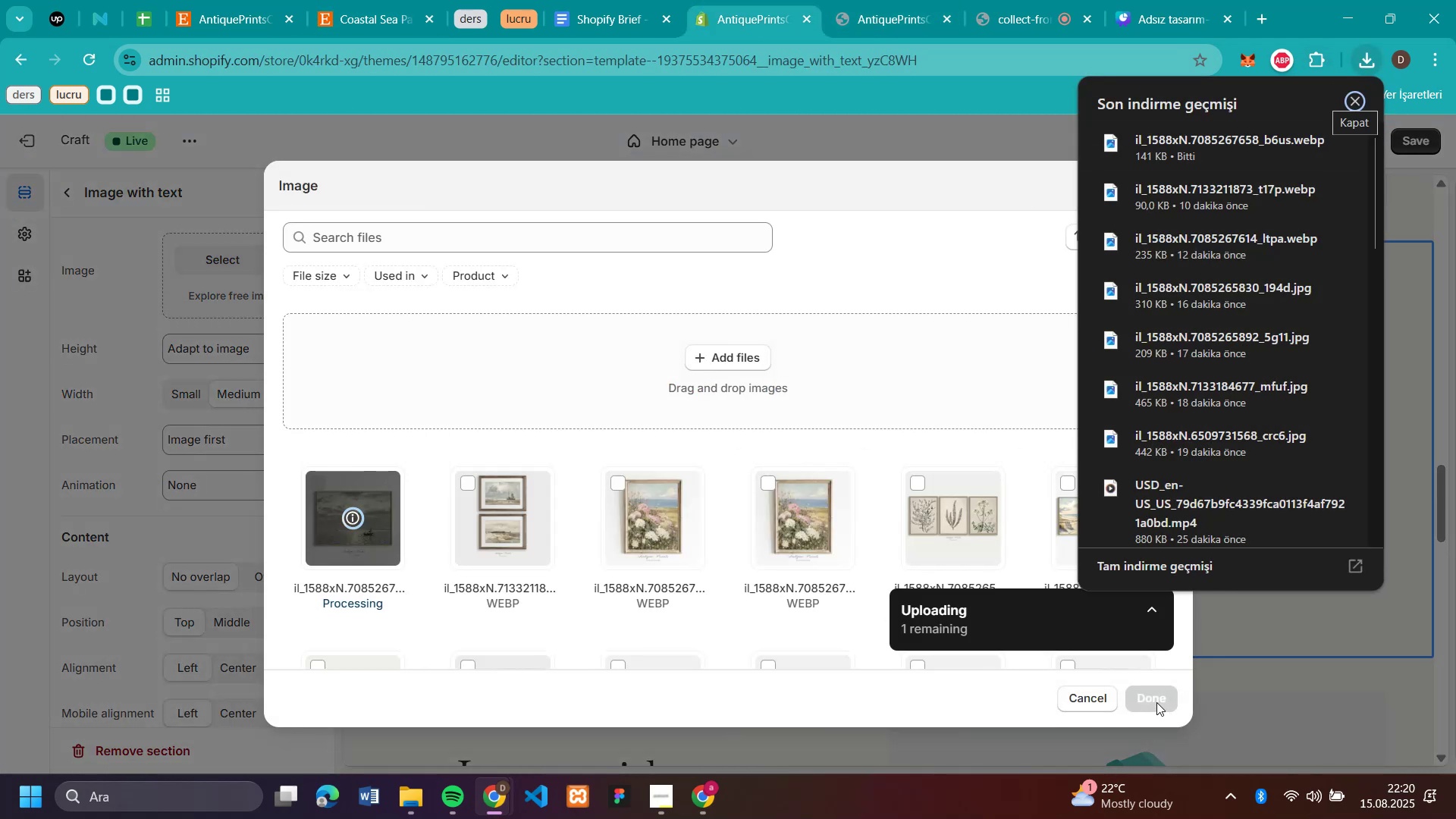 
left_click([1156, 702])
 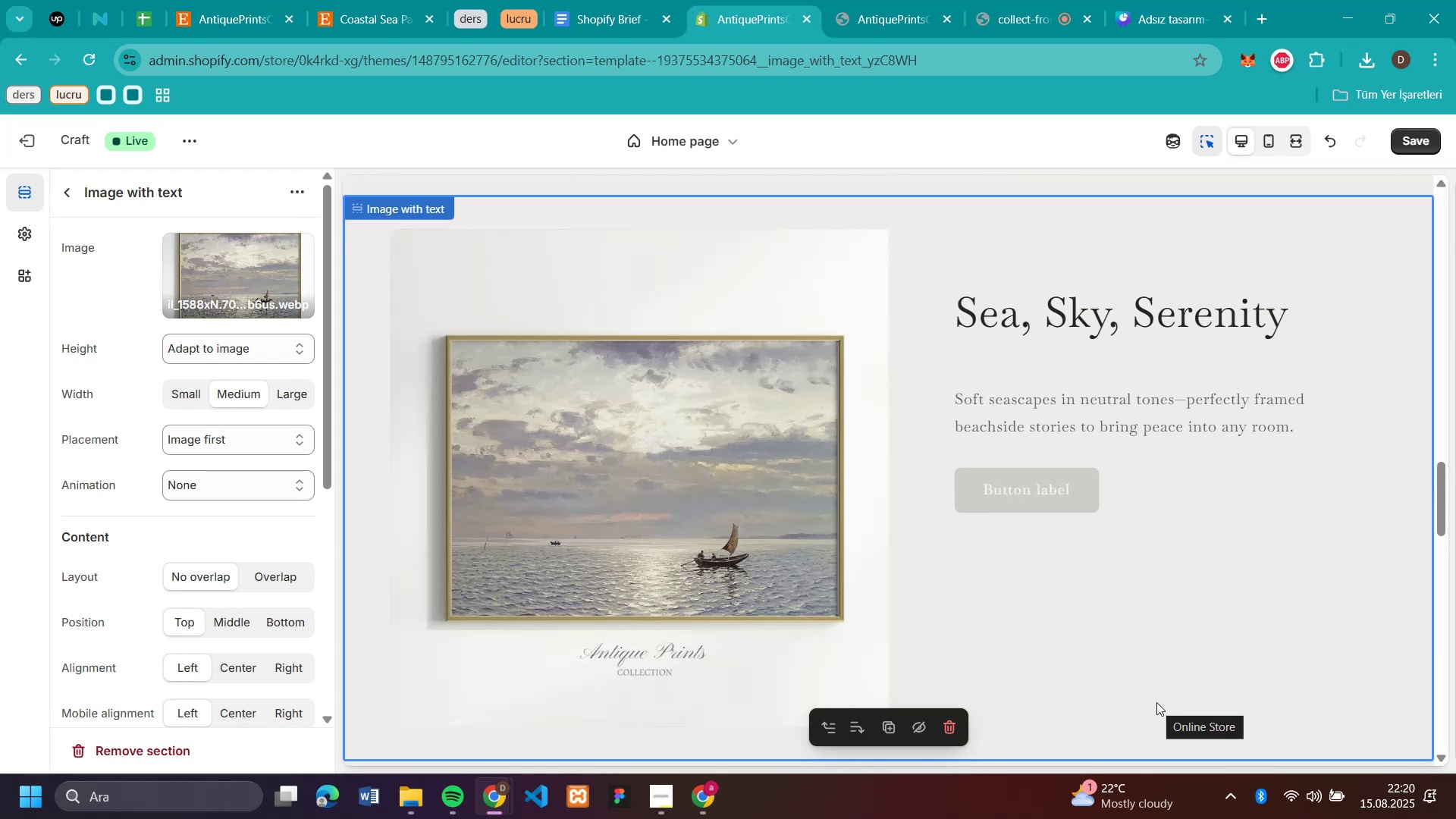 
scroll: coordinate [808, 580], scroll_direction: none, amount: 0.0
 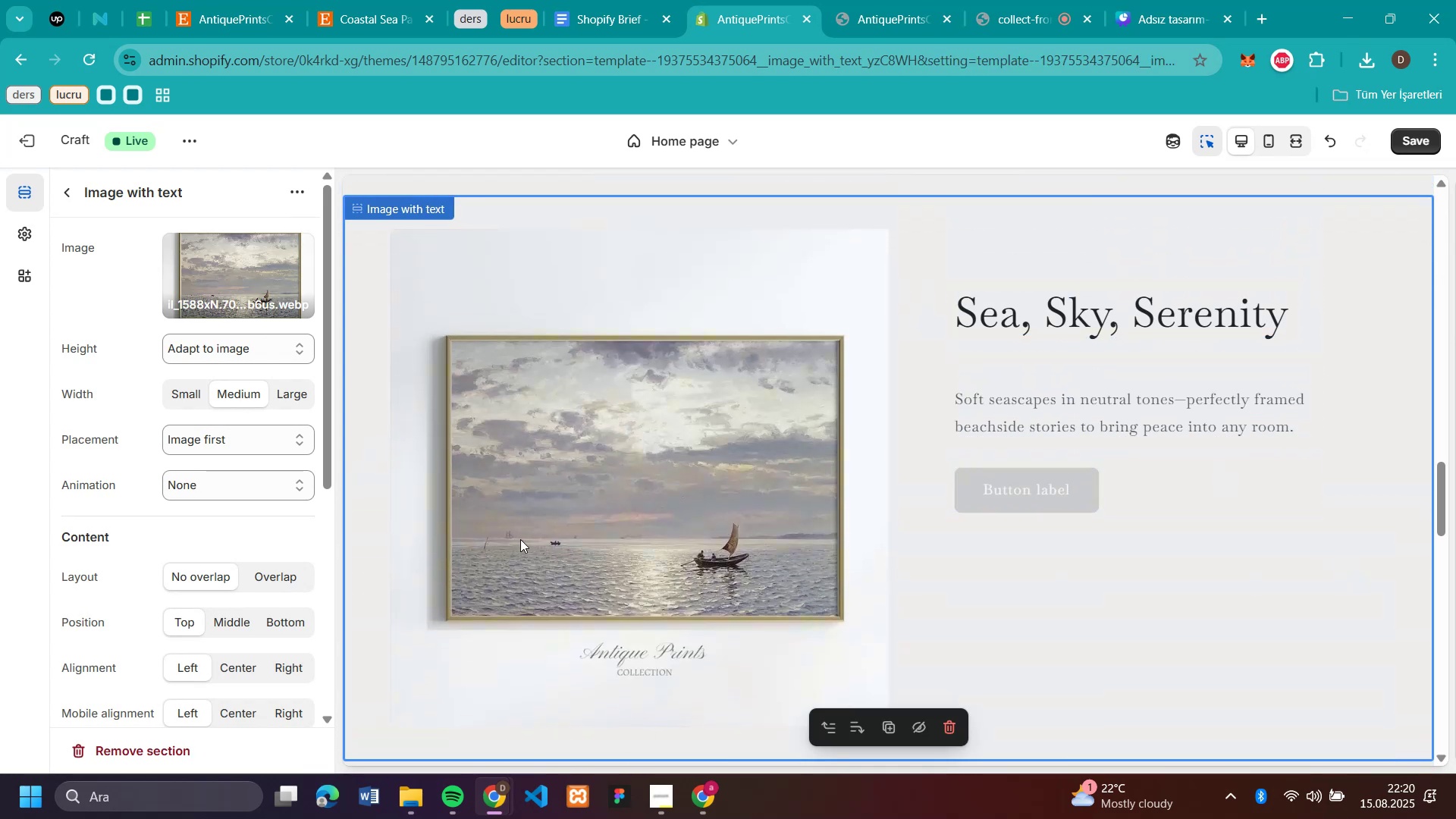 
wait(6.73)
 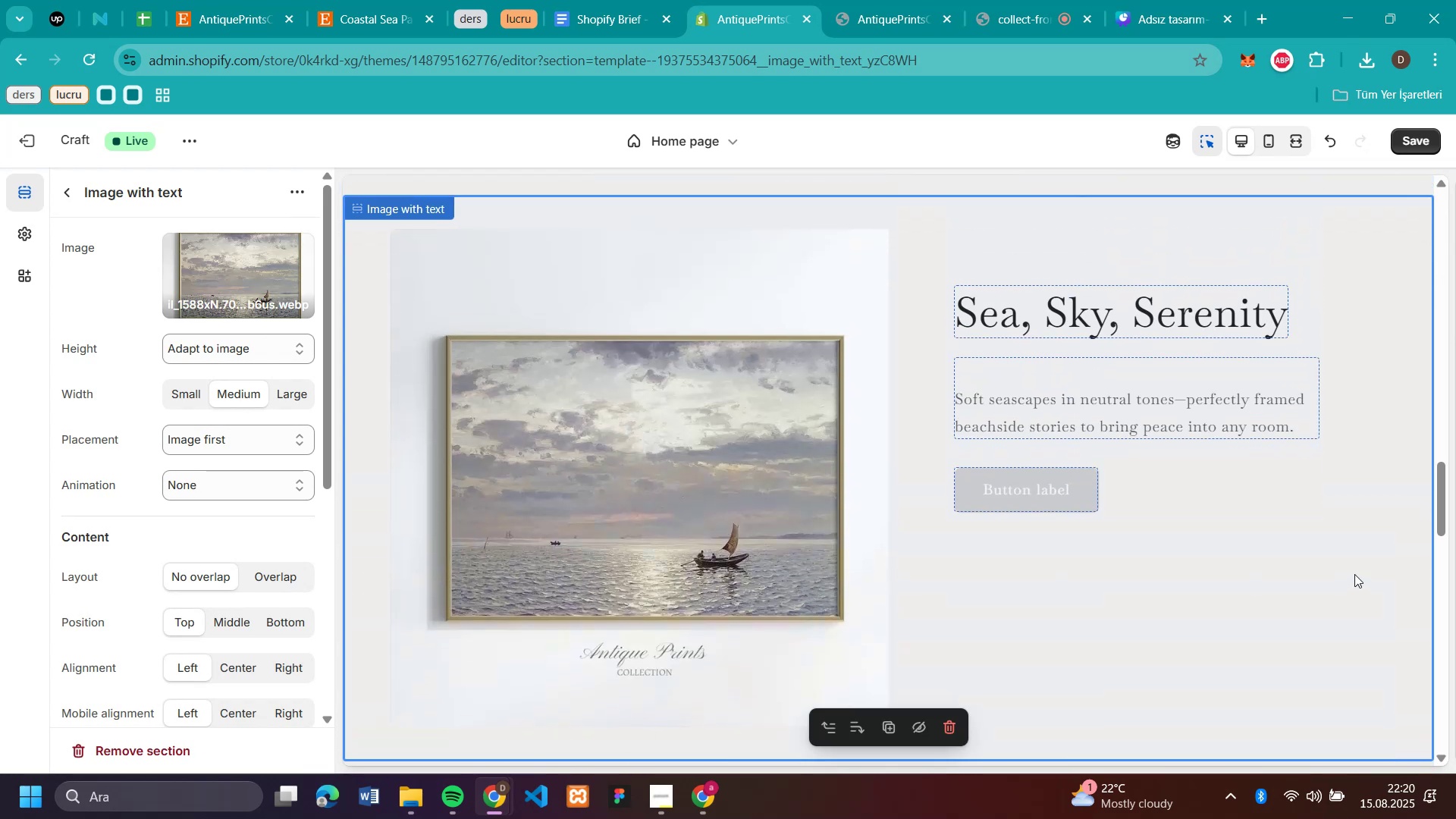 
scroll: coordinate [237, 522], scroll_direction: down, amount: 1.0
 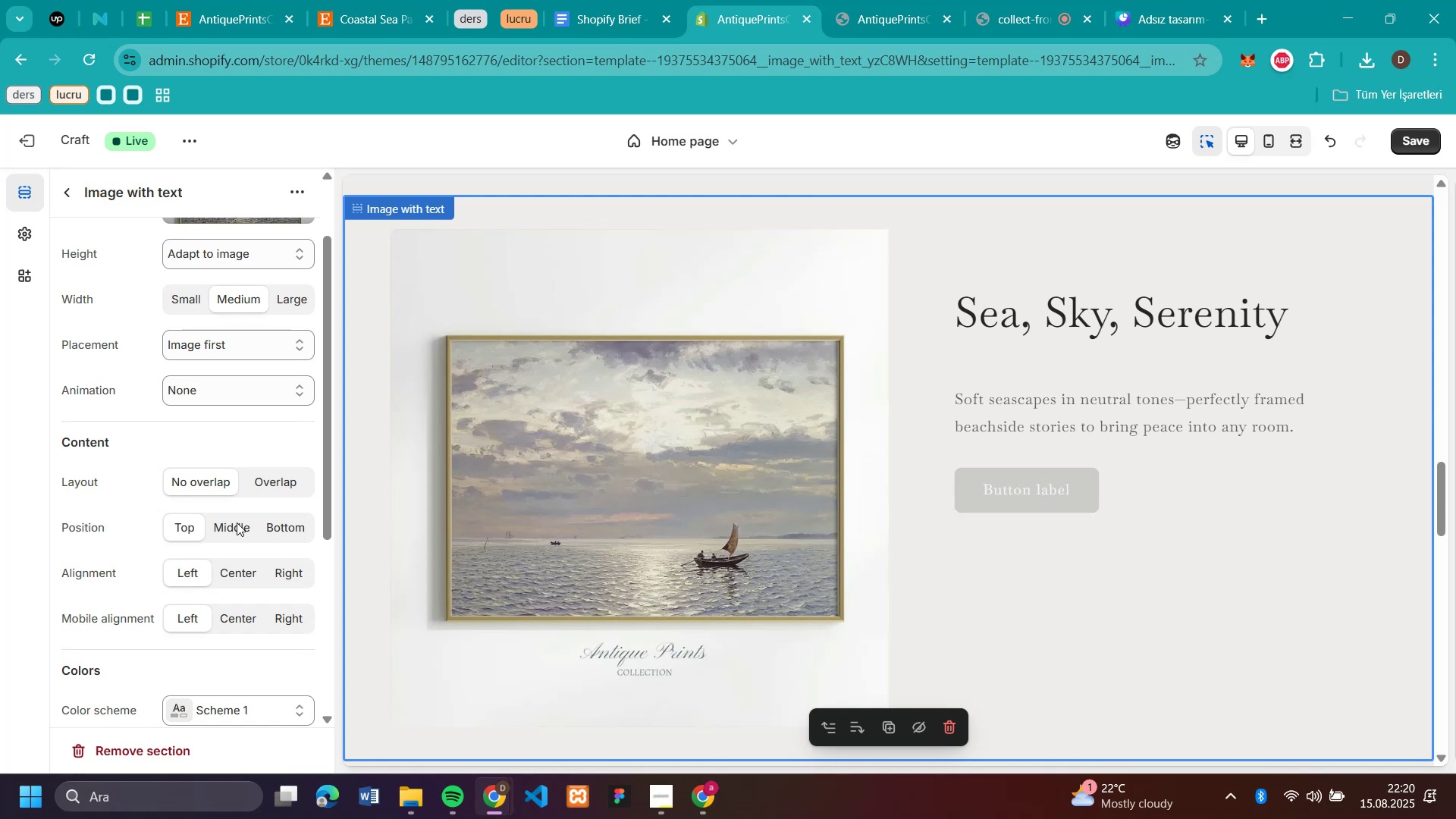 
left_click([237, 522])
 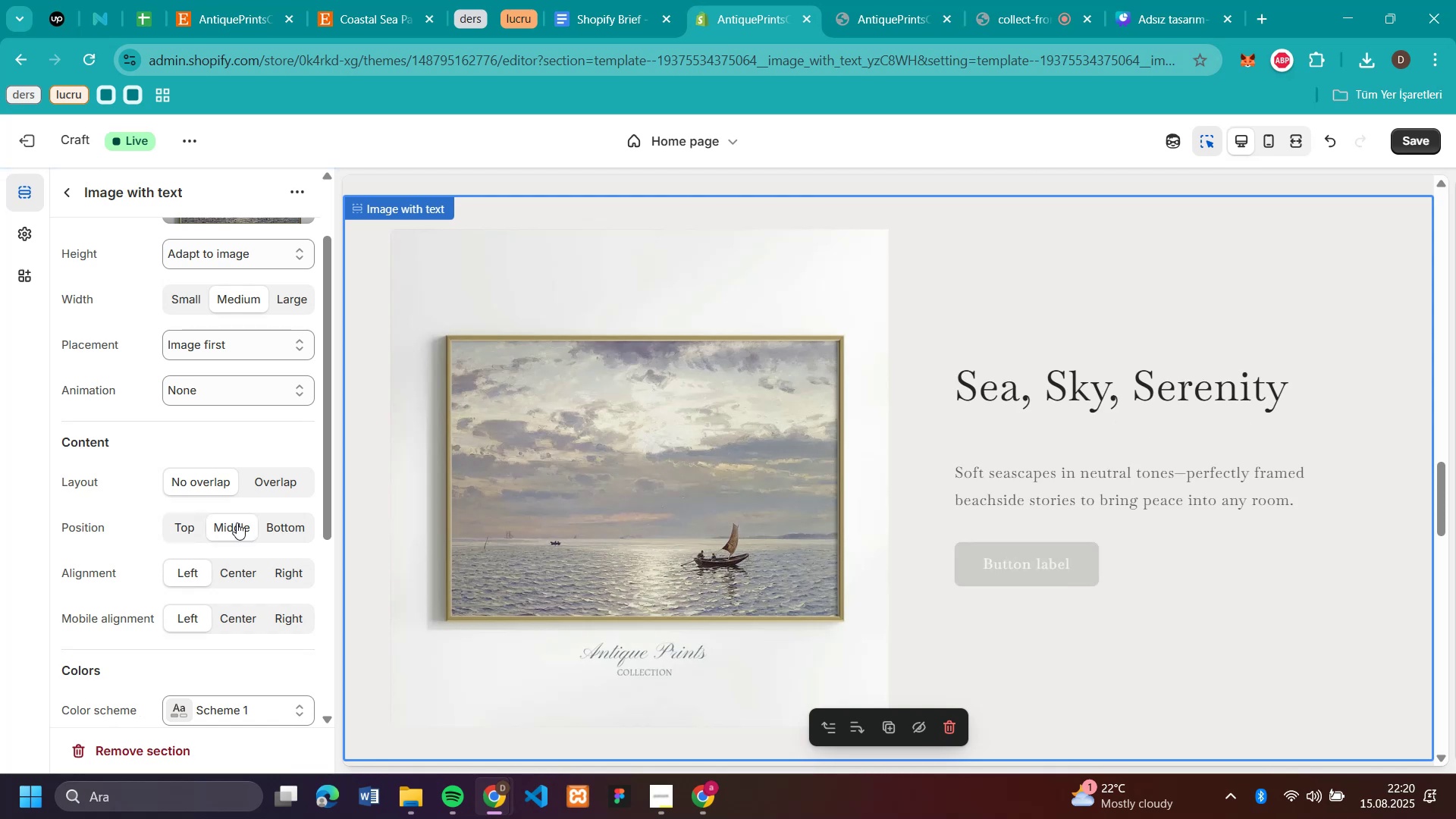 
left_click([225, 570])
 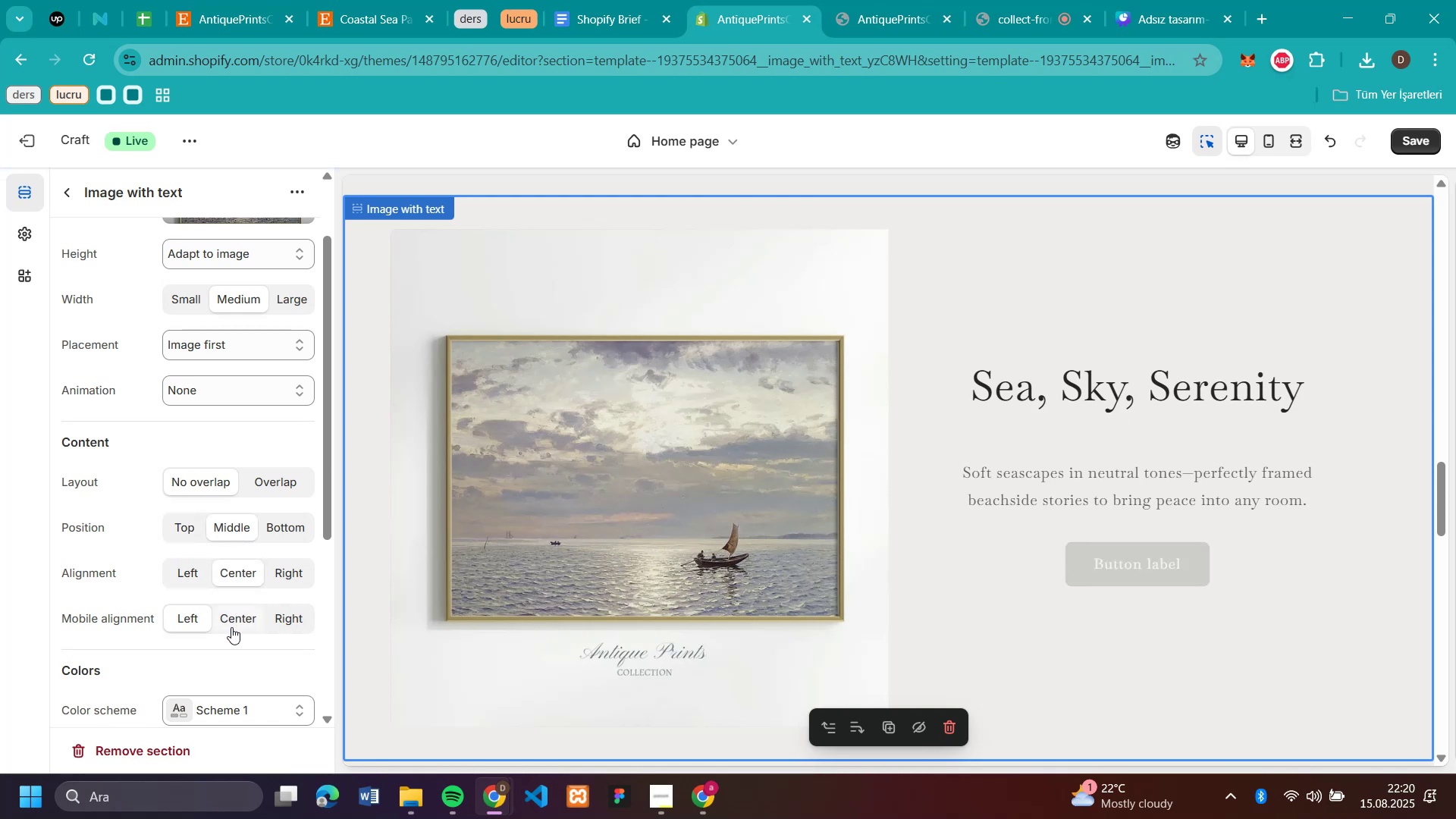 
left_click([231, 627])
 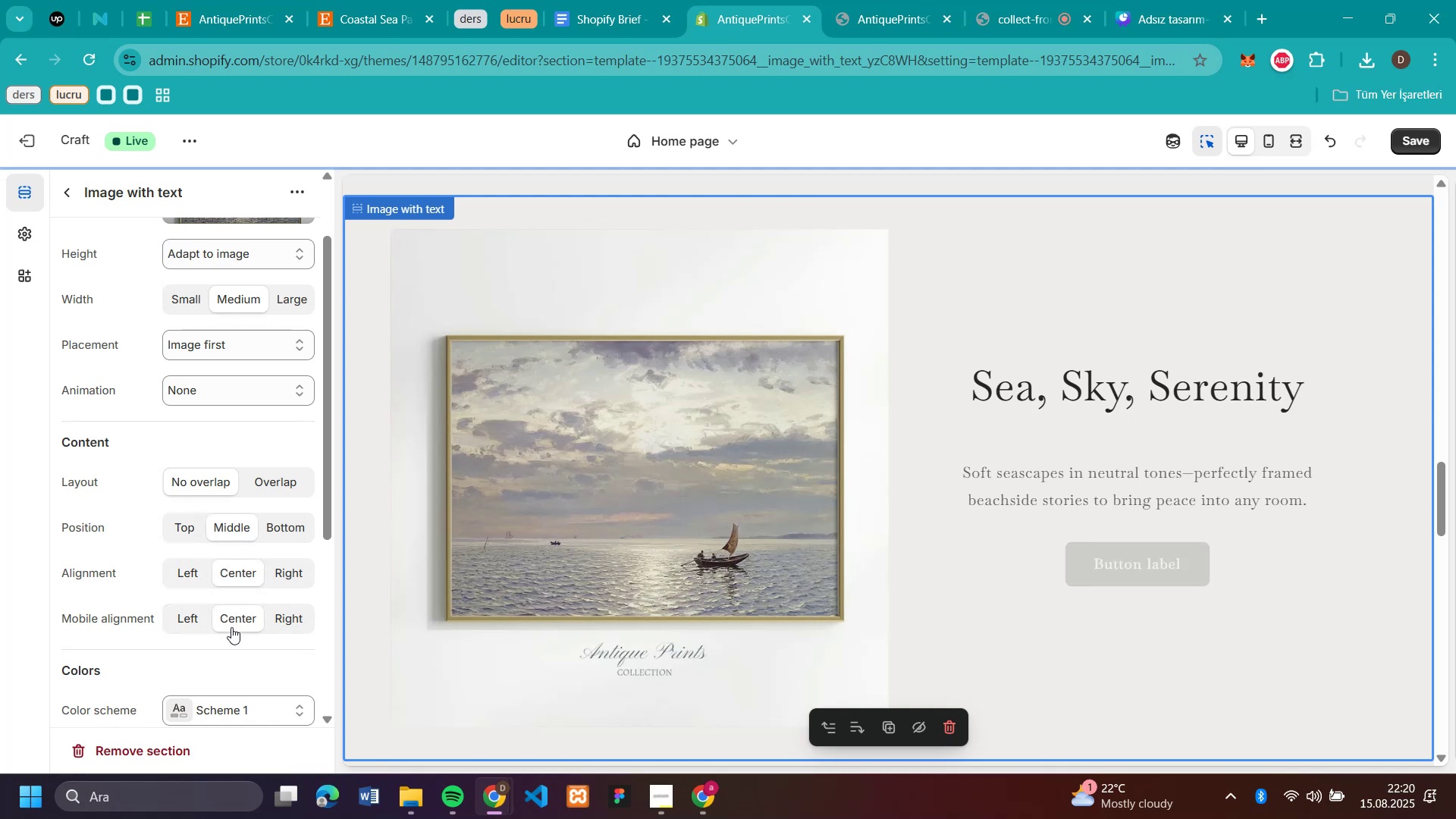 
scroll: coordinate [231, 627], scroll_direction: down, amount: 2.0
 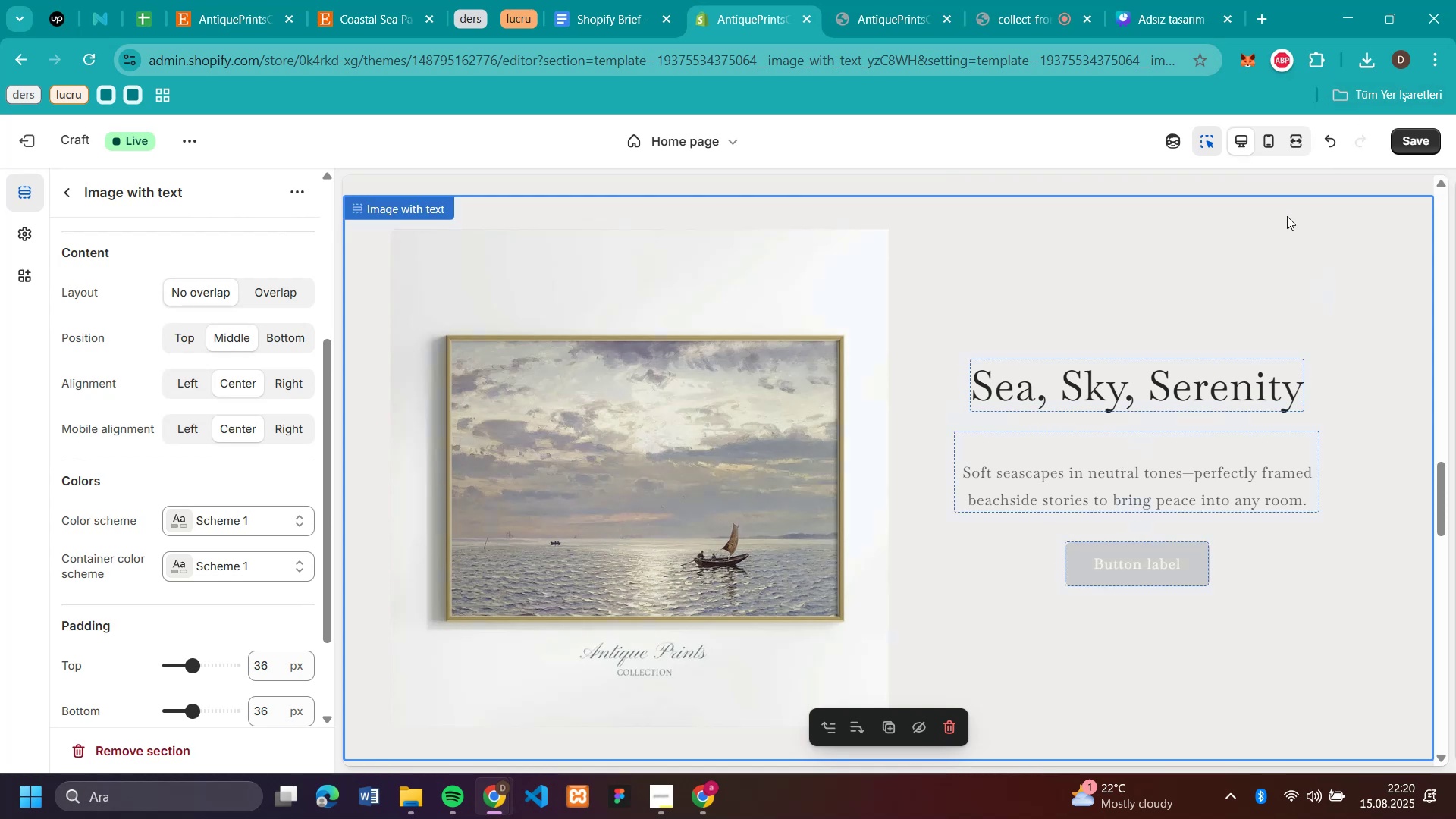 
left_click([1401, 141])
 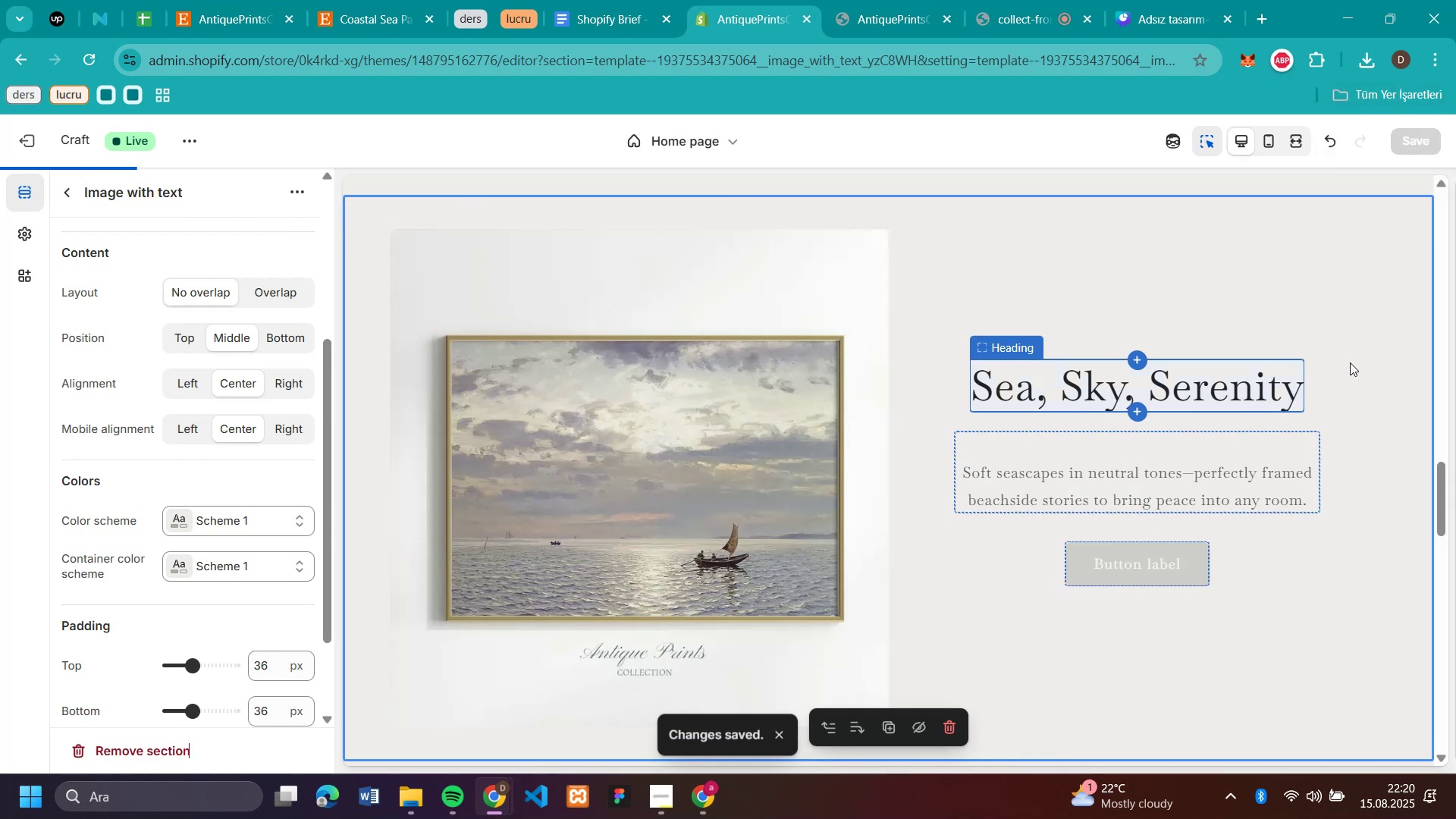 
scroll: coordinate [1373, 345], scroll_direction: none, amount: 0.0
 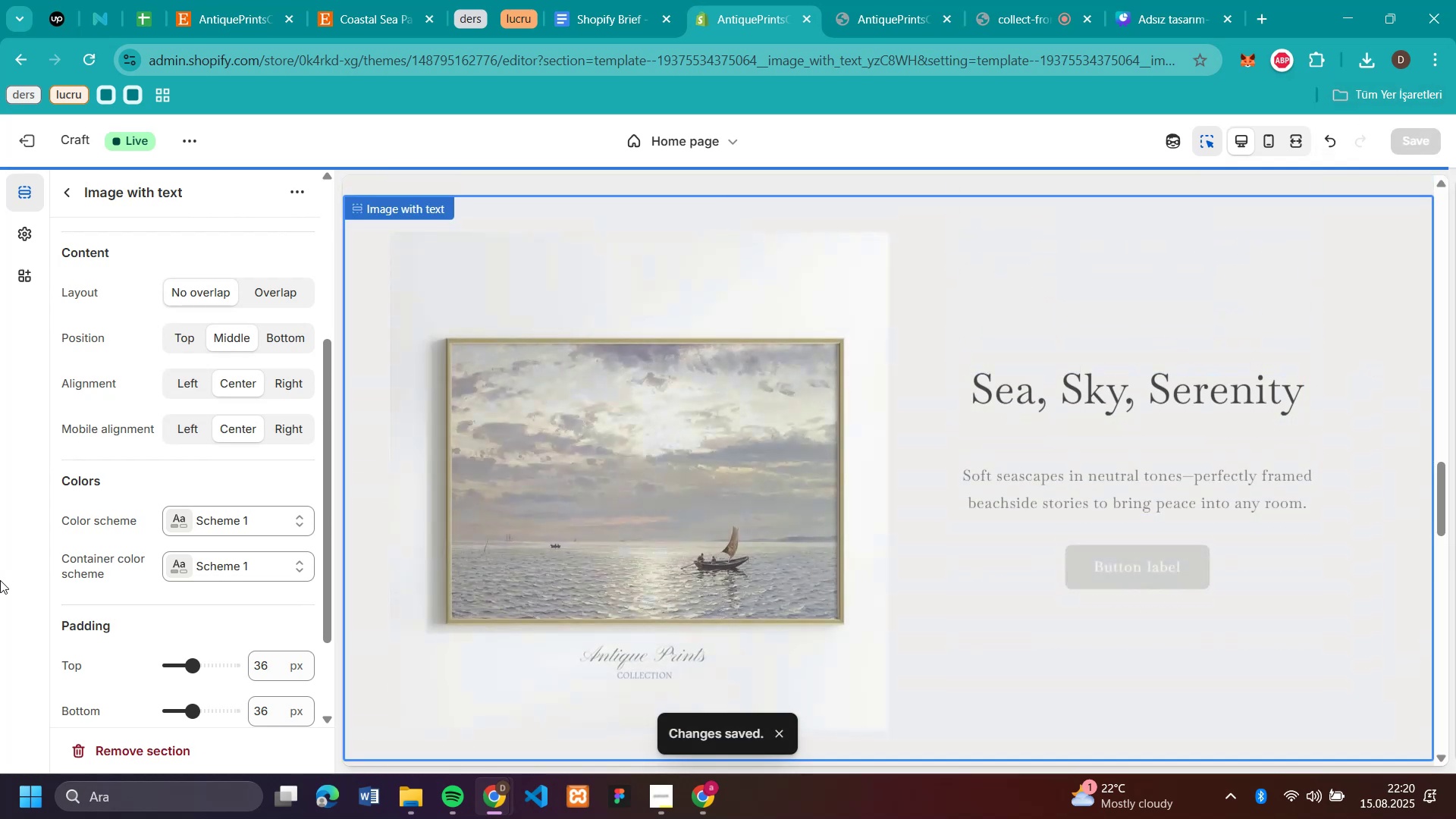 
scroll: coordinate [1197, 356], scroll_direction: down, amount: 4.0
 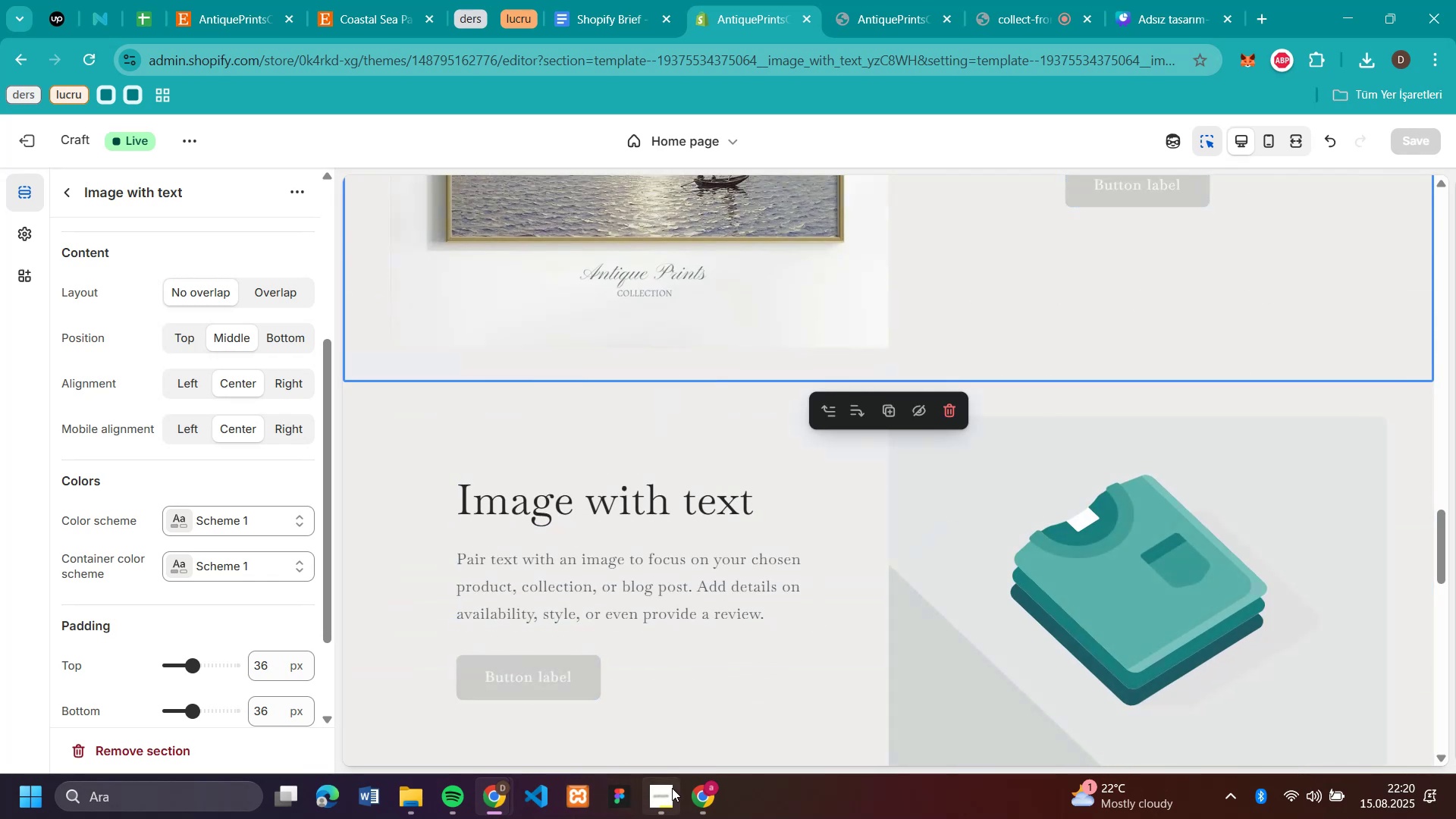 
left_click([711, 790])
 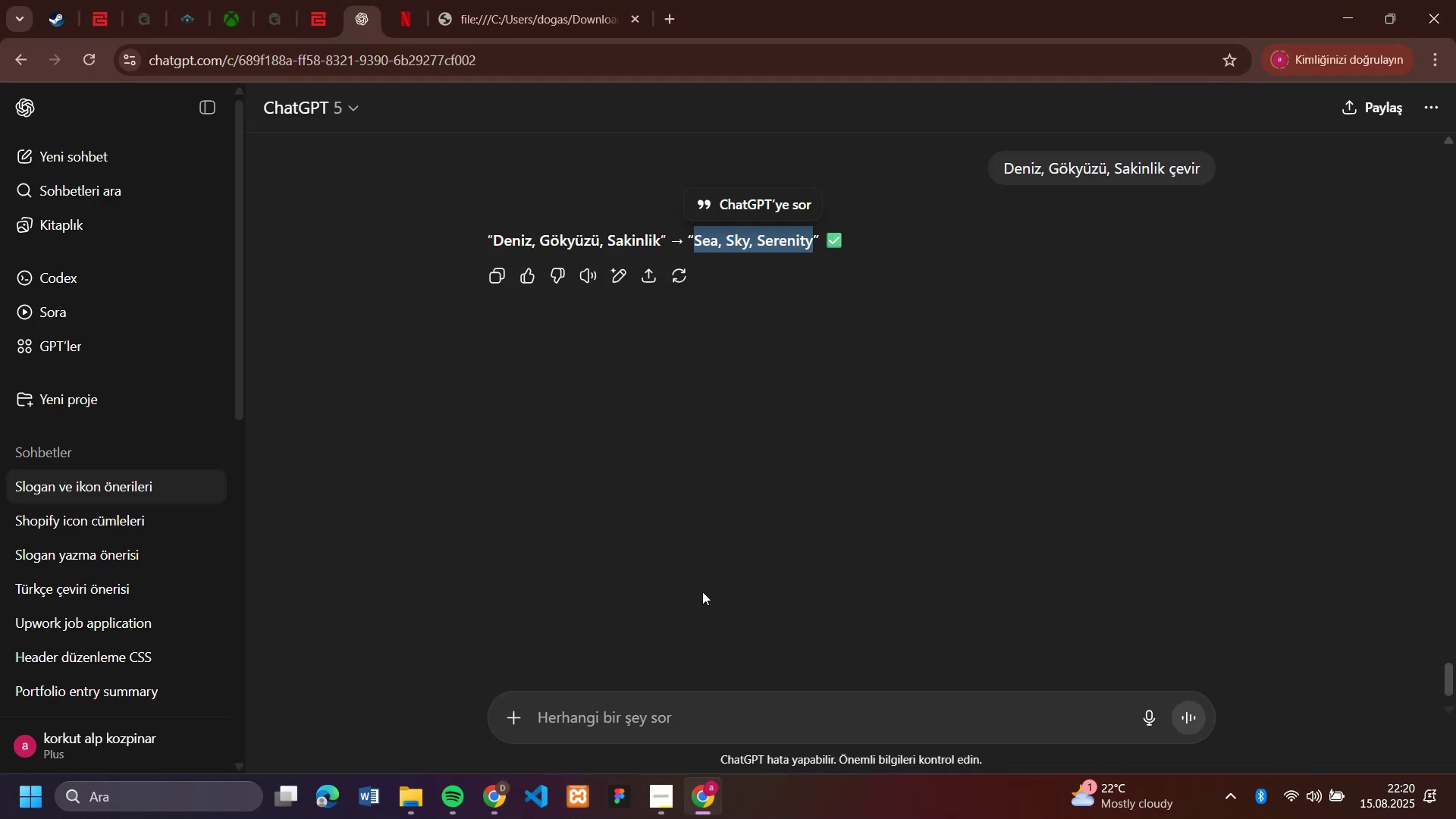 
scroll: coordinate [683, 379], scroll_direction: up, amount: 7.0
 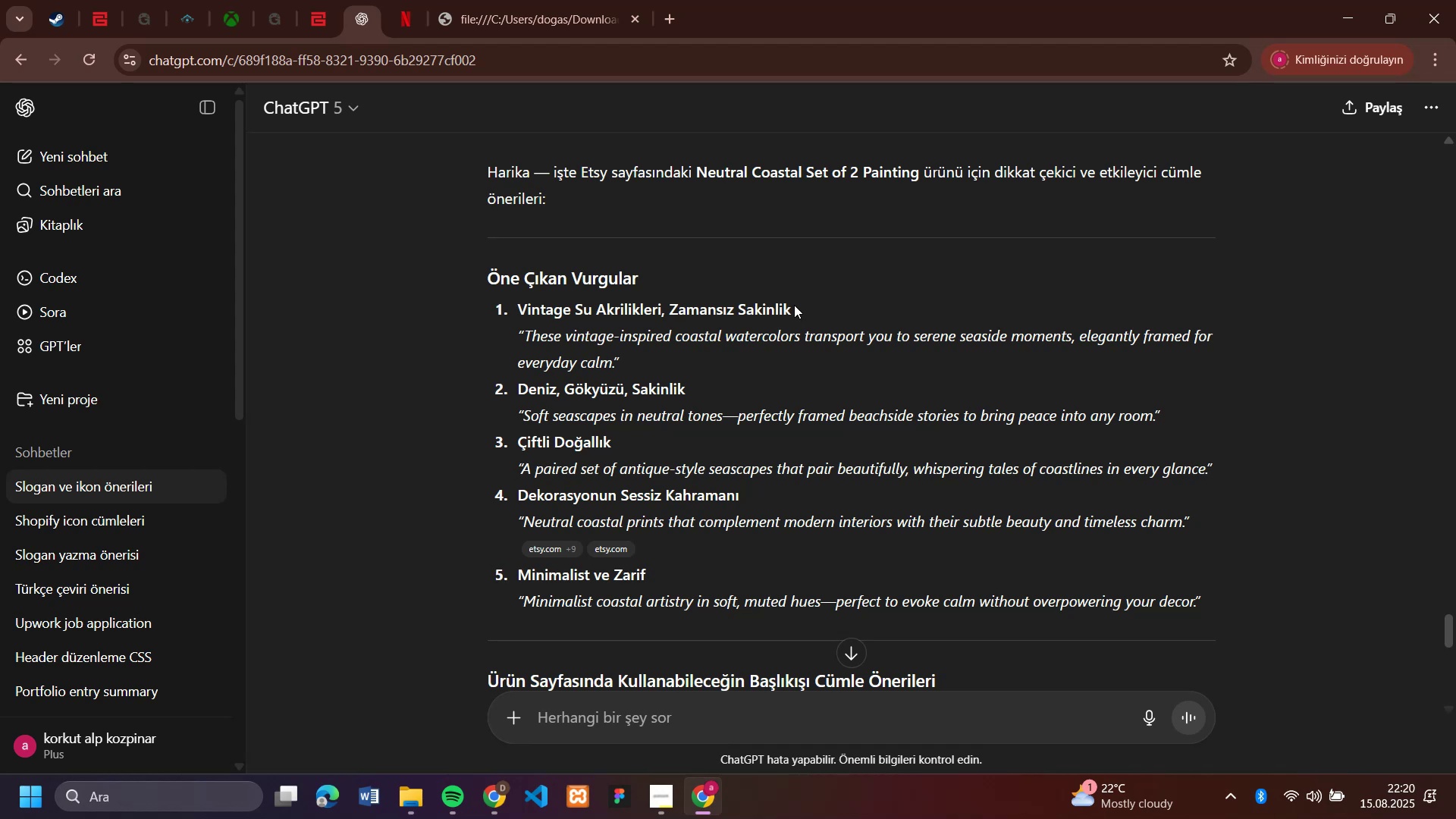 
wait(7.25)
 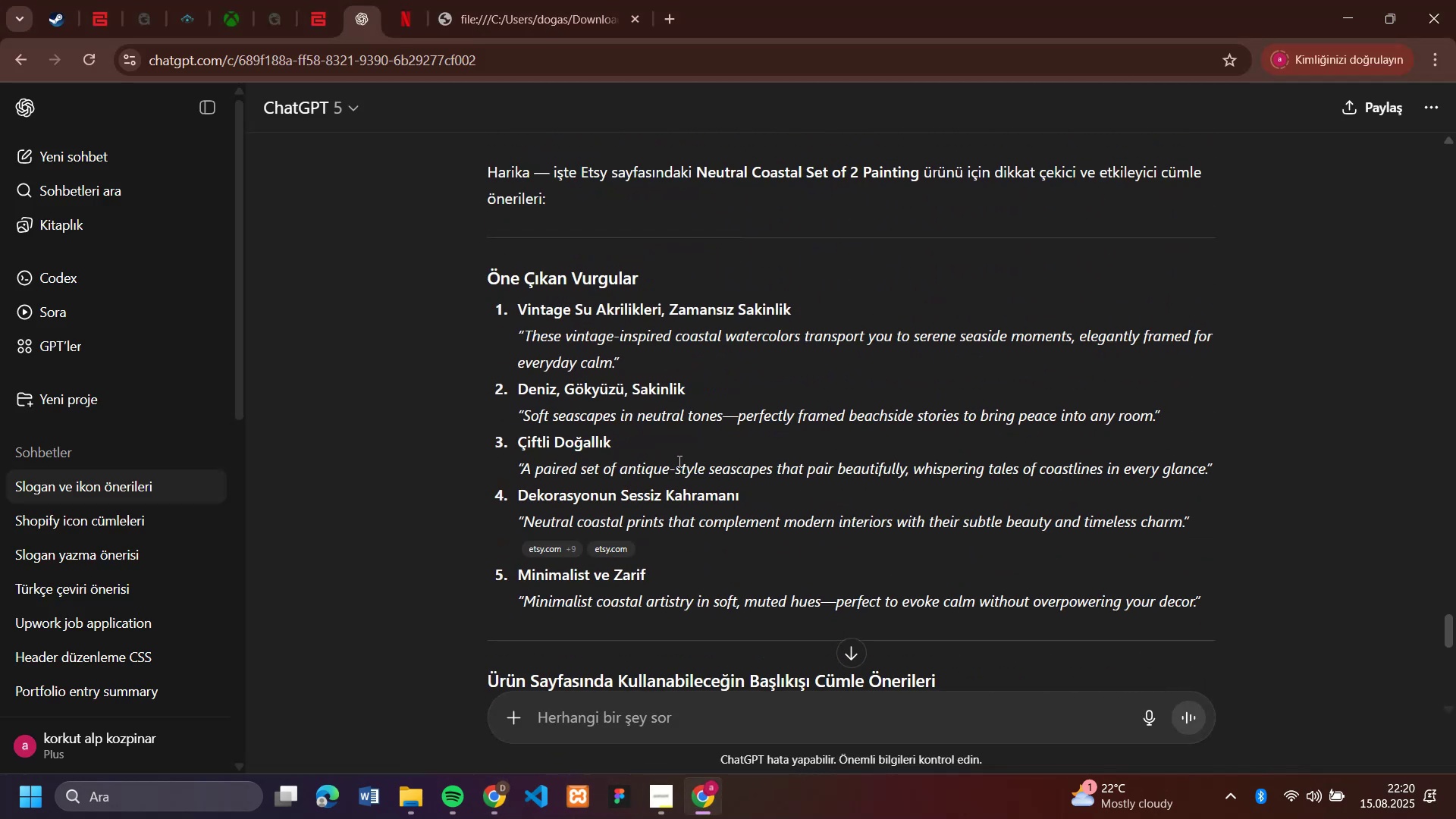 
left_click_drag(start_coordinate=[794, 305], to_coordinate=[517, 307])
 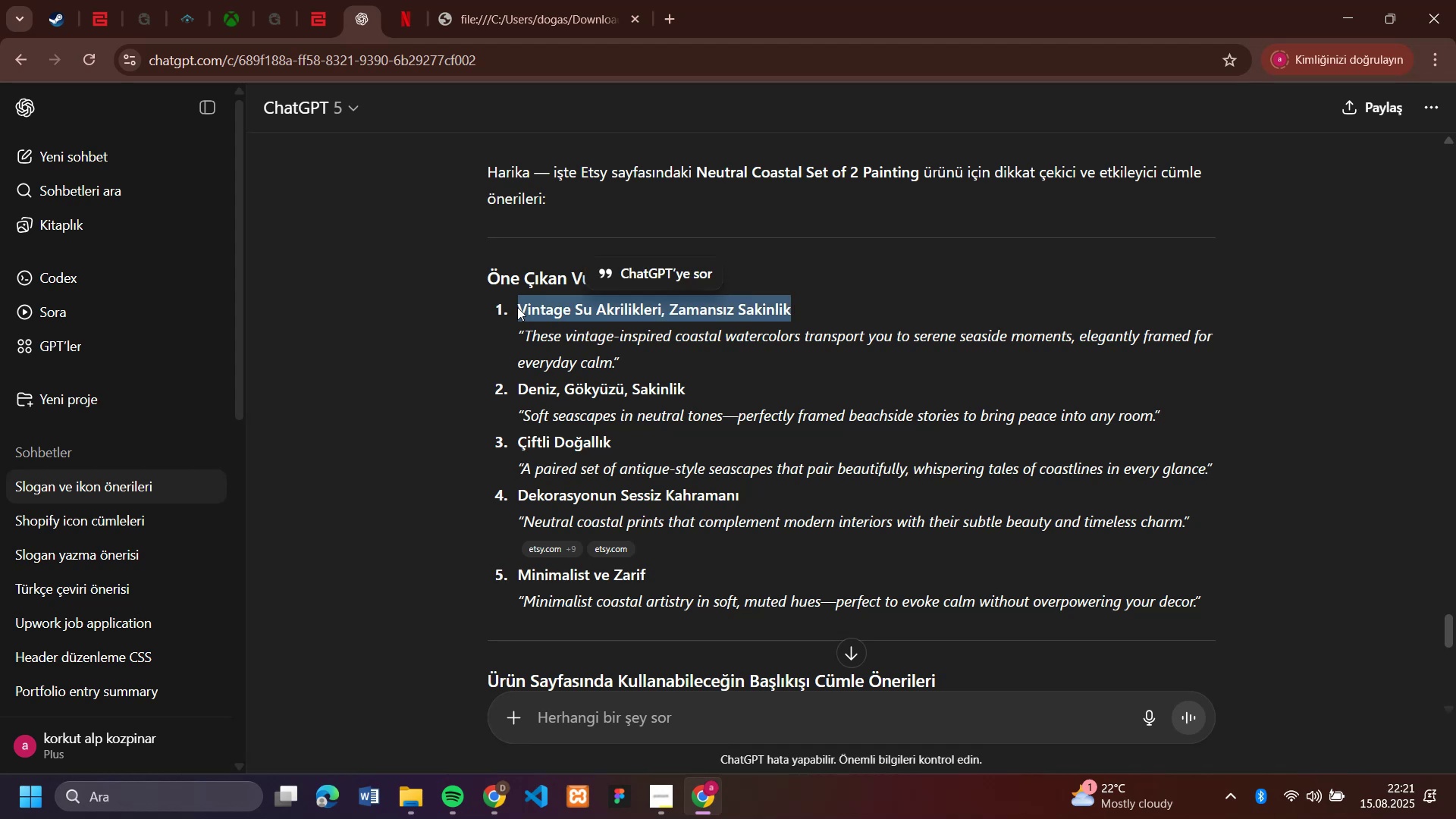 
key(Control+C)
 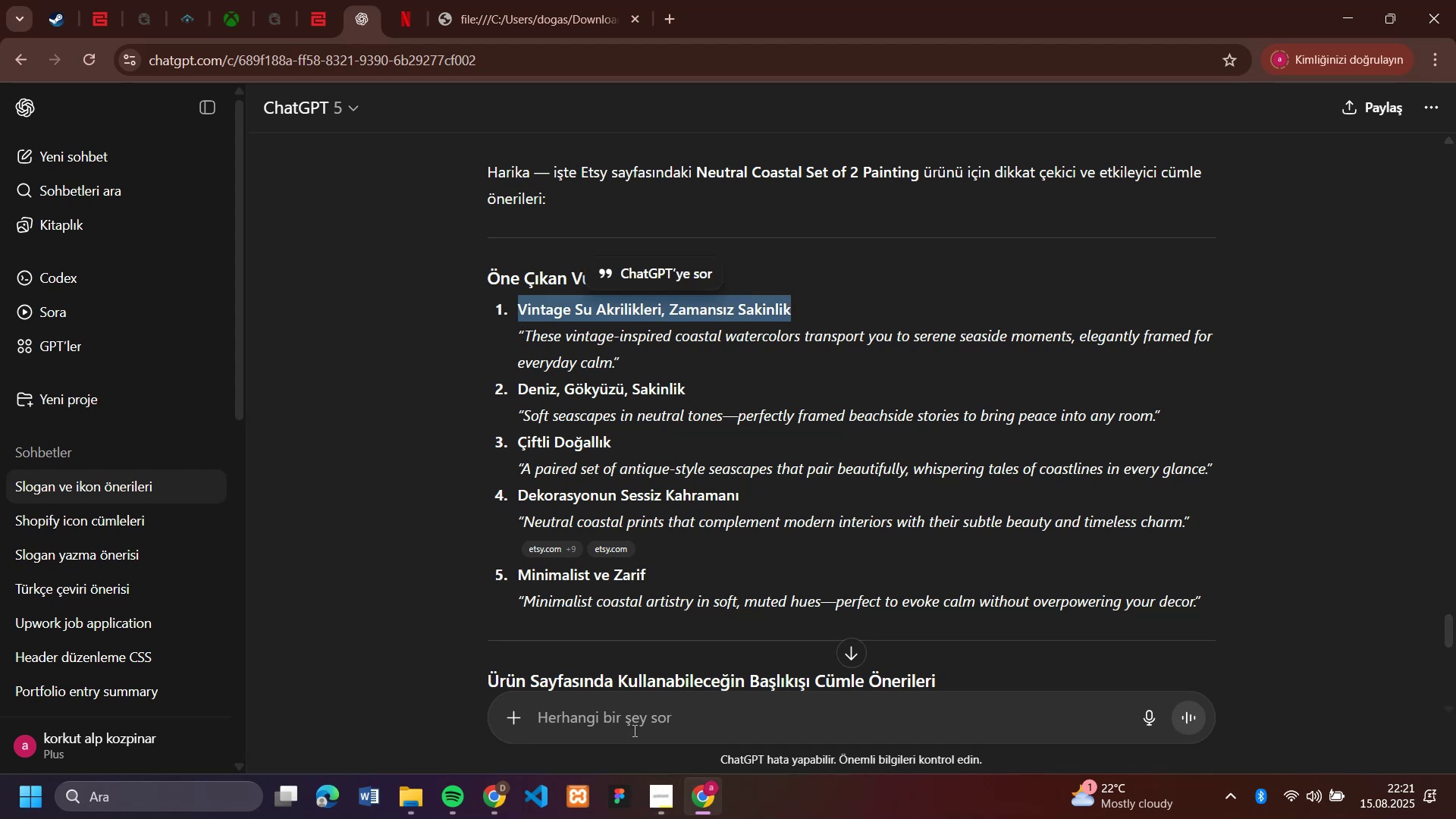 
left_click([632, 722])
 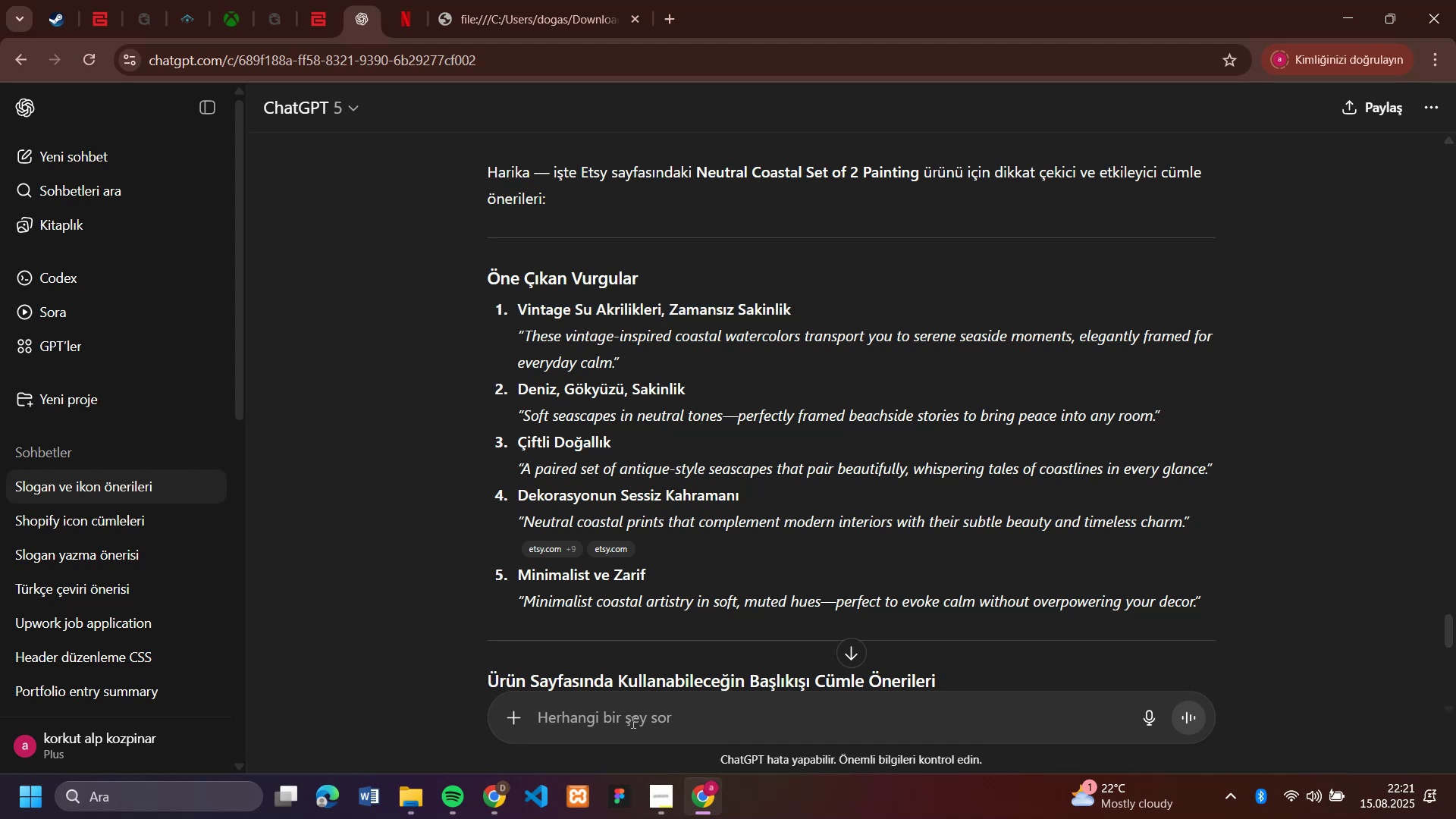 
key(Control+V)
 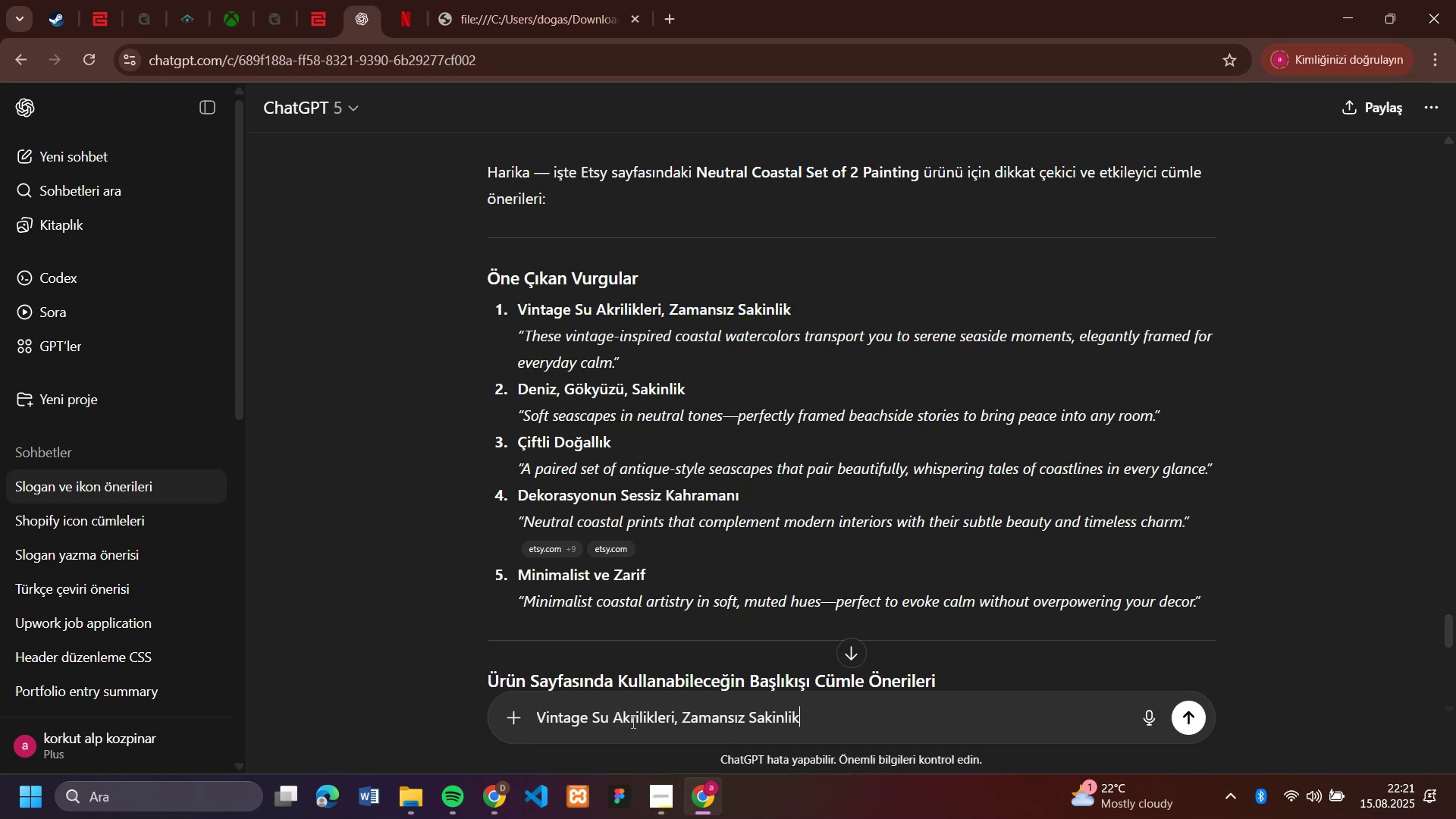 
type( \ev'r)
 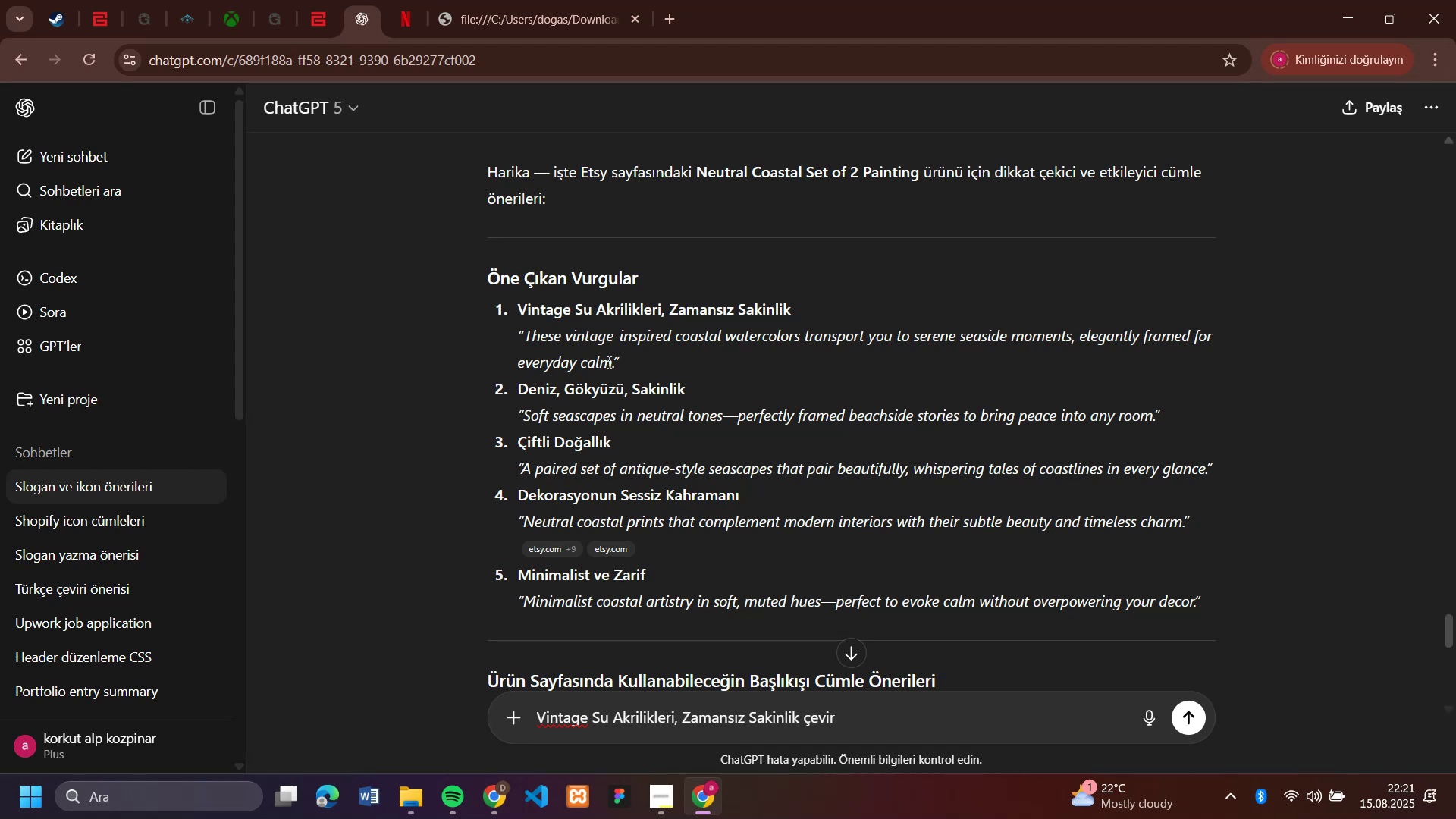 
left_click_drag(start_coordinate=[613, 366], to_coordinate=[525, 337])
 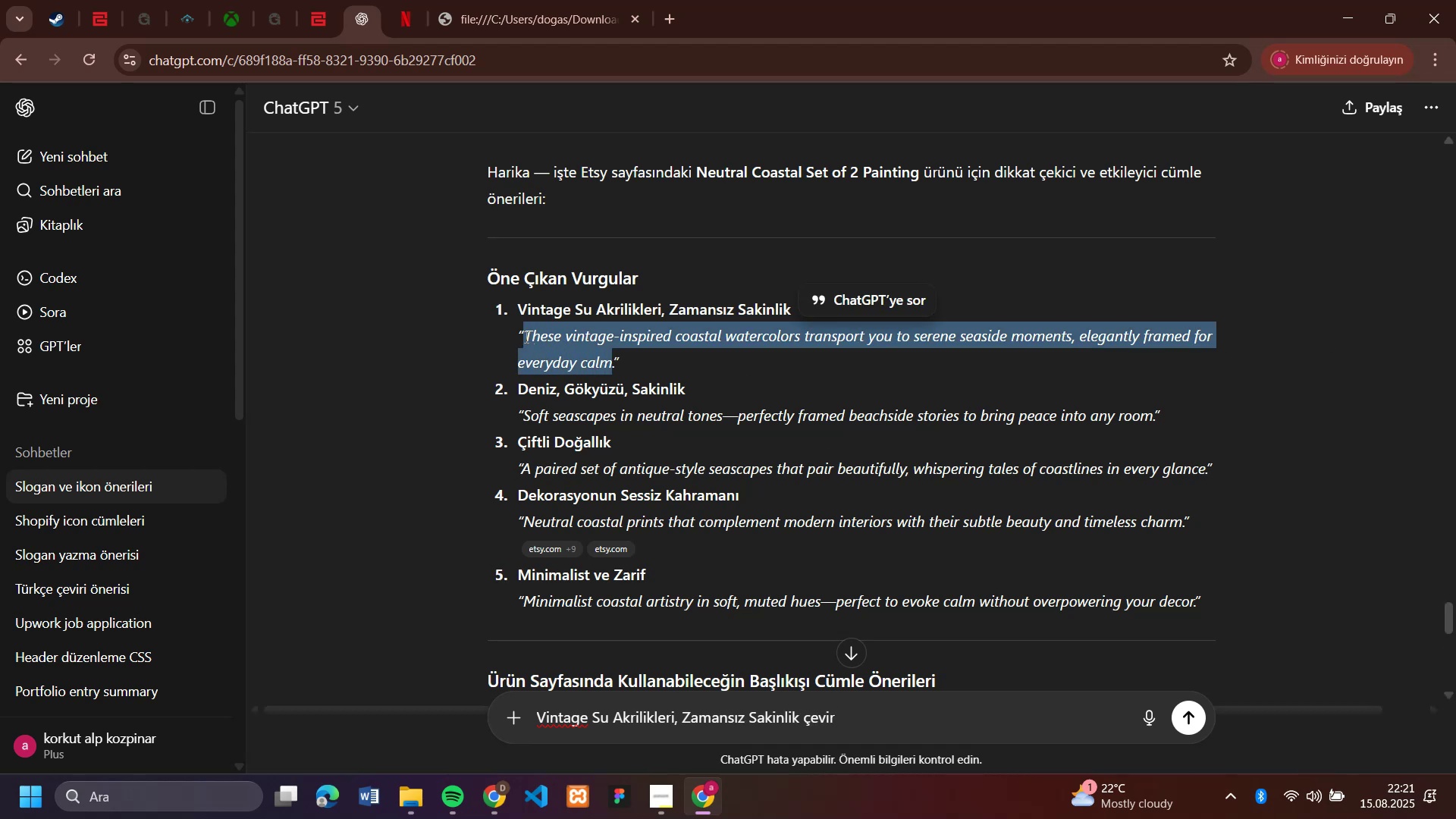 
key(Control+C)
 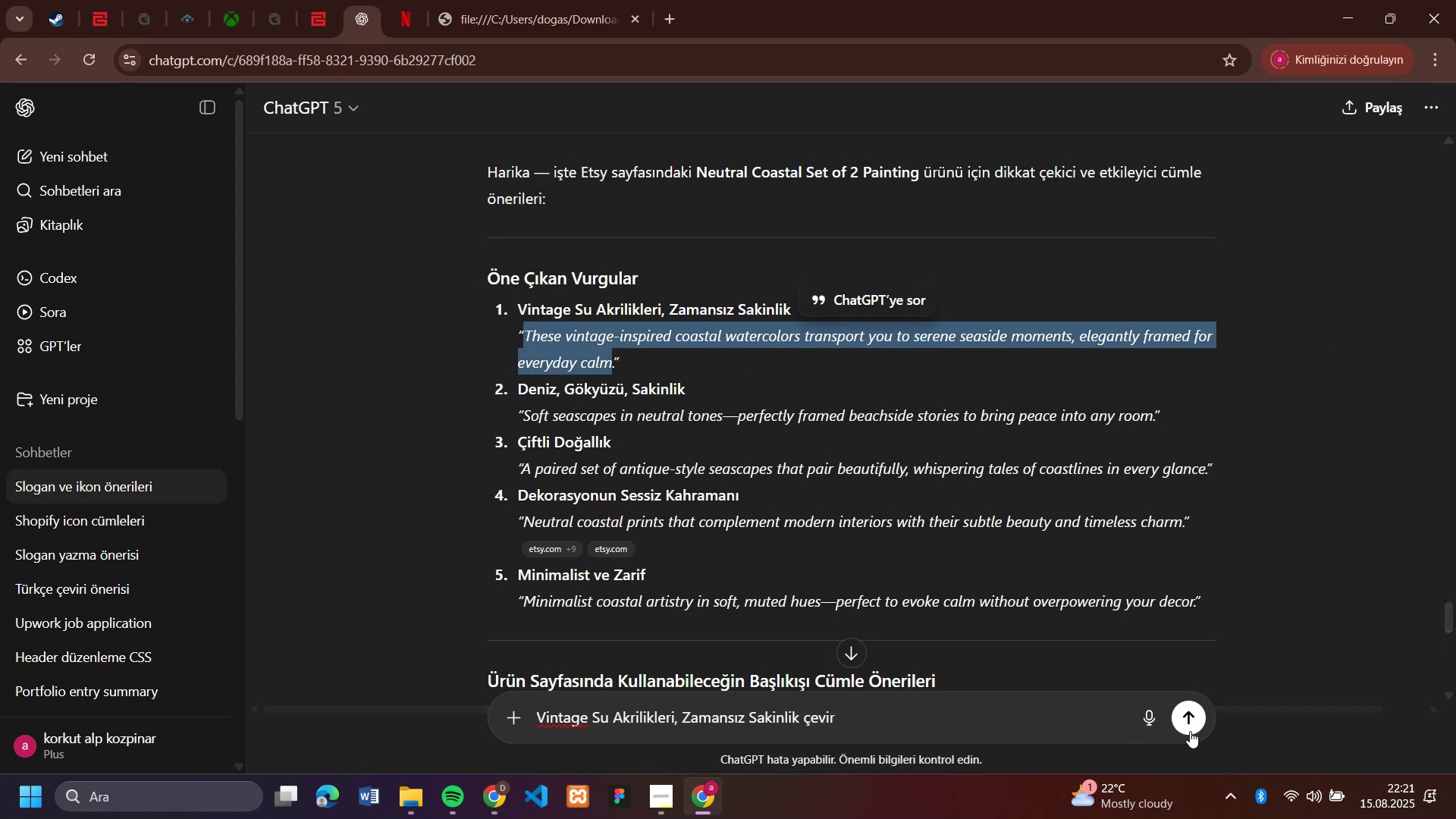 
left_click([1194, 719])
 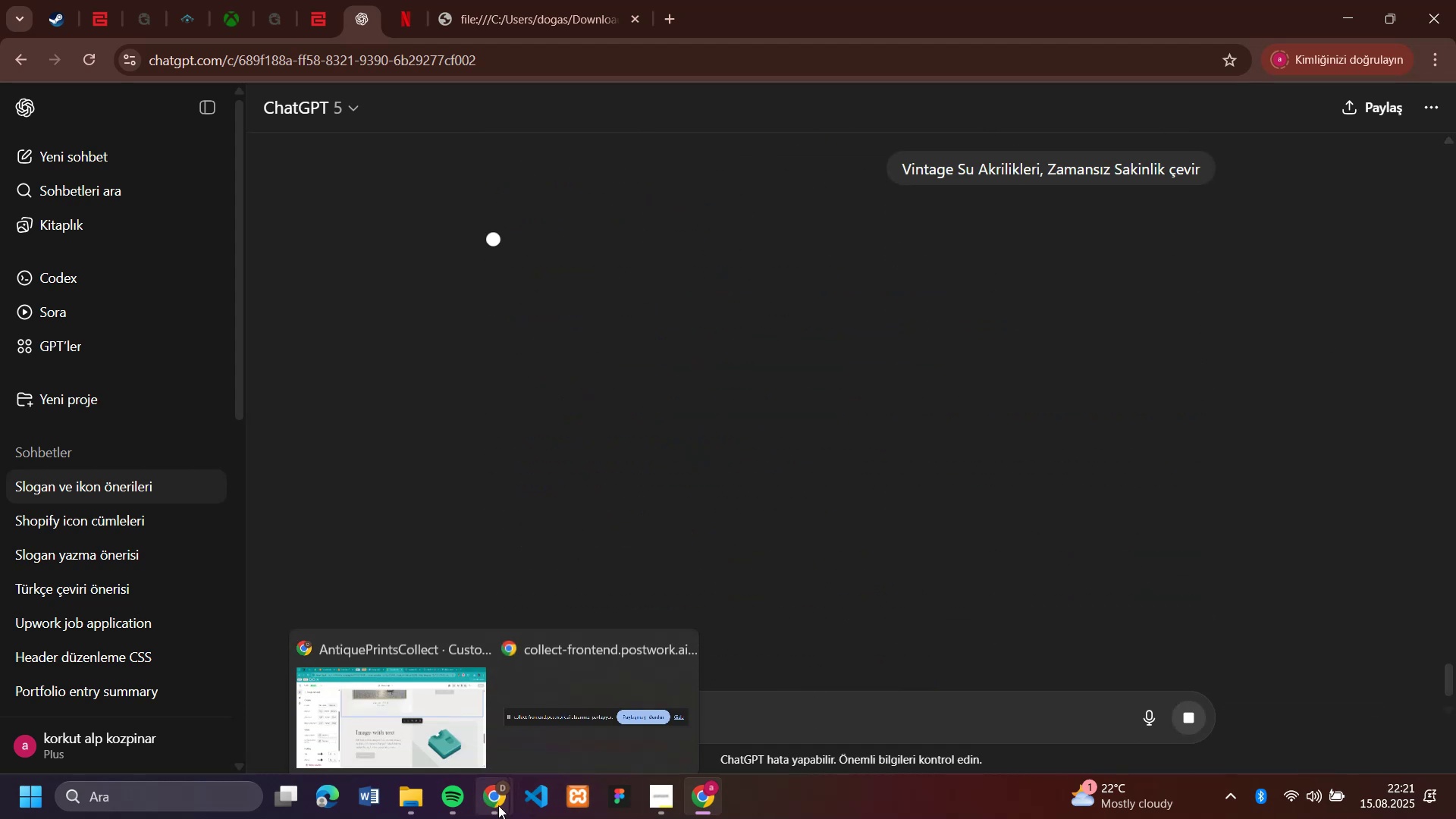 
left_click([397, 714])
 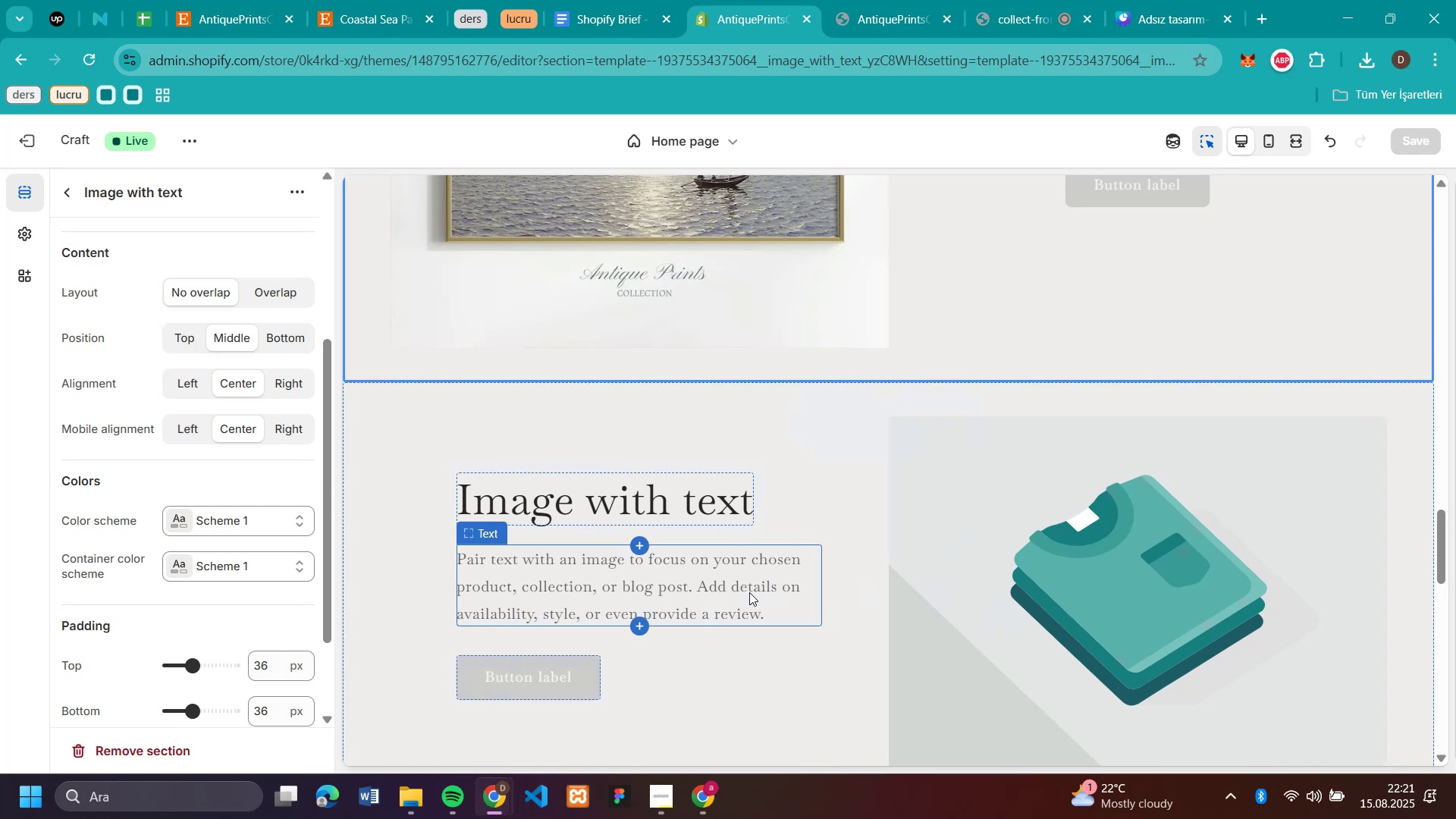 
left_click([748, 592])
 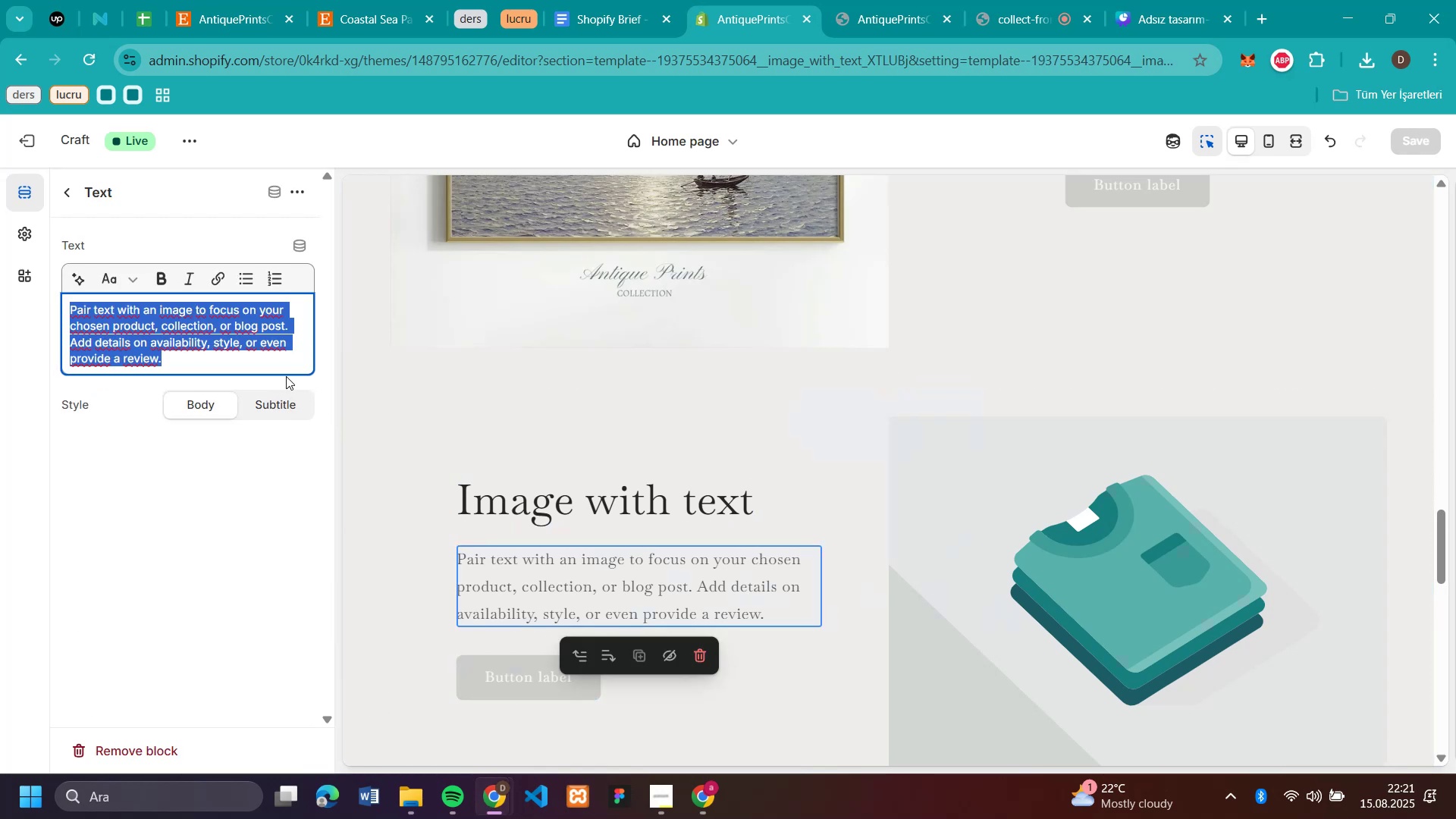 
key(Control+V)
 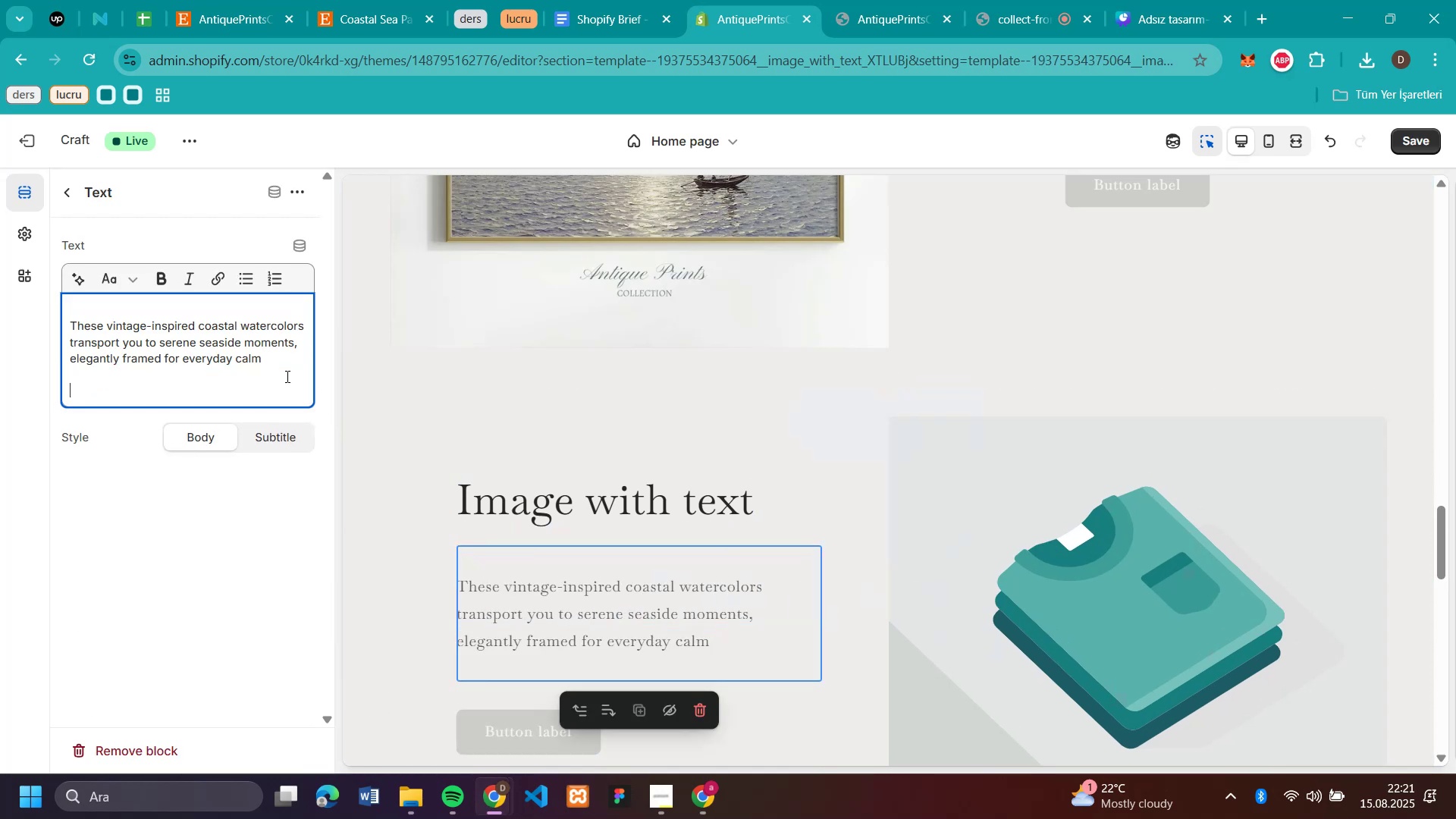 
key(Backspace)
 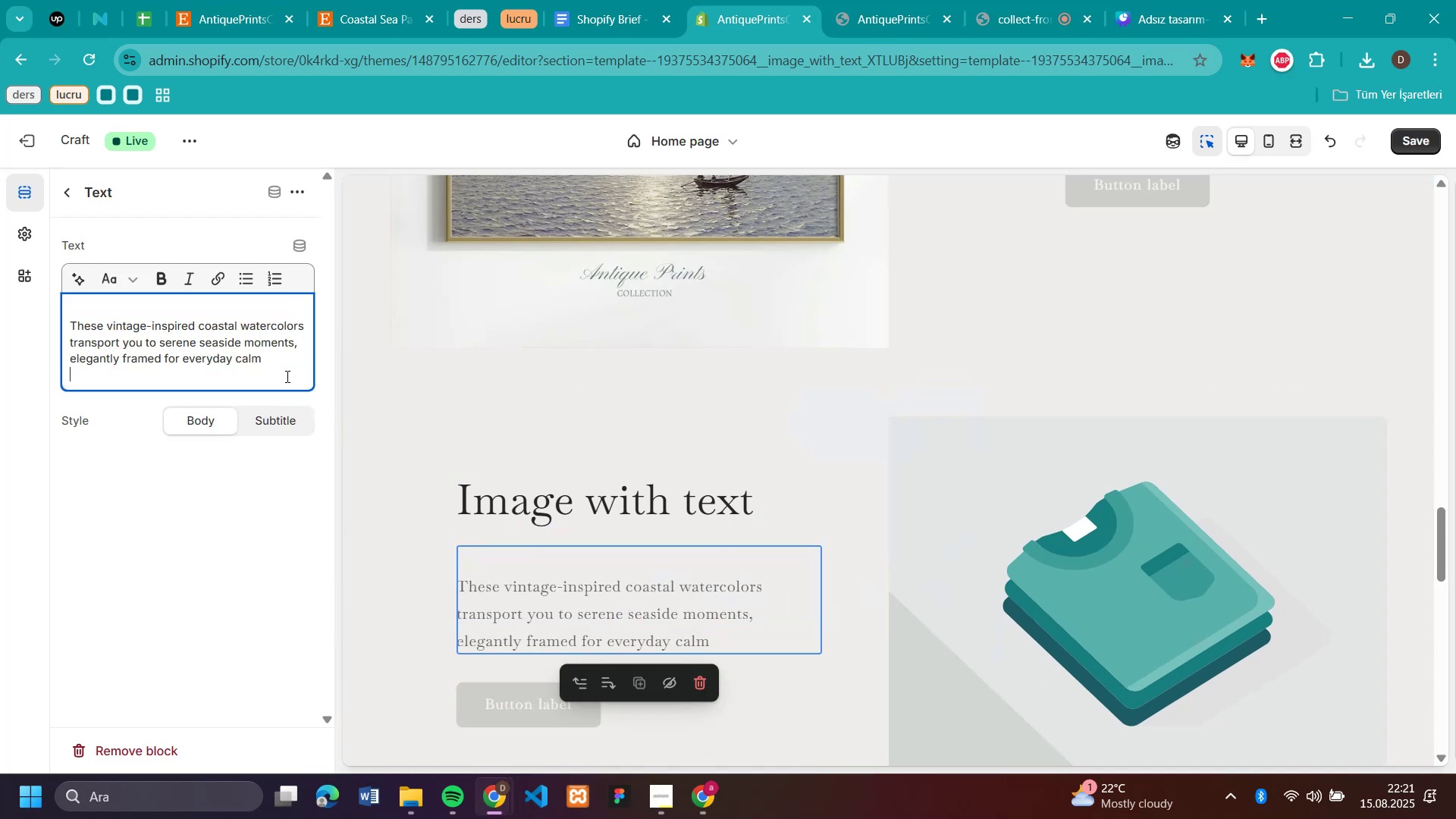 
key(Backspace)
 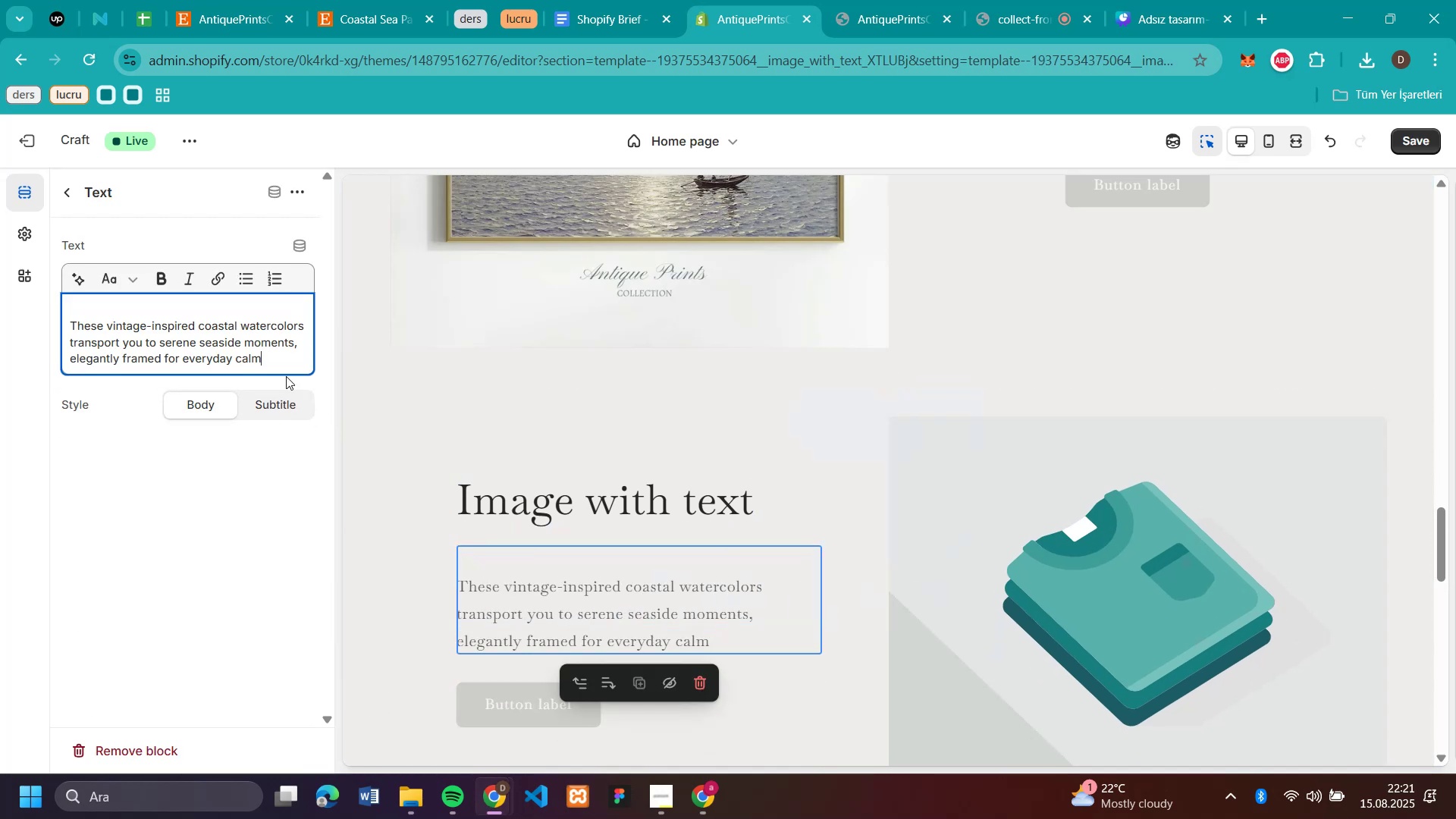 
key(Period)
 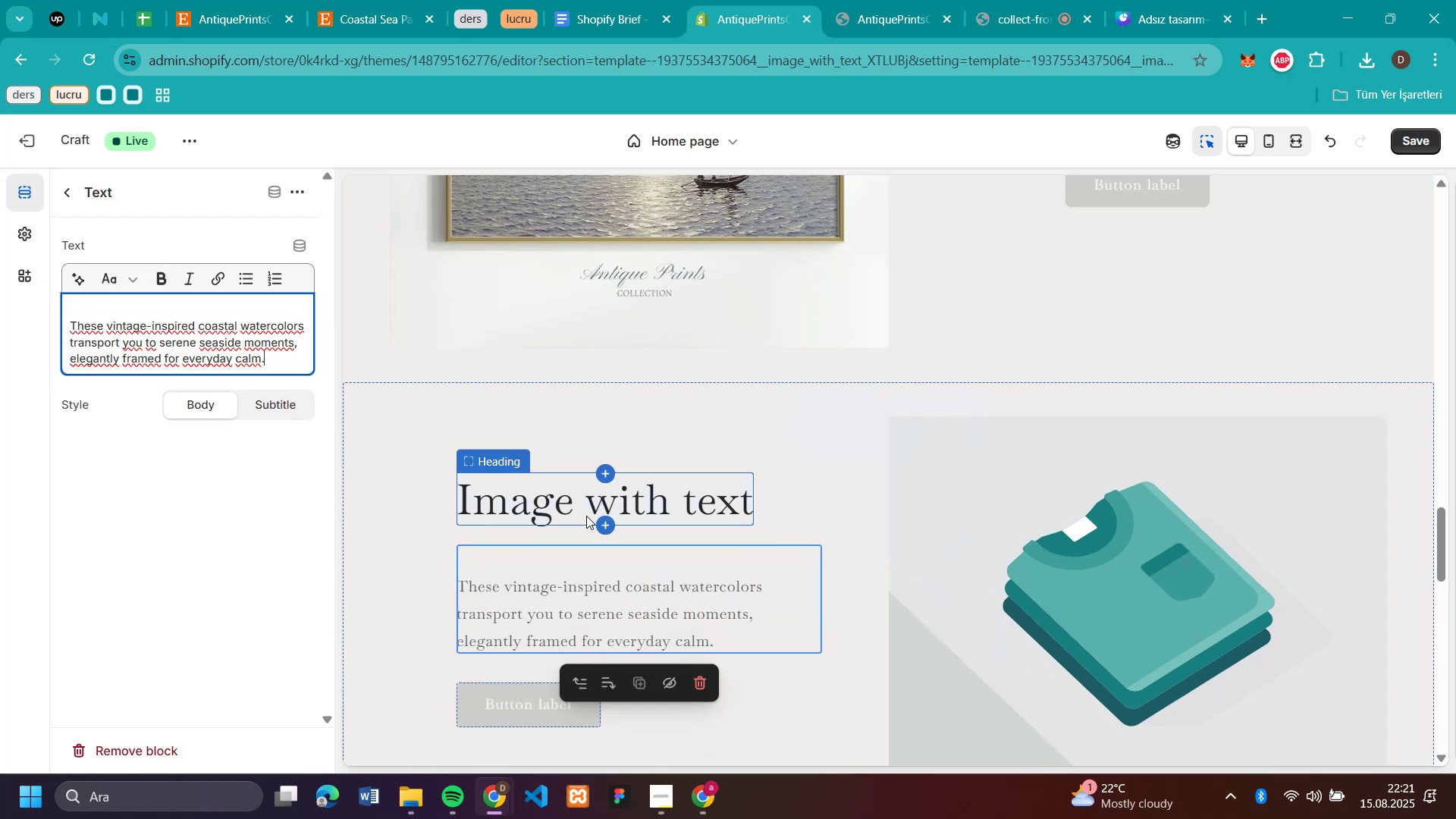 
scroll: coordinate [1087, 489], scroll_direction: down, amount: 1.0
 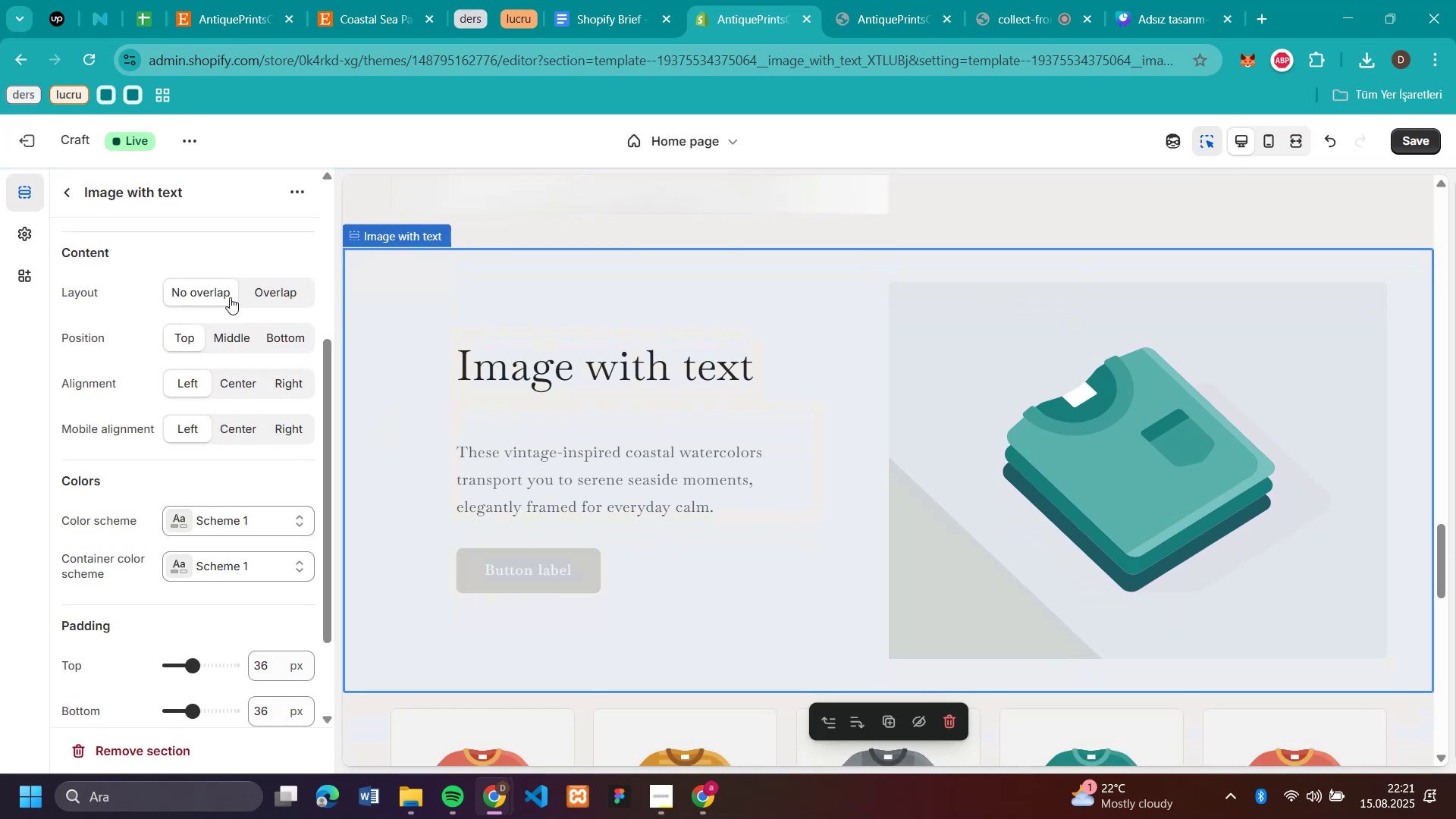 
left_click([233, 340])
 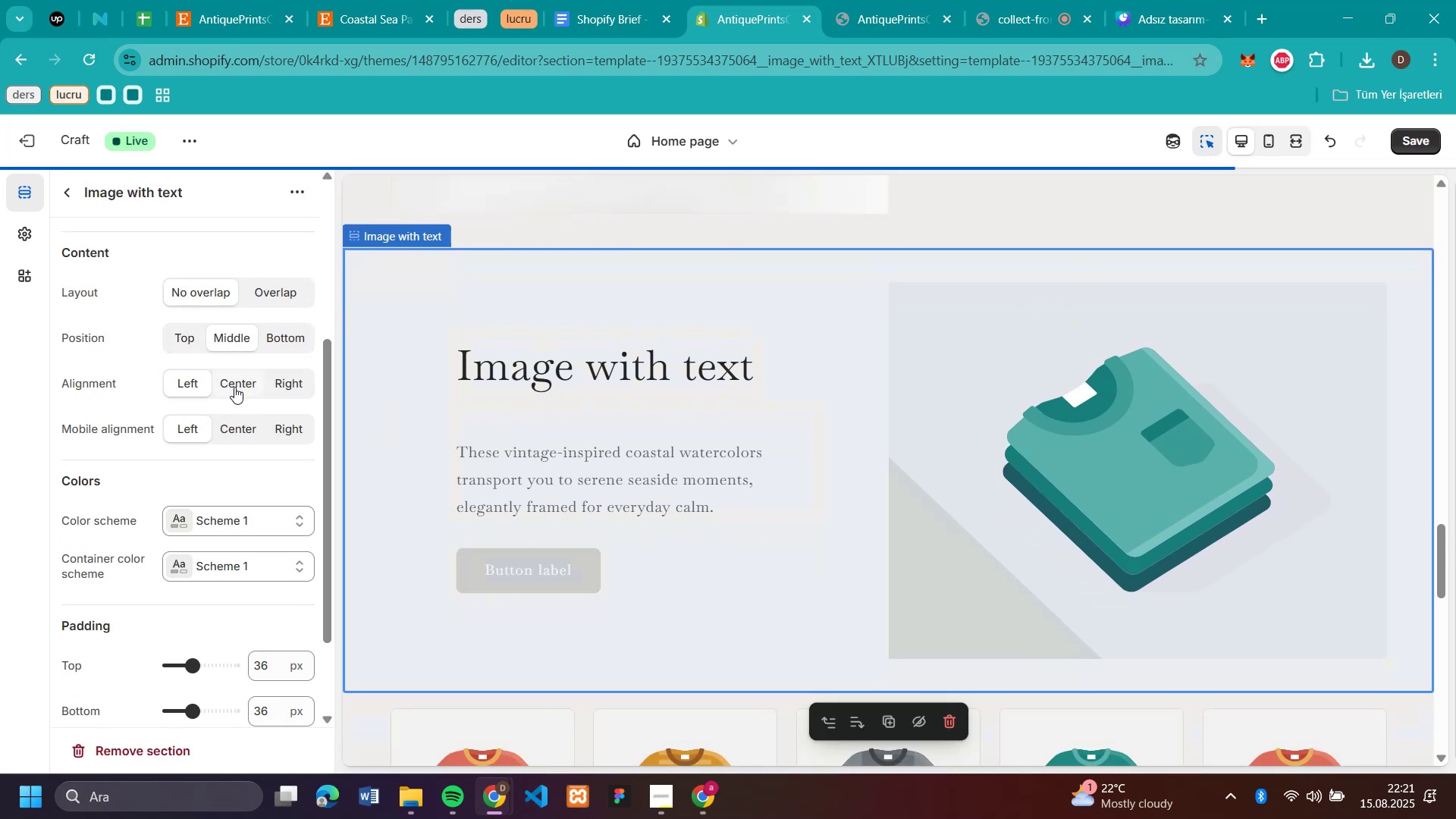 
left_click([234, 387])
 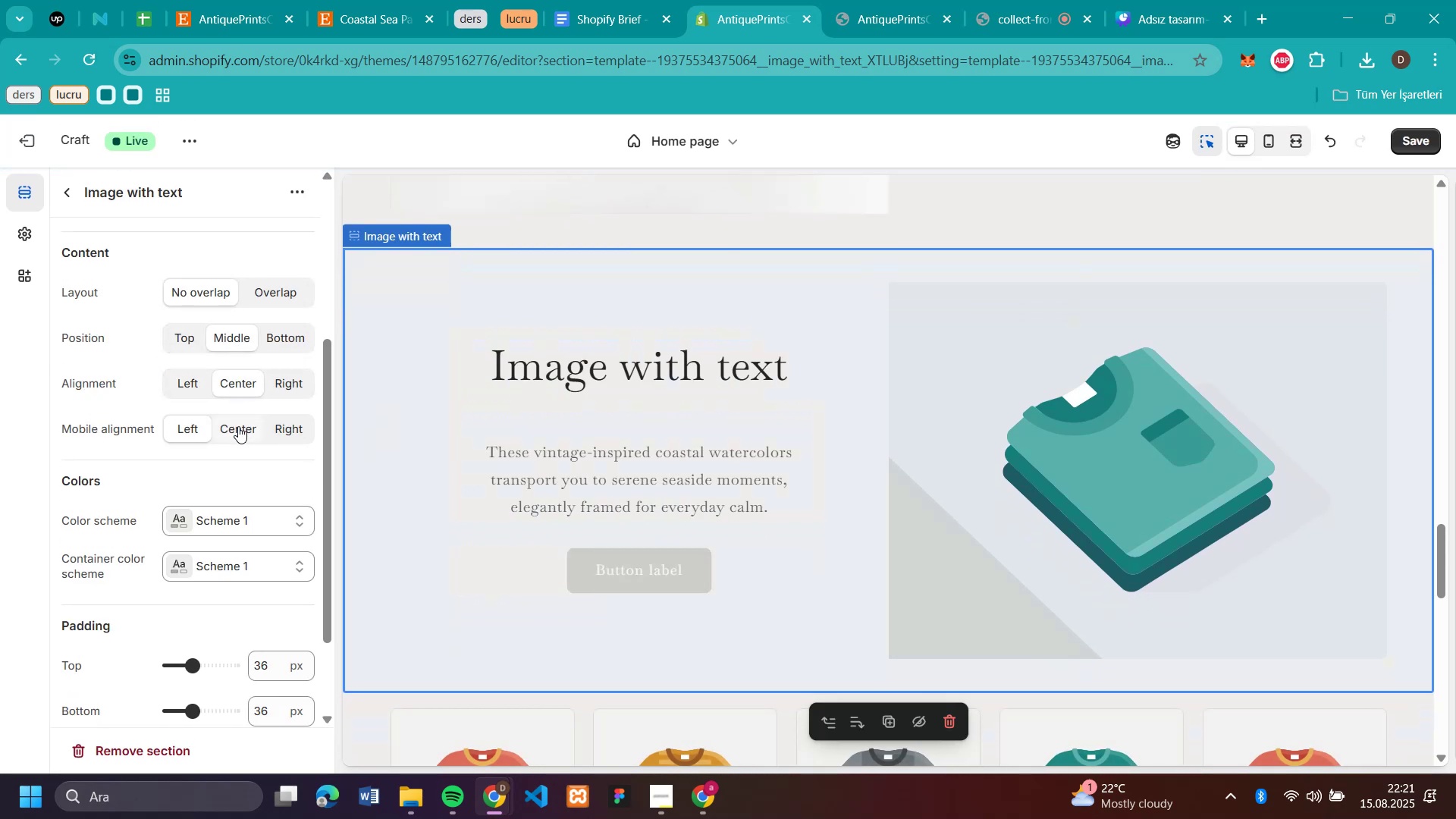 
left_click([238, 427])
 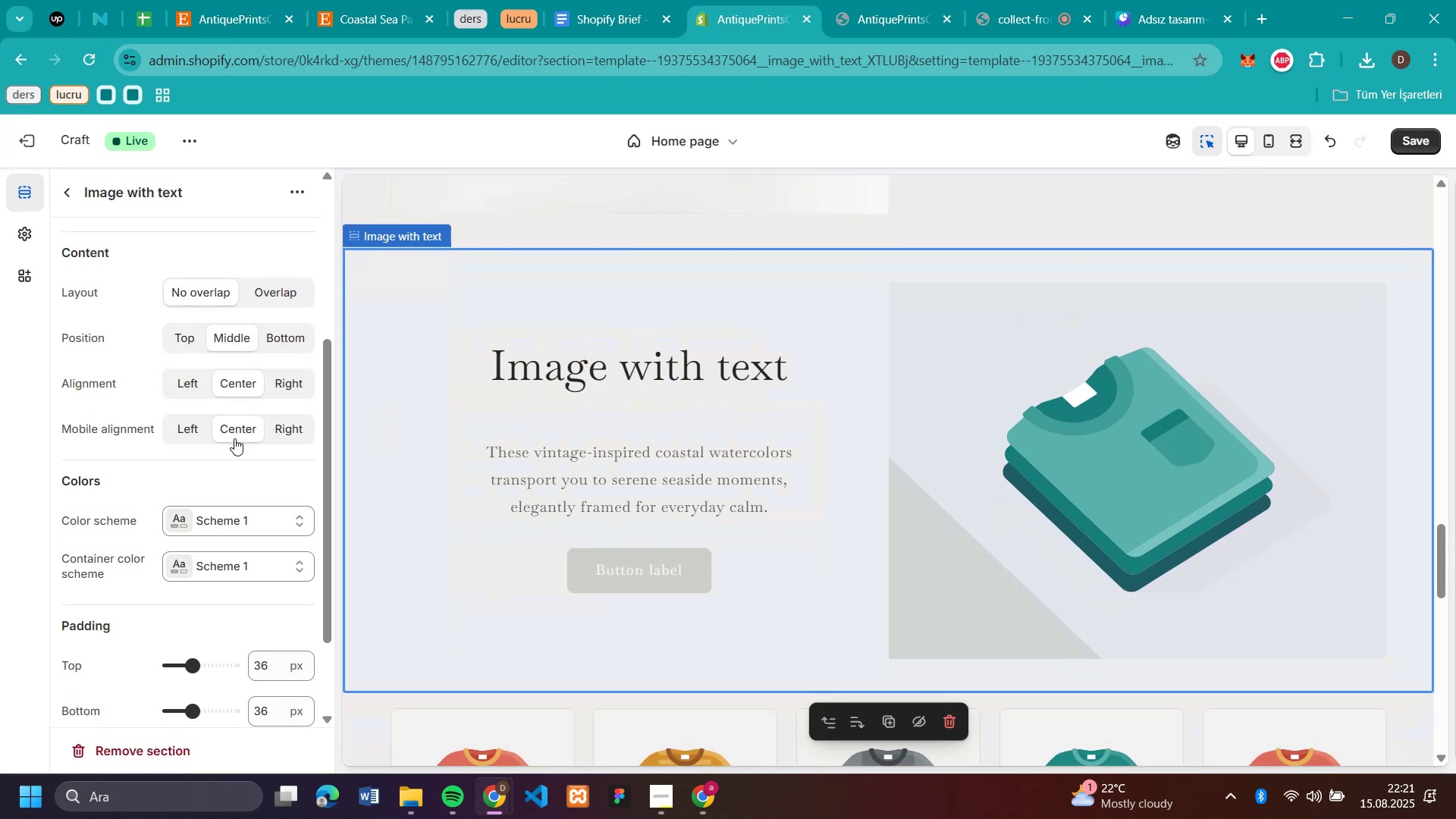 
mouse_move([583, 383])
 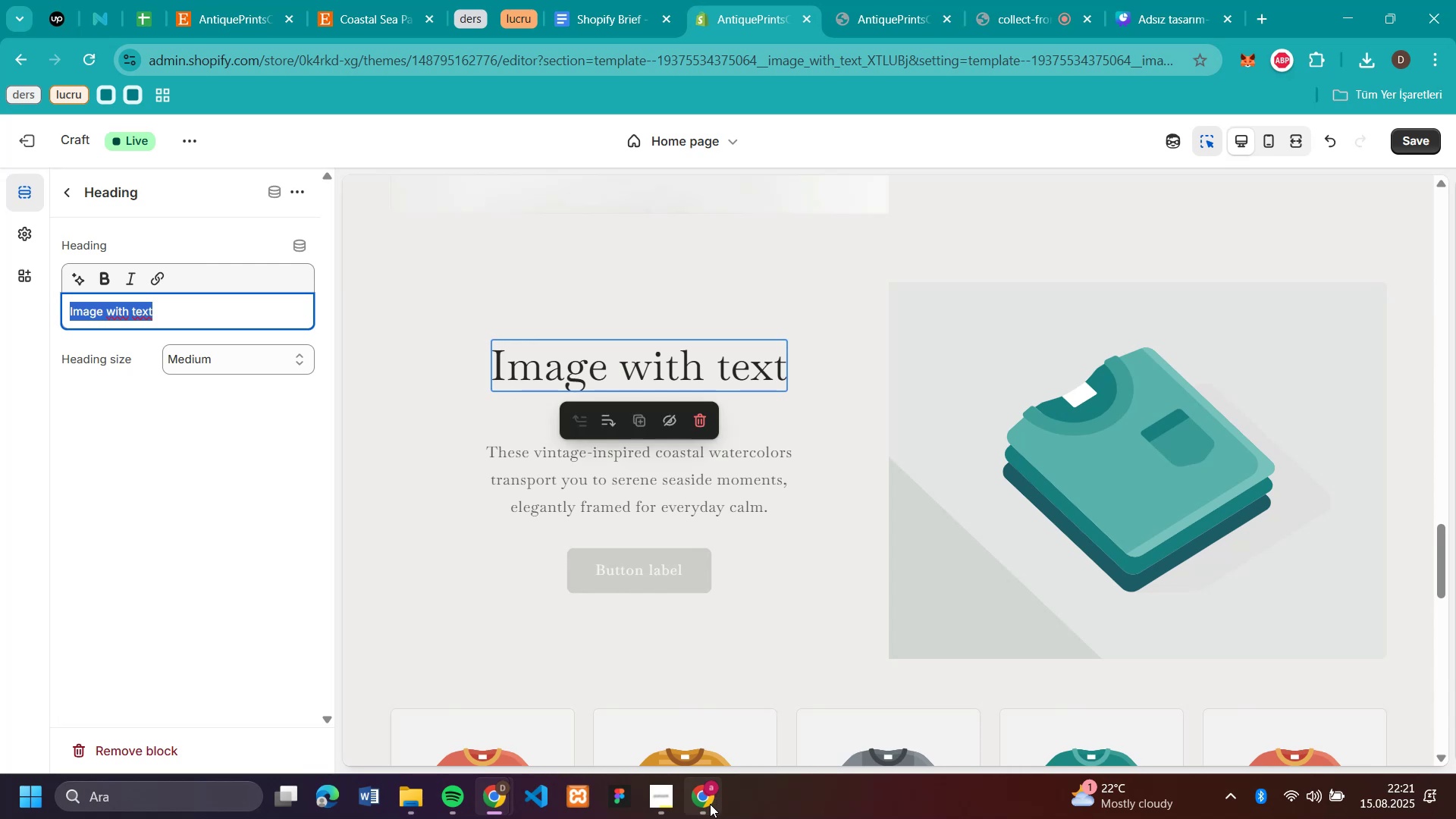 
left_click([710, 804])
 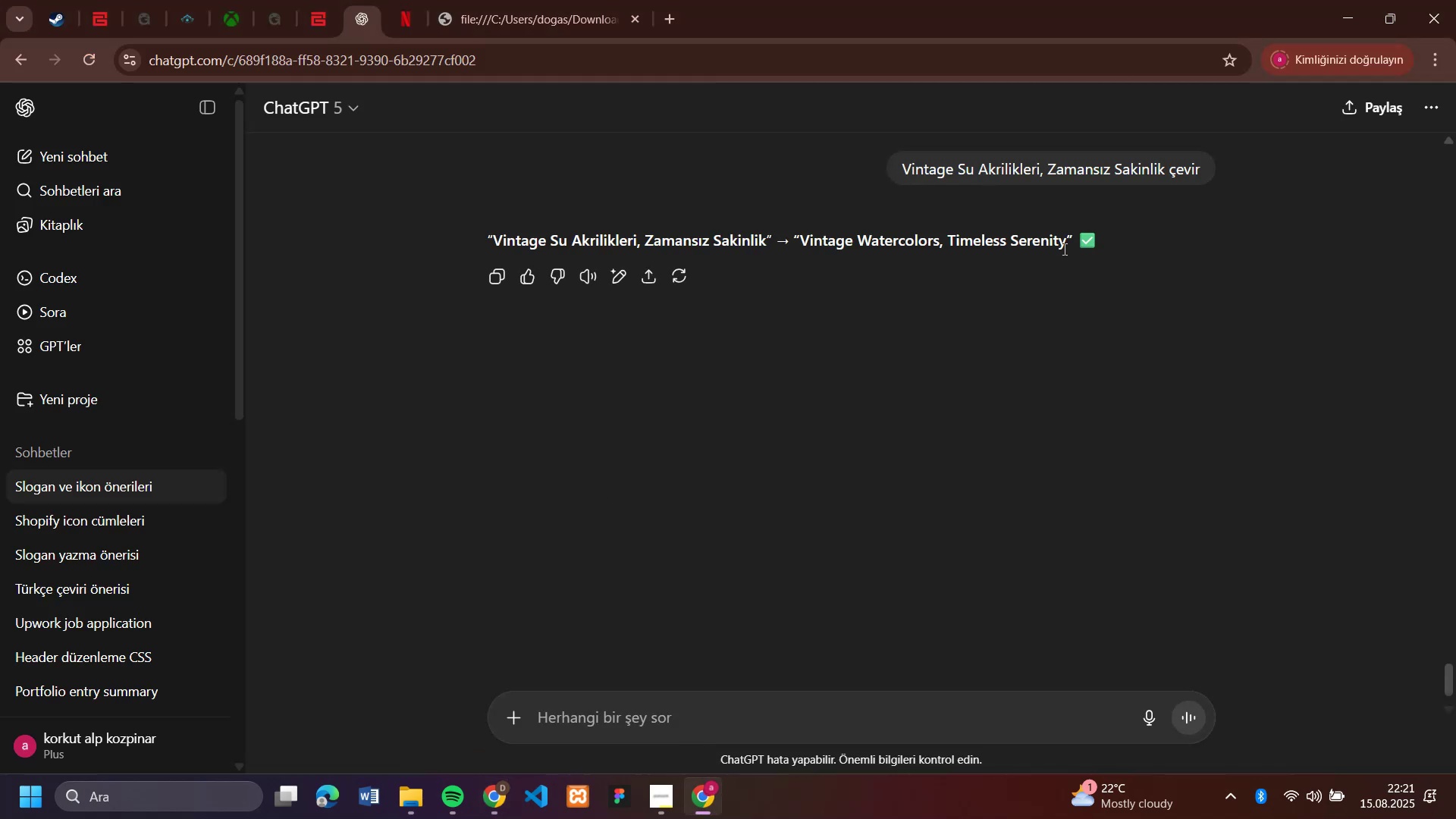 
left_click_drag(start_coordinate=[1064, 247], to_coordinate=[802, 245])
 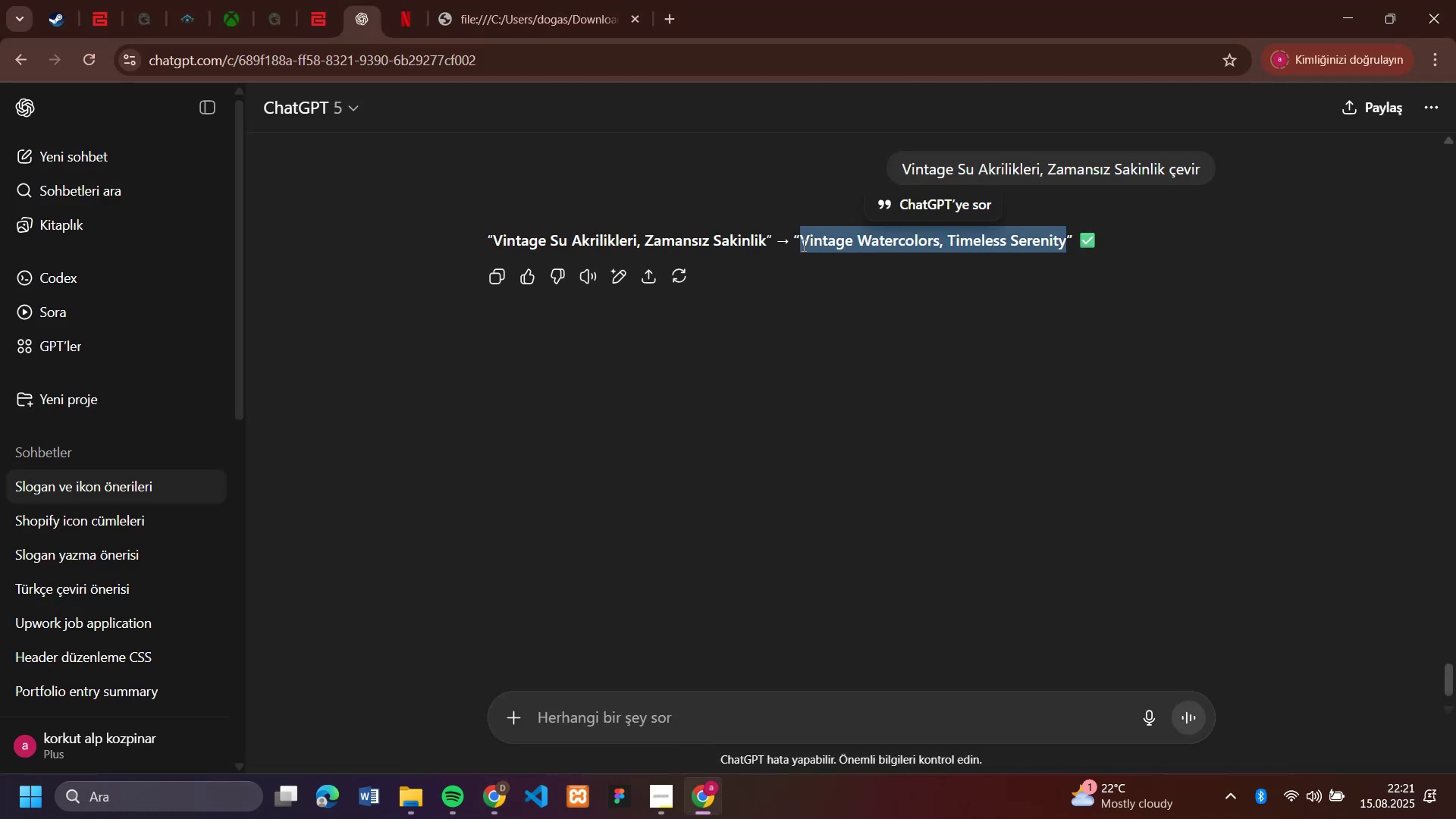 
key(Control+C)
 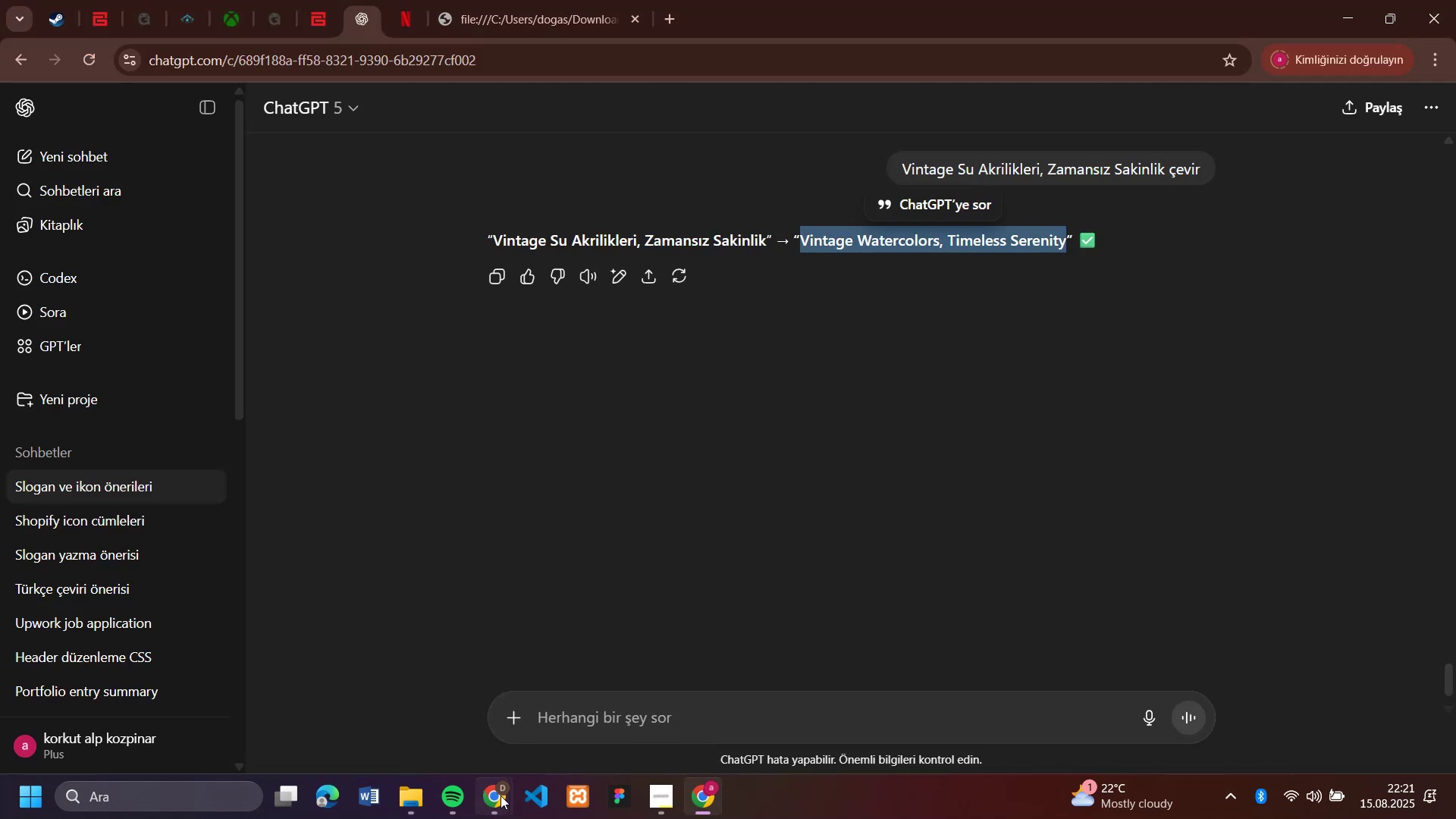 
left_click([501, 796])
 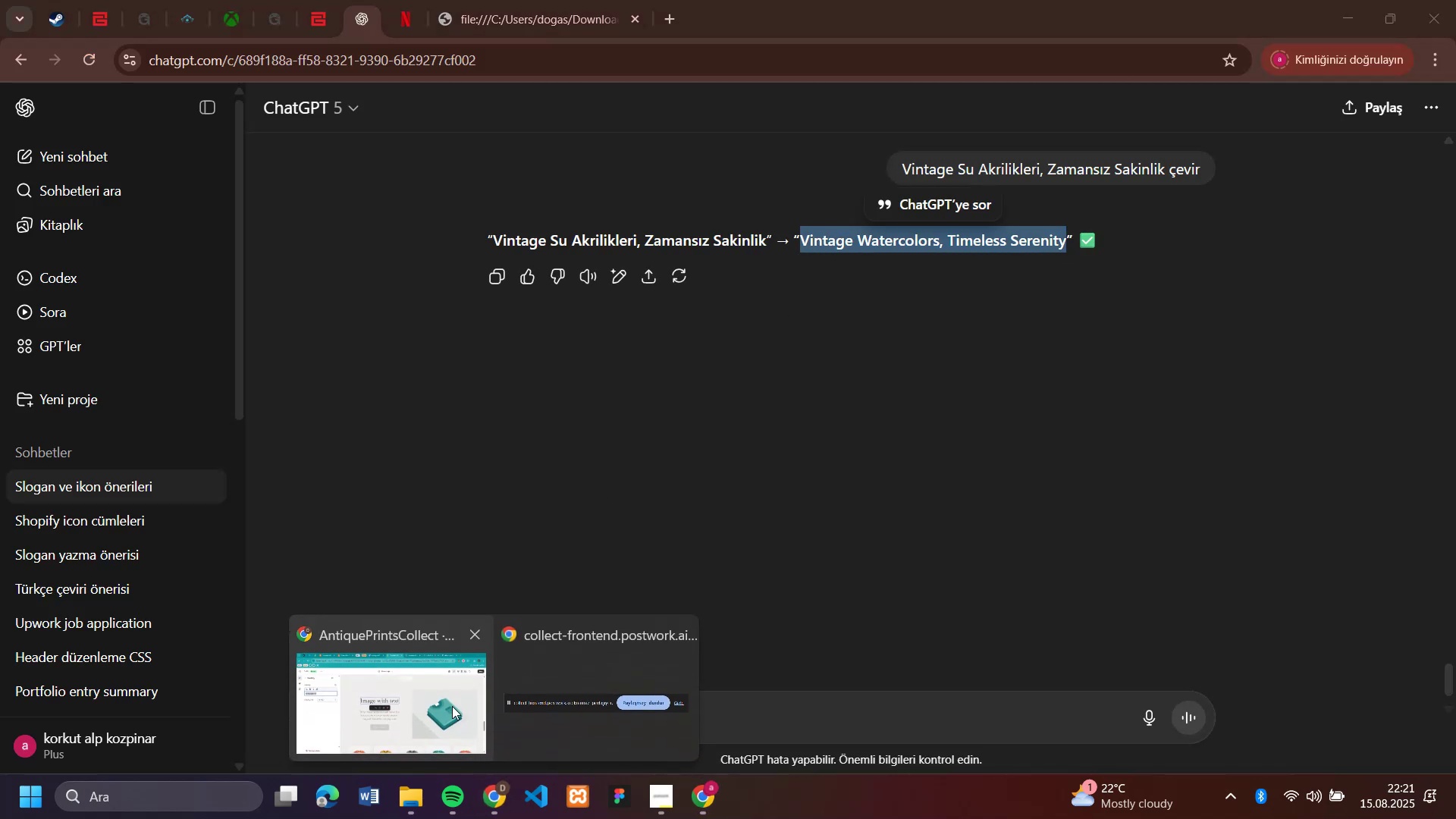 
left_click([451, 705])
 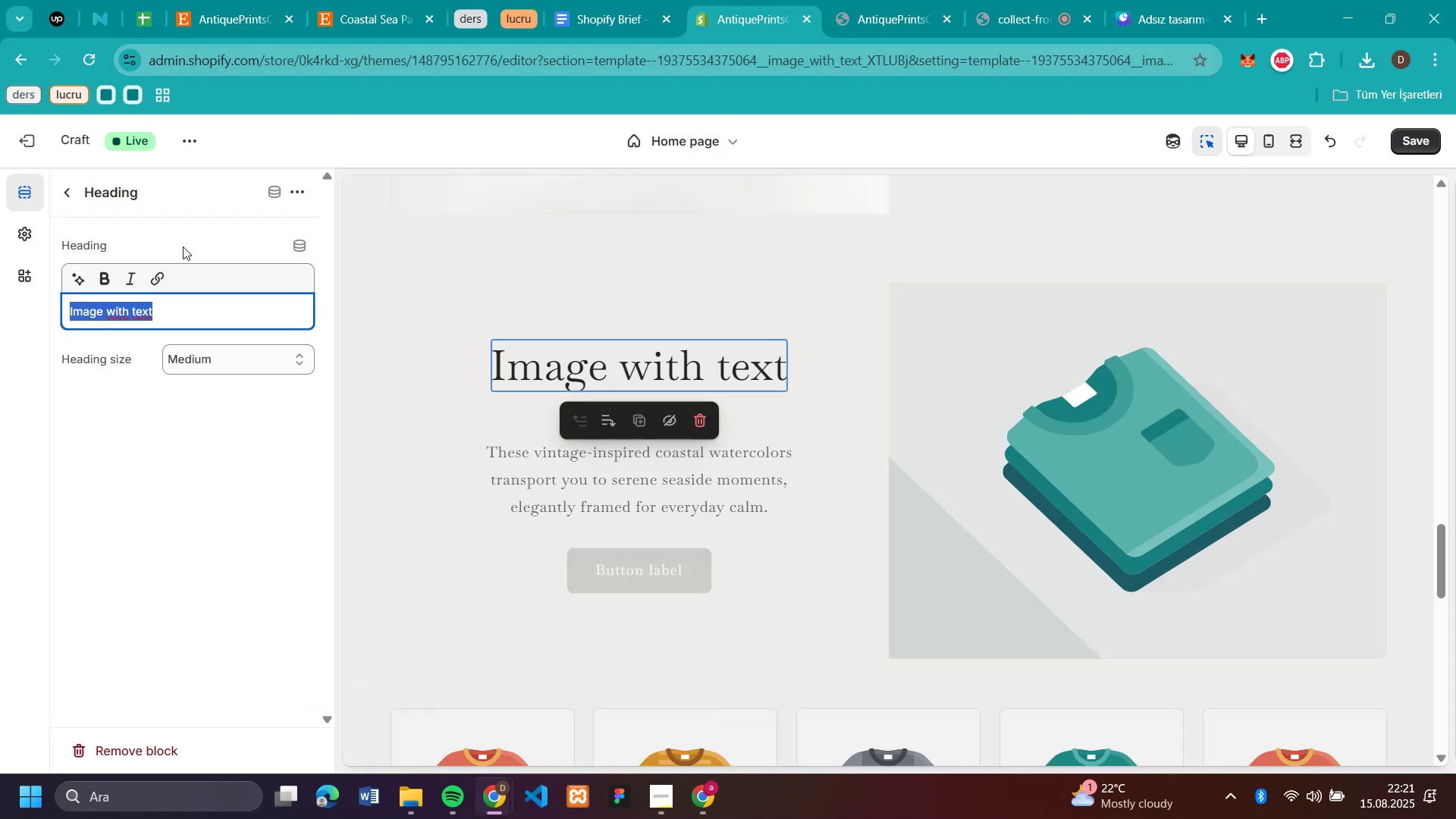 
key(Control+V)
 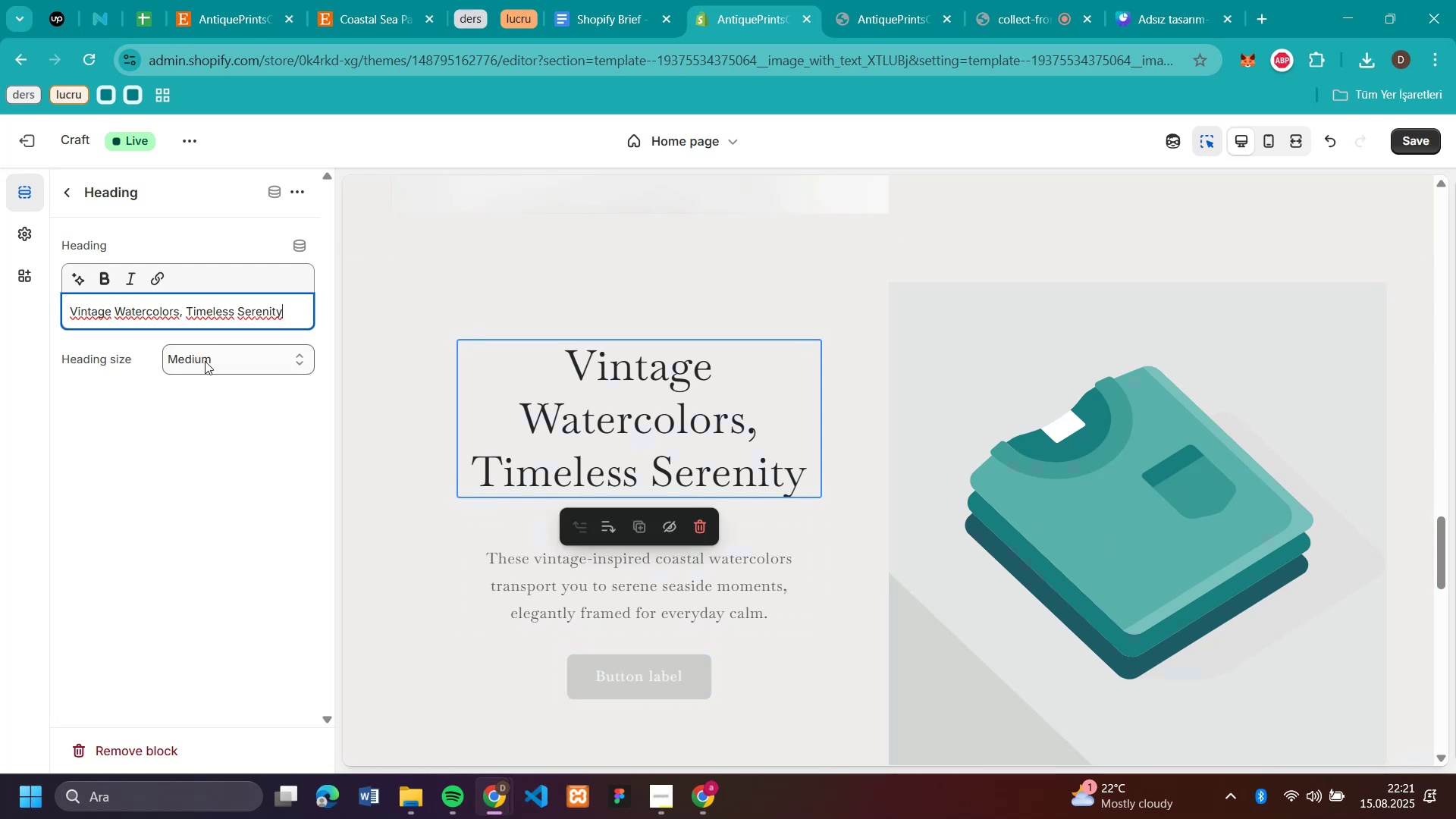 
wait(6.23)
 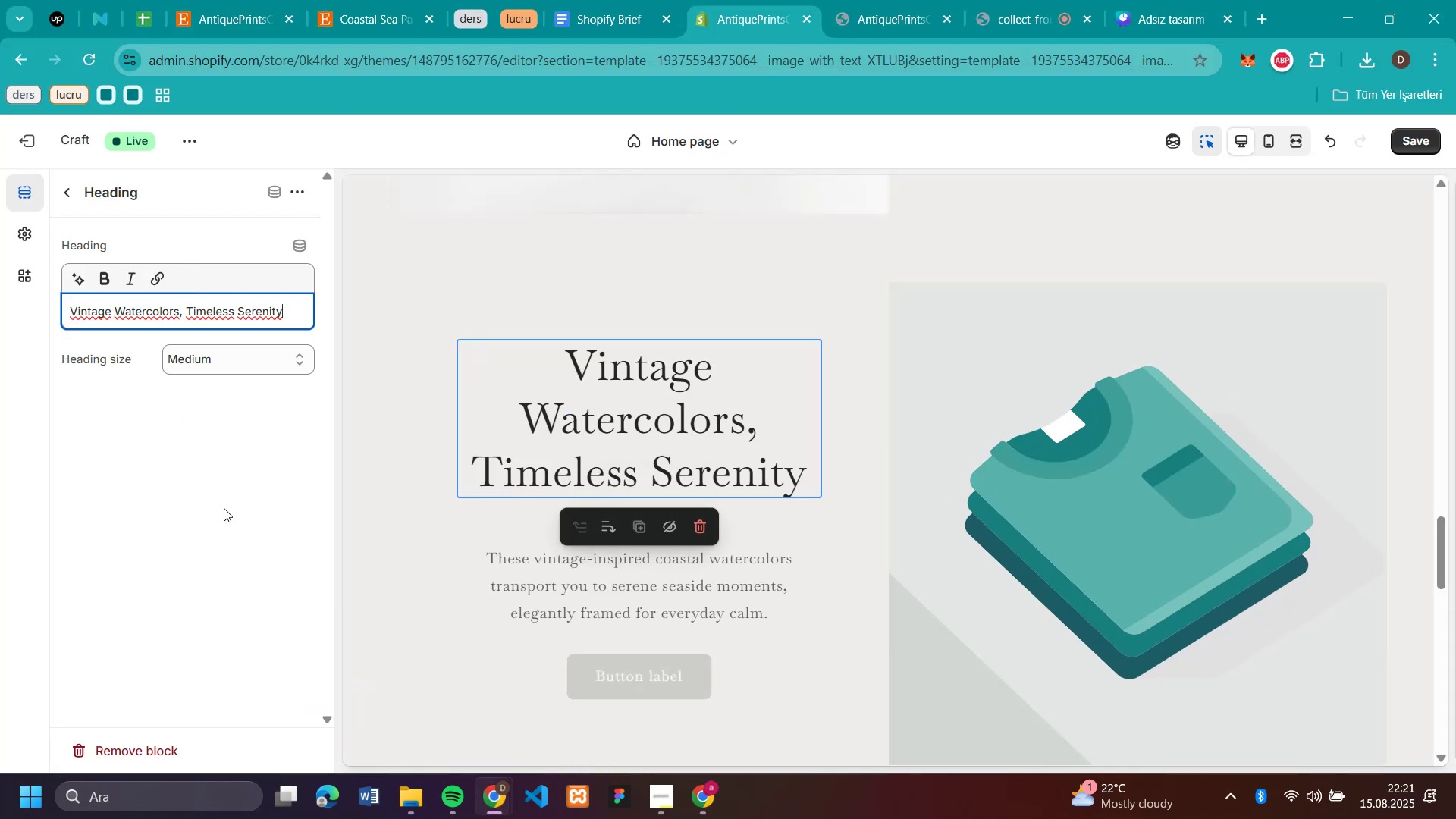 
left_click([1169, 440])
 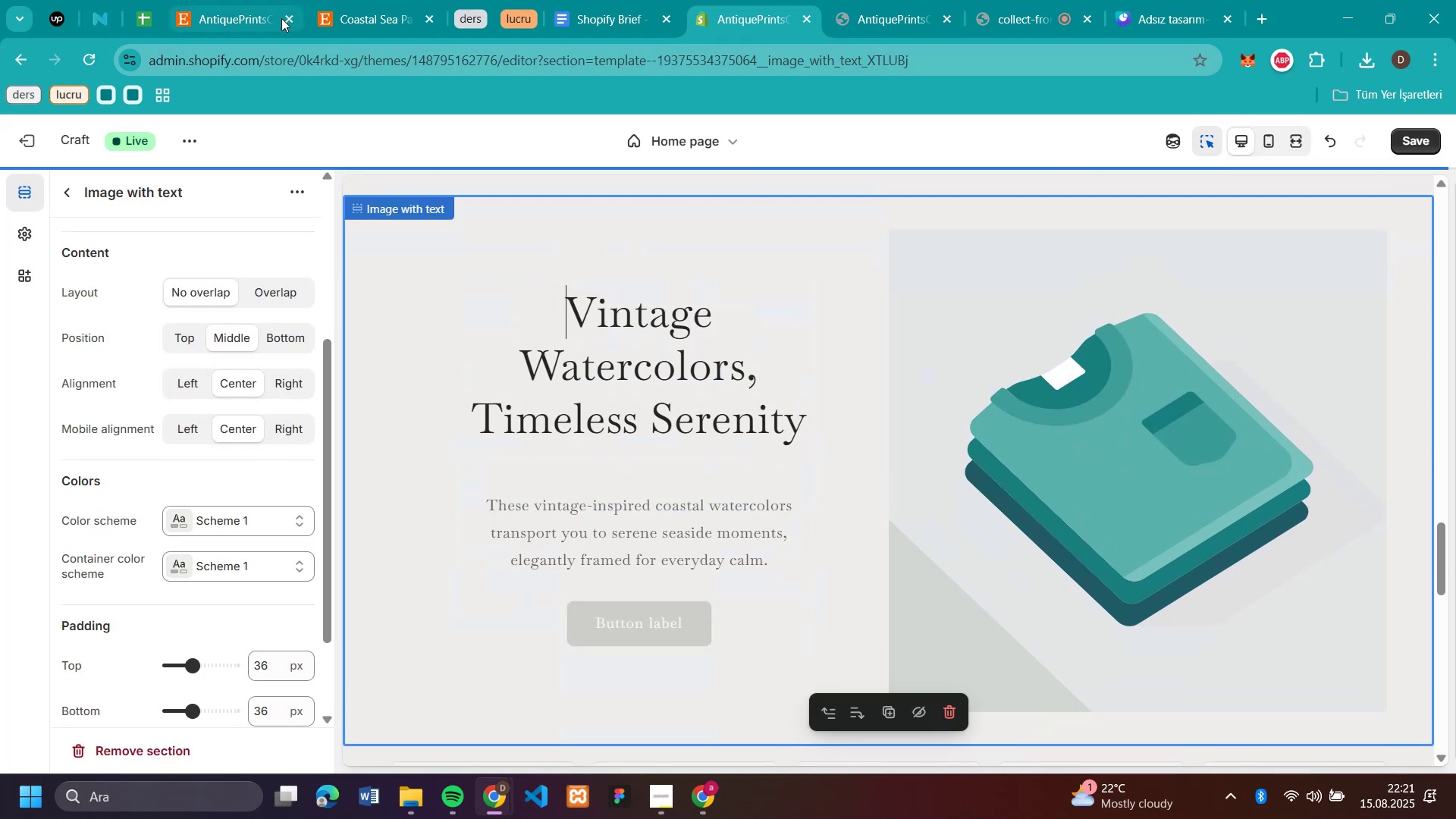 
left_click([226, 24])
 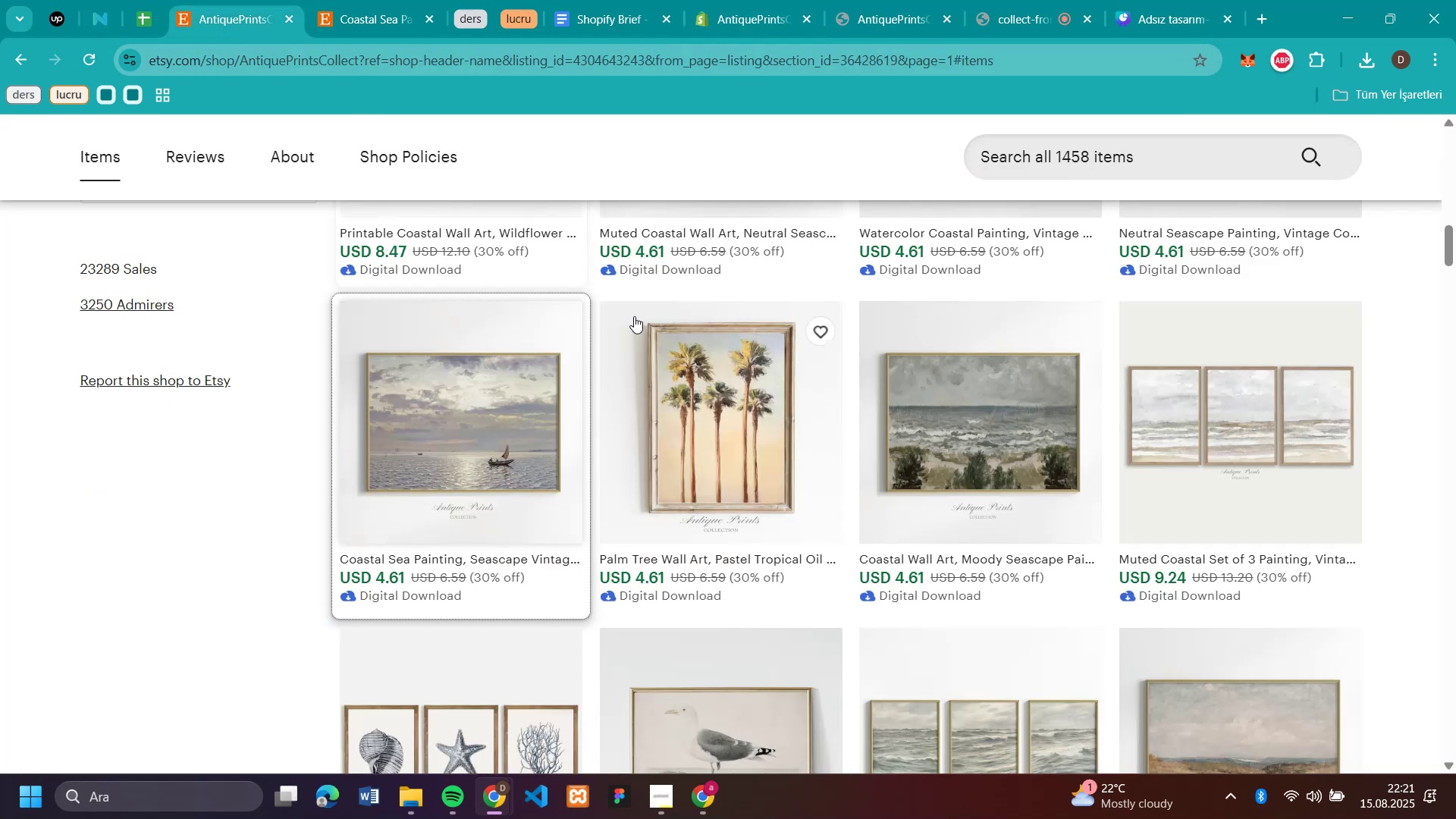 
scroll: coordinate [235, 375], scroll_direction: up, amount: 11.0
 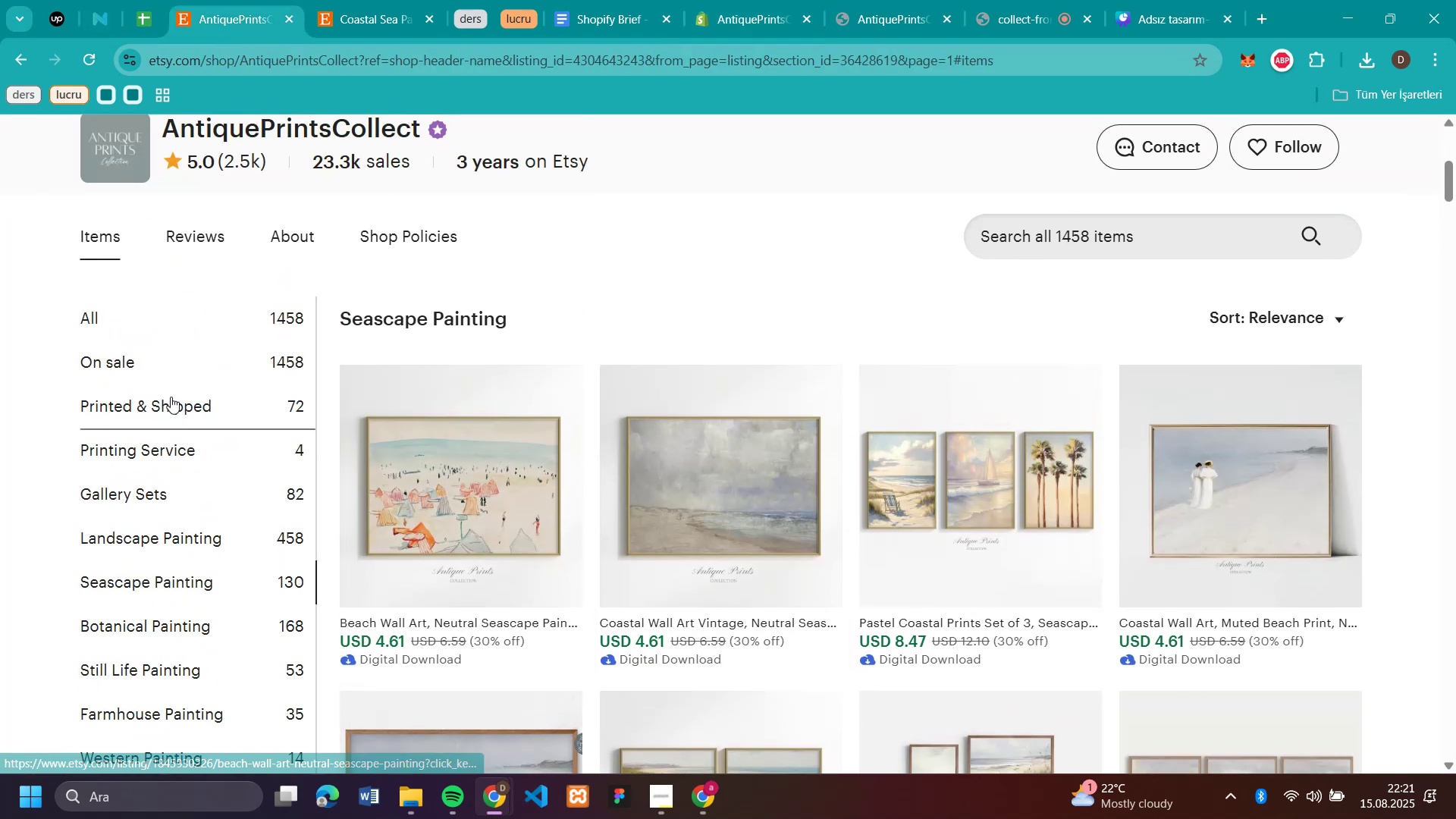 
scroll: coordinate [170, 404], scroll_direction: down, amount: 1.0
 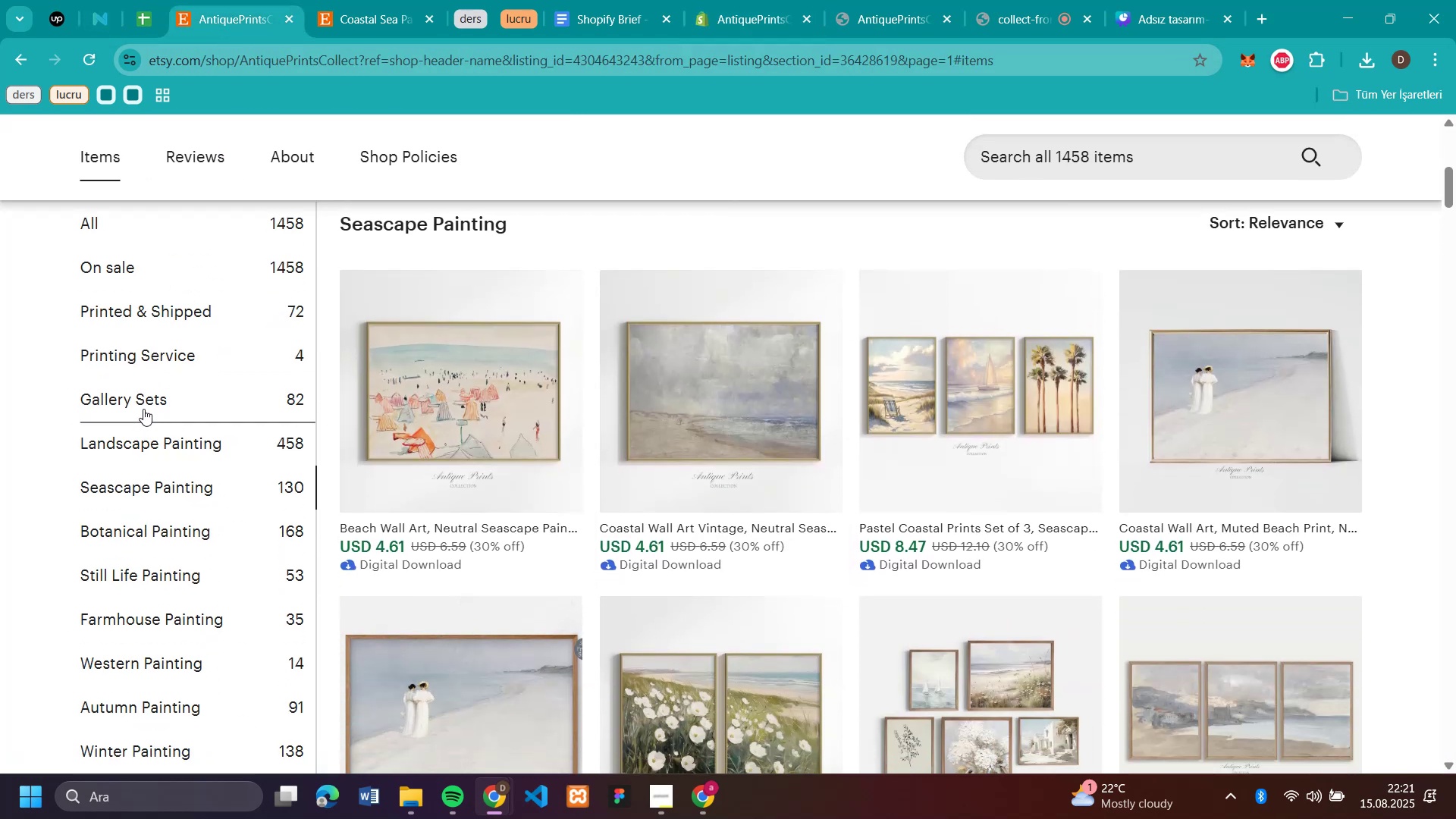 
left_click([143, 401])
 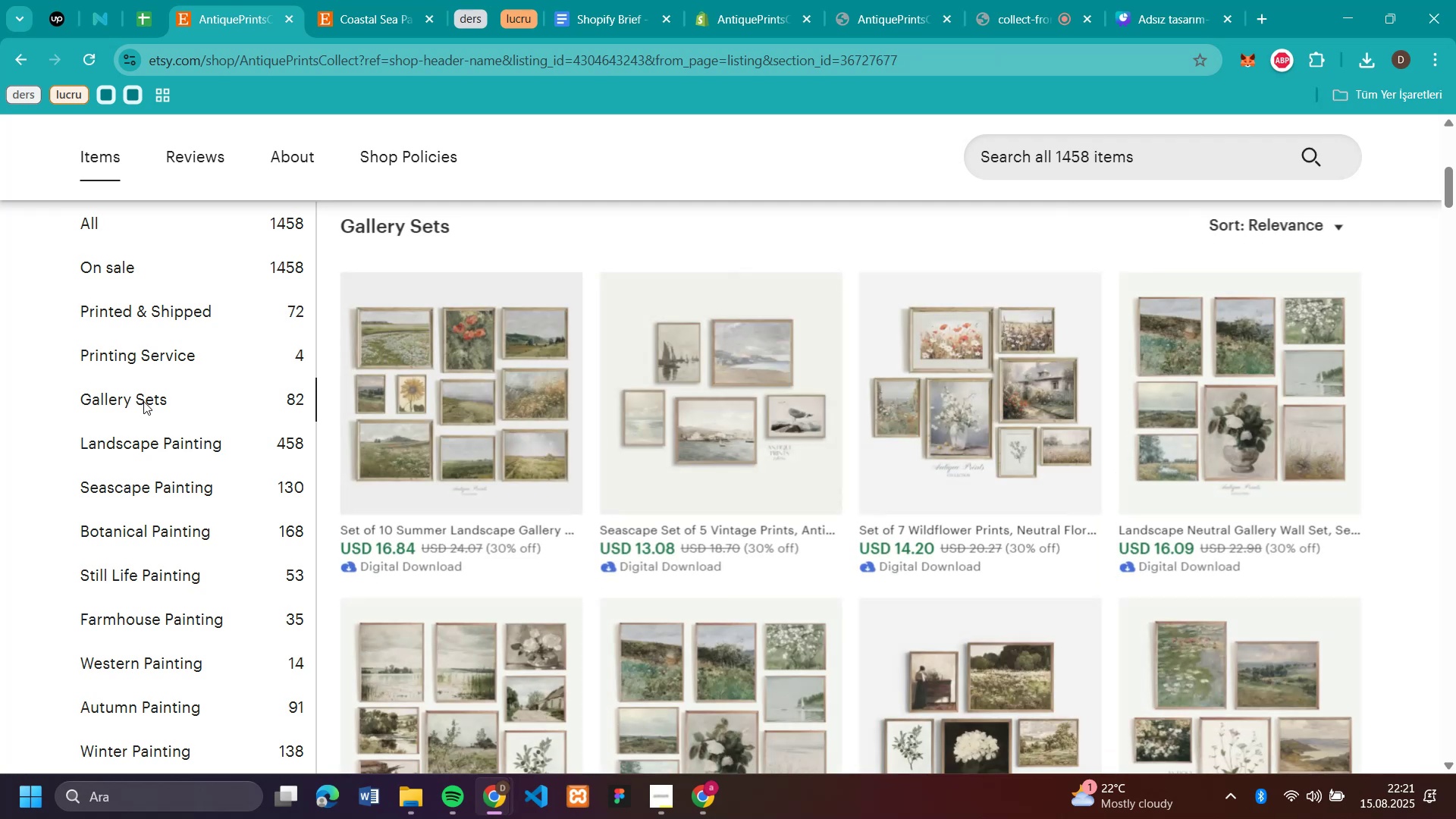 
scroll: coordinate [959, 461], scroll_direction: down, amount: 8.0
 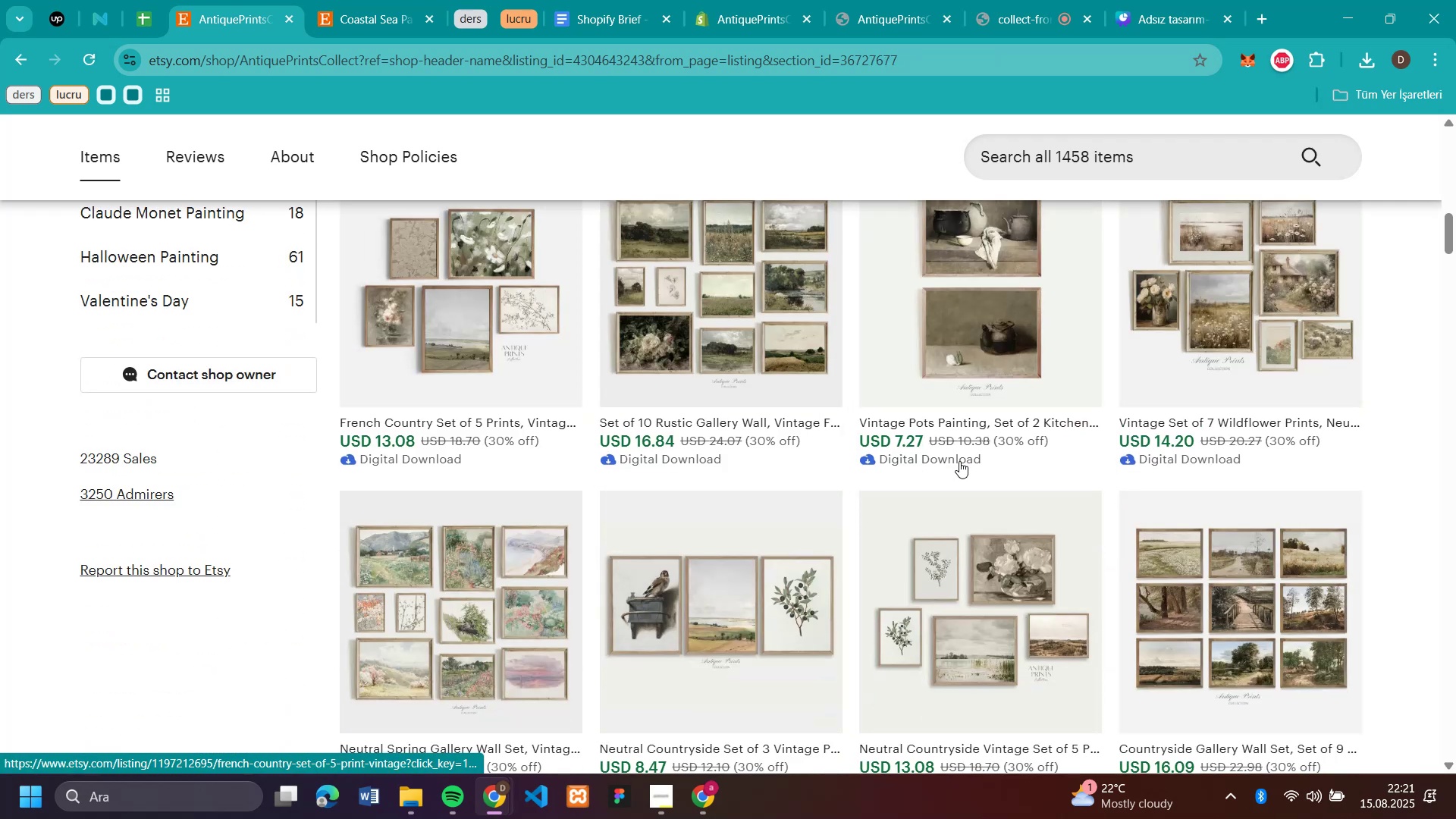 
scroll: coordinate [959, 461], scroll_direction: up, amount: 2.0
 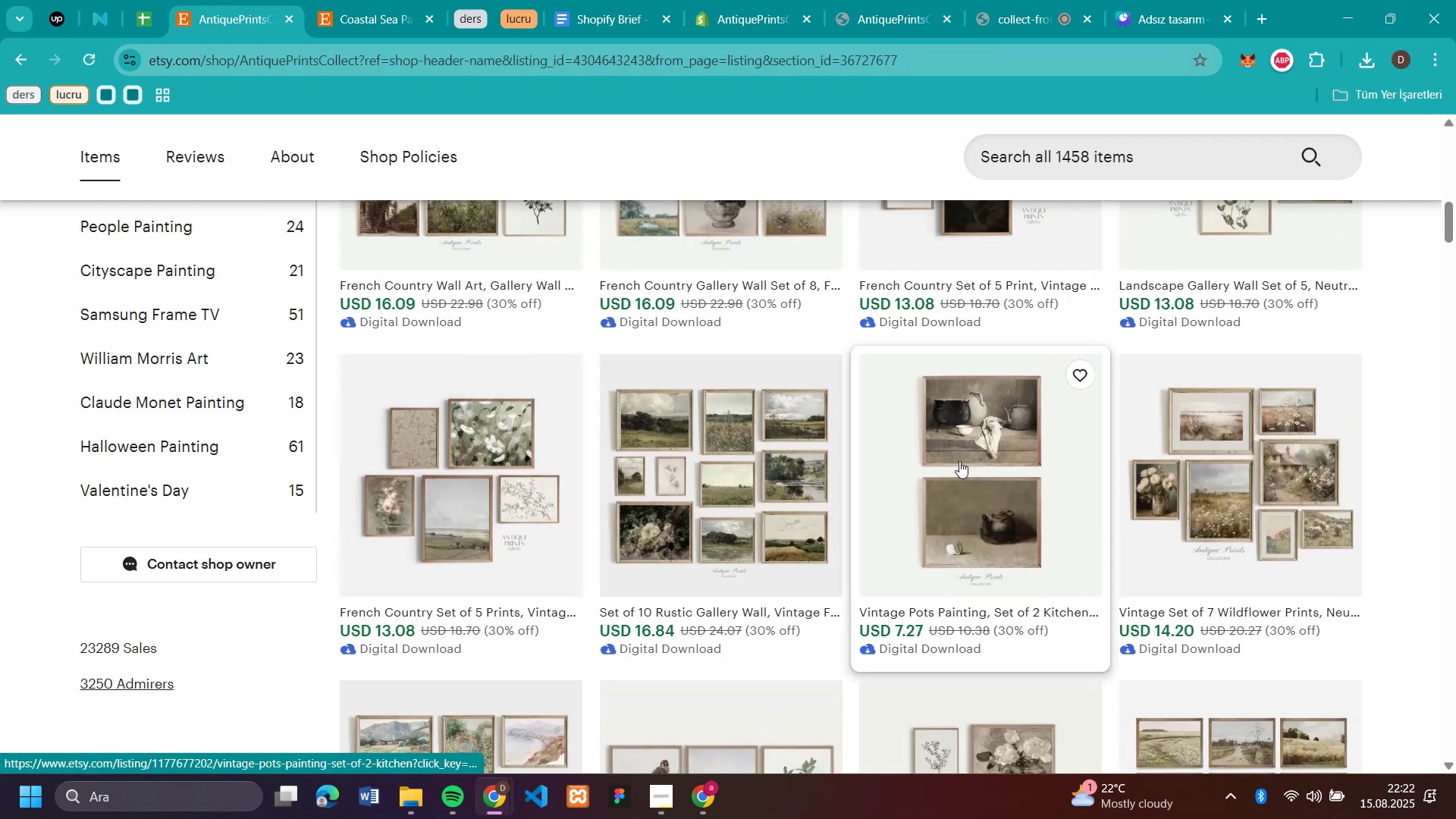 
scroll: coordinate [759, 448], scroll_direction: down, amount: 10.0
 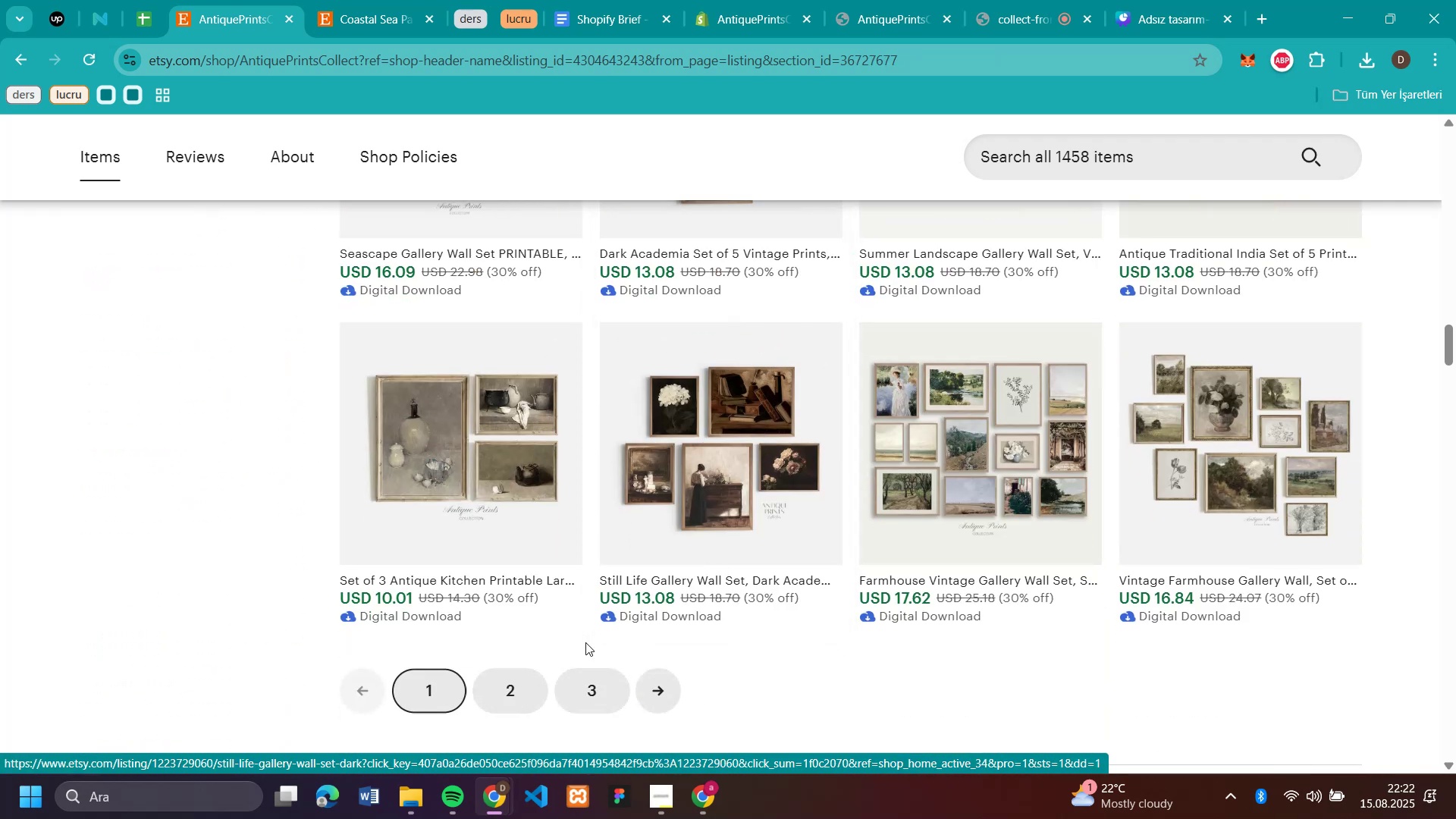 
left_click([500, 692])
 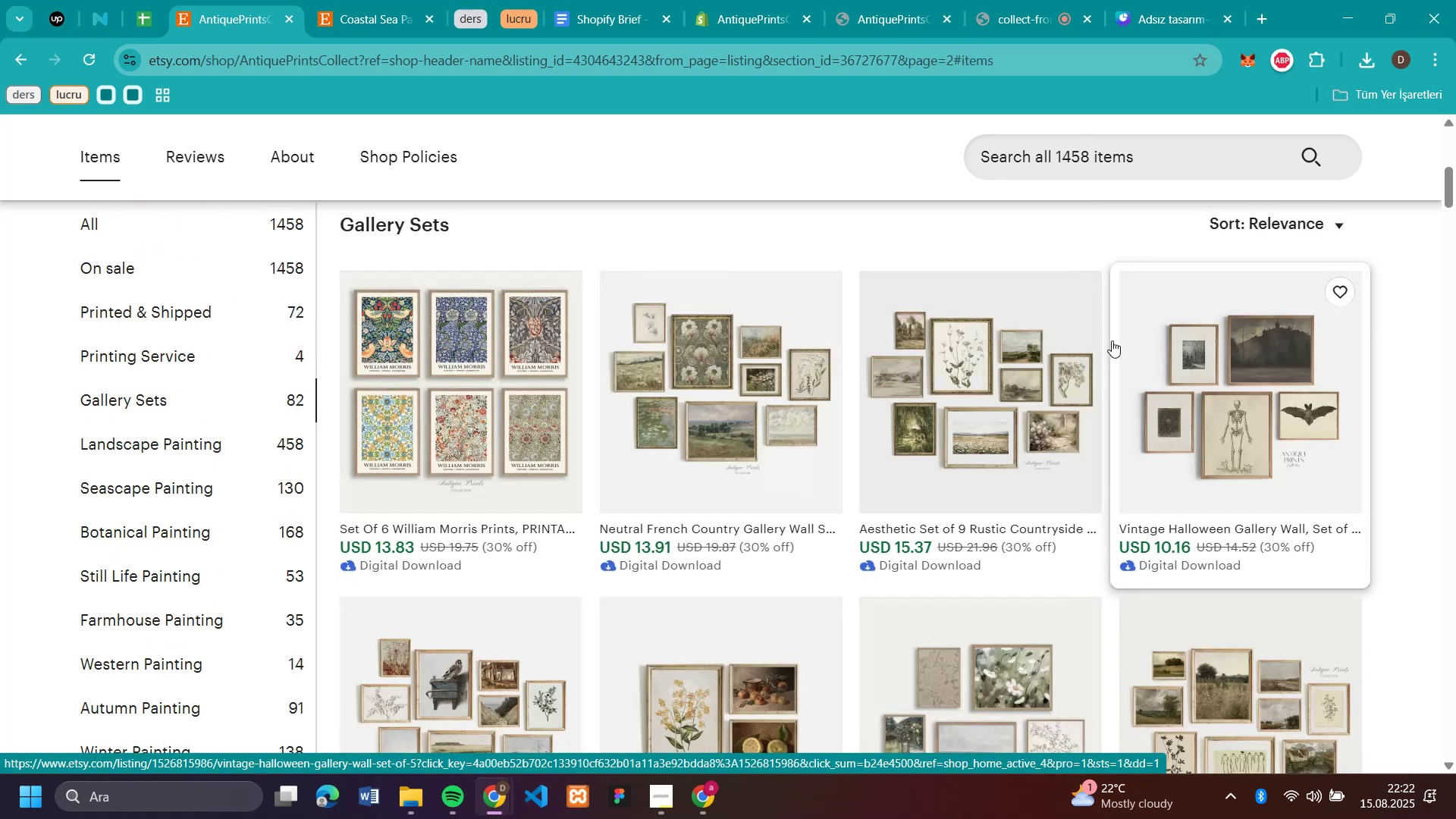 
scroll: coordinate [1224, 373], scroll_direction: down, amount: 11.0
 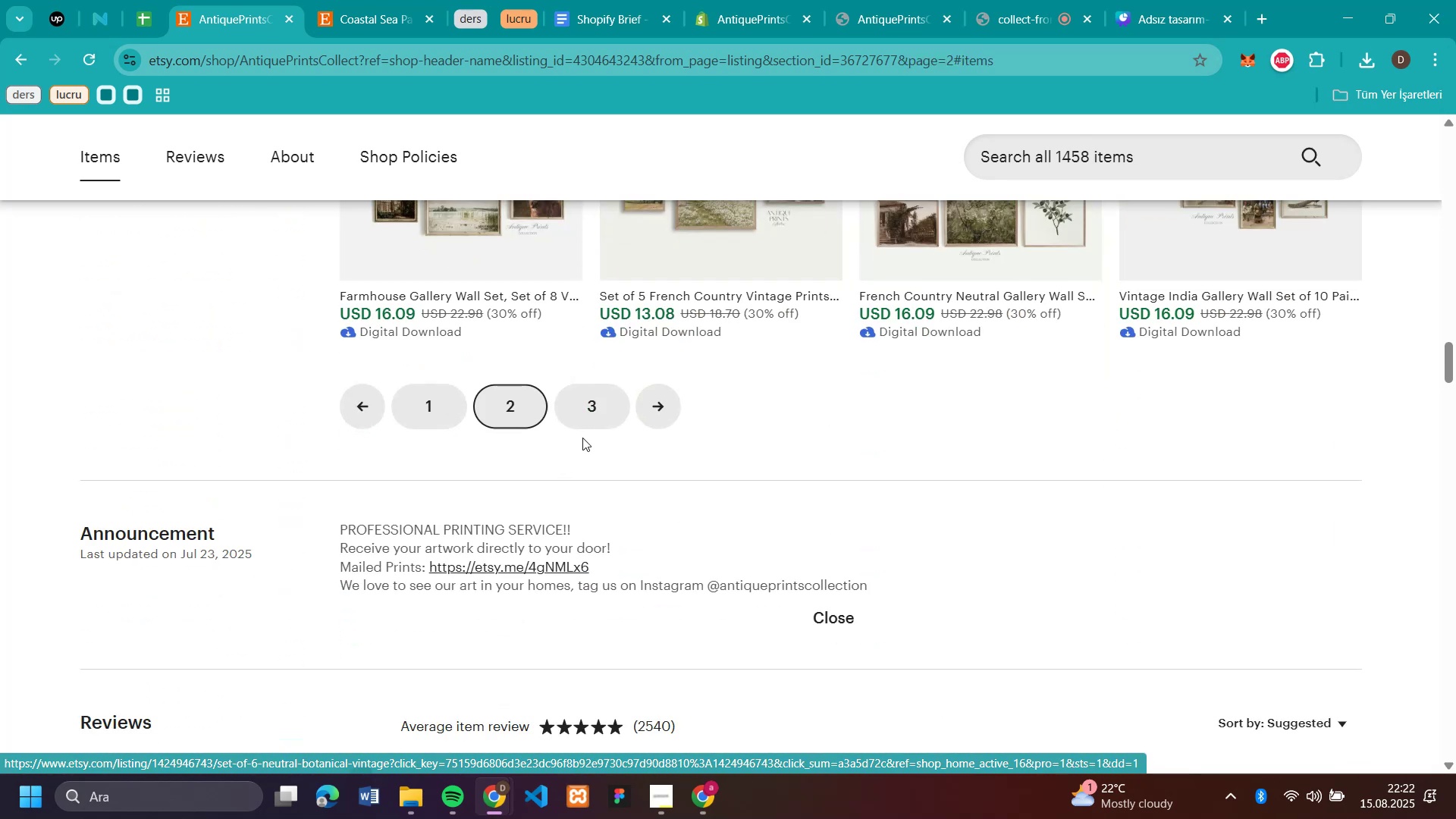 
left_click([639, 397])
 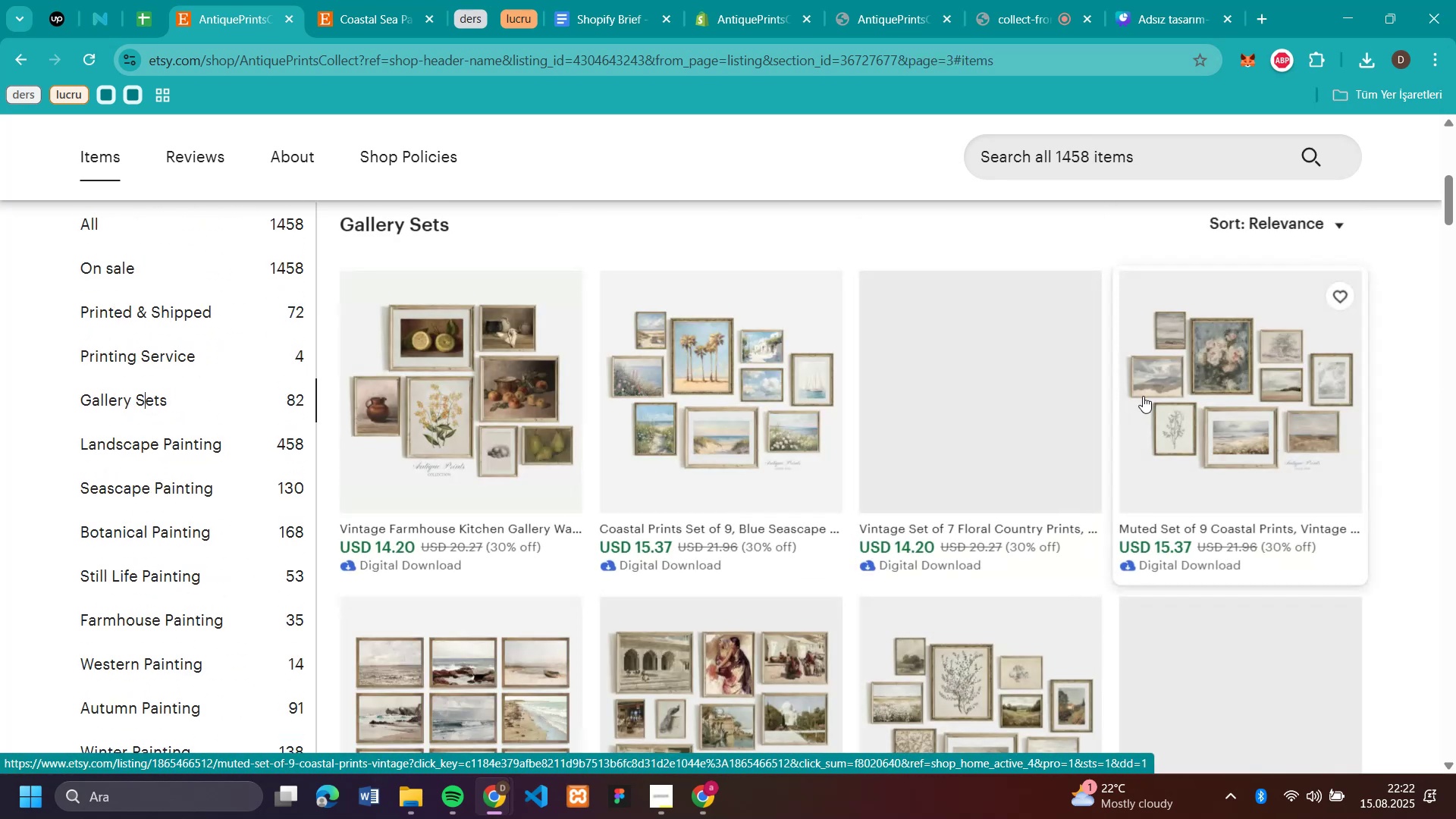 
scroll: coordinate [1272, 430], scroll_direction: down, amount: 13.0
 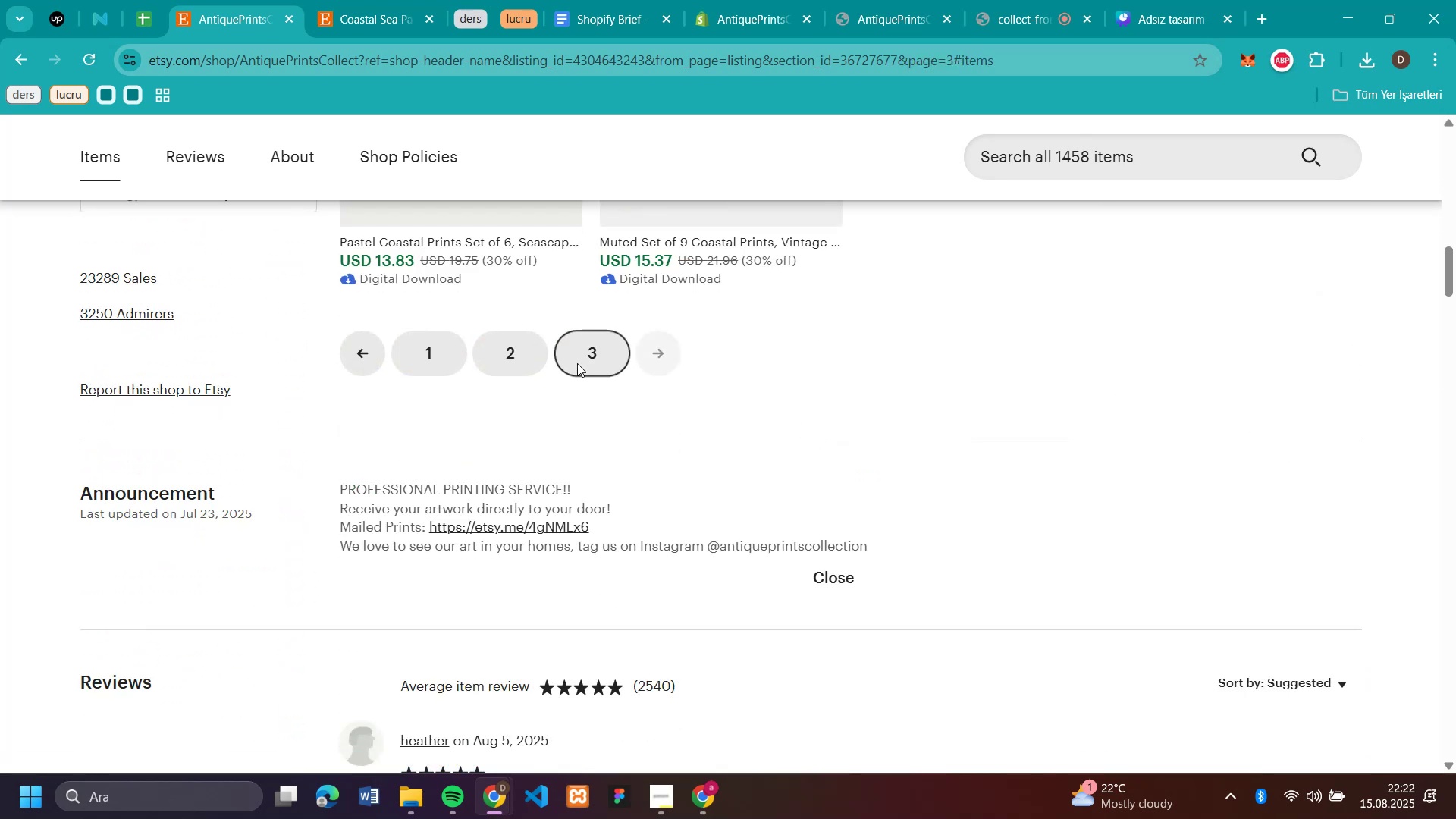 
left_click([507, 359])
 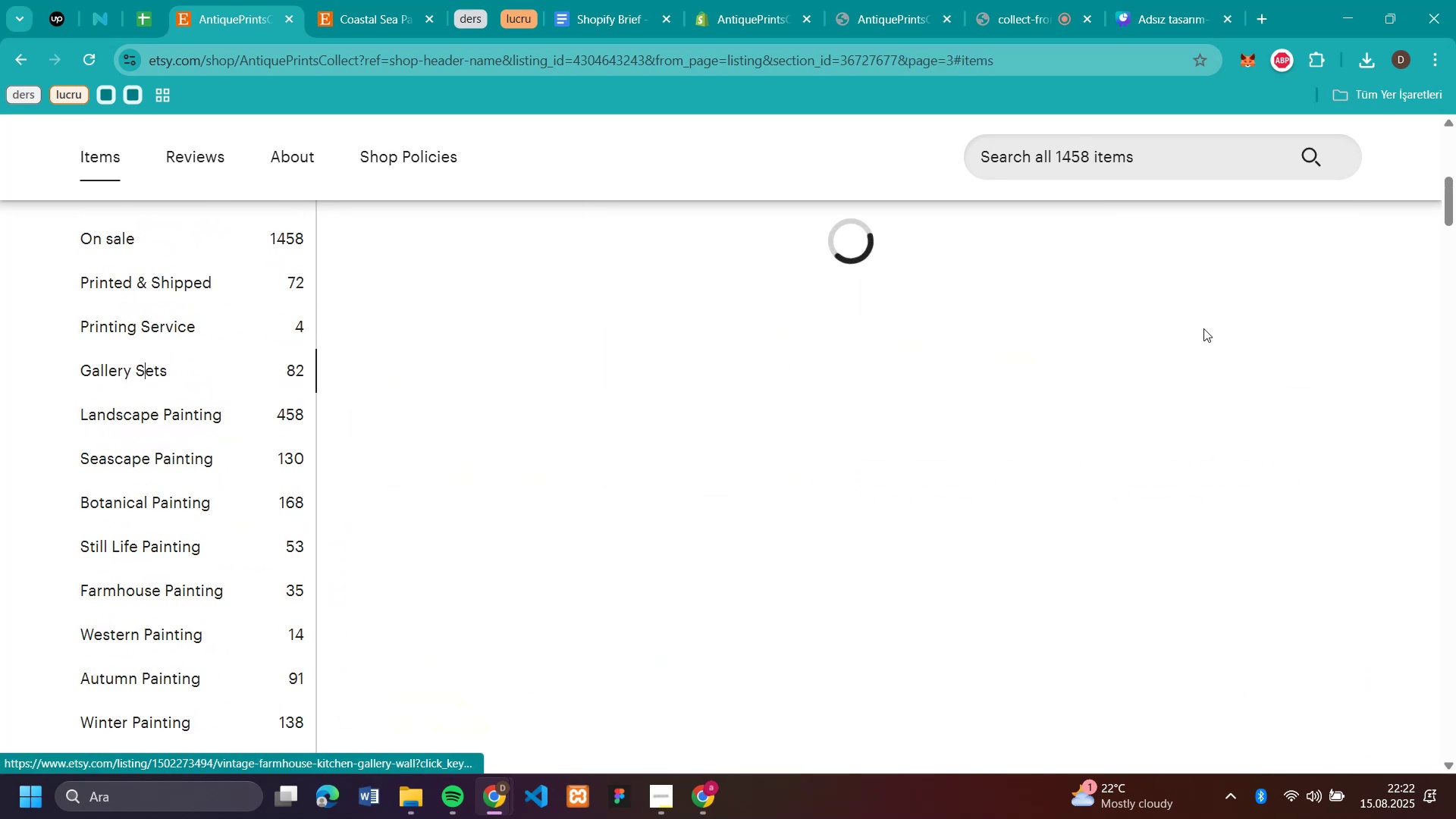 
scroll: coordinate [1323, 356], scroll_direction: down, amount: 44.0
 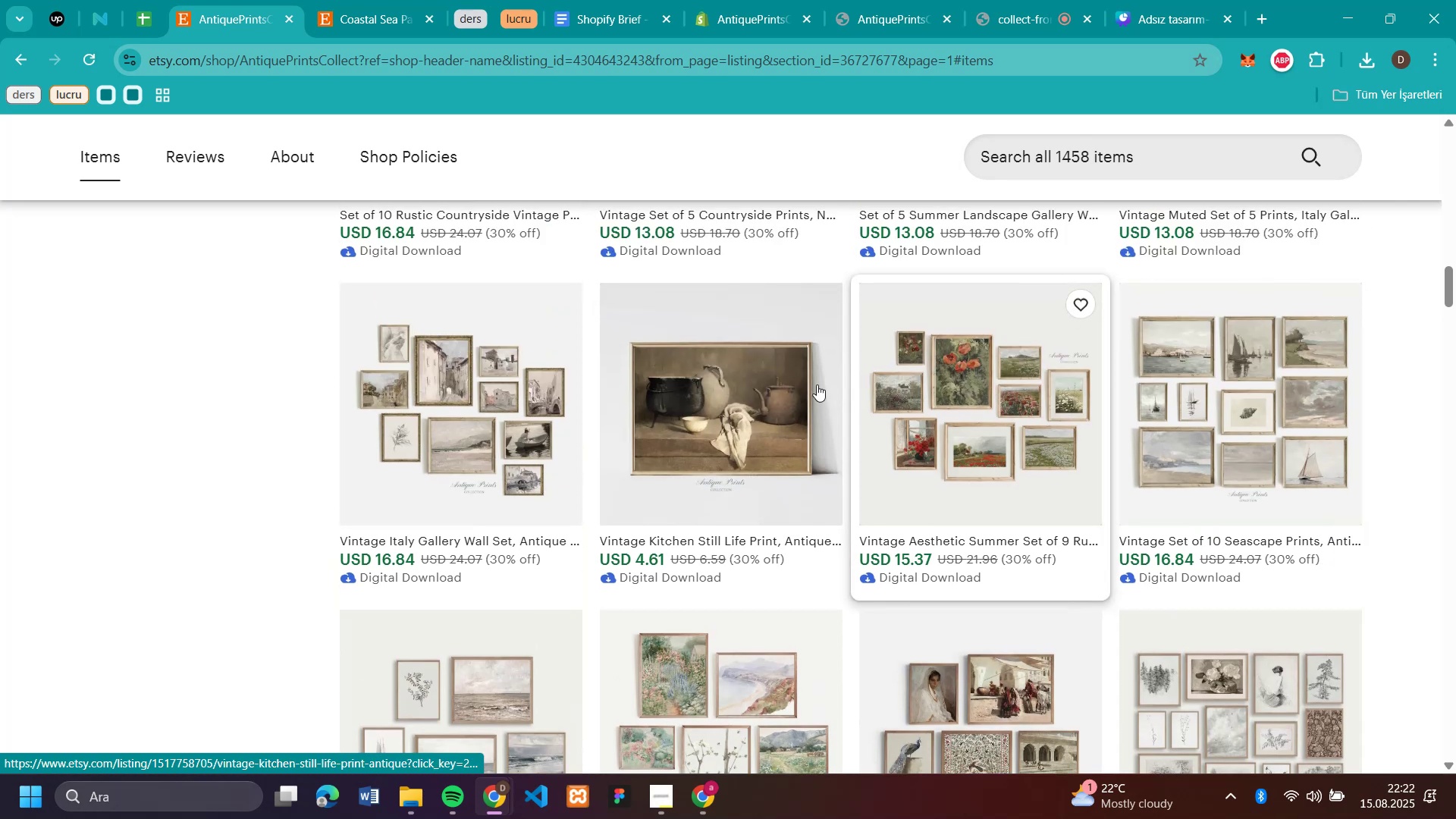 
left_click([758, 395])
 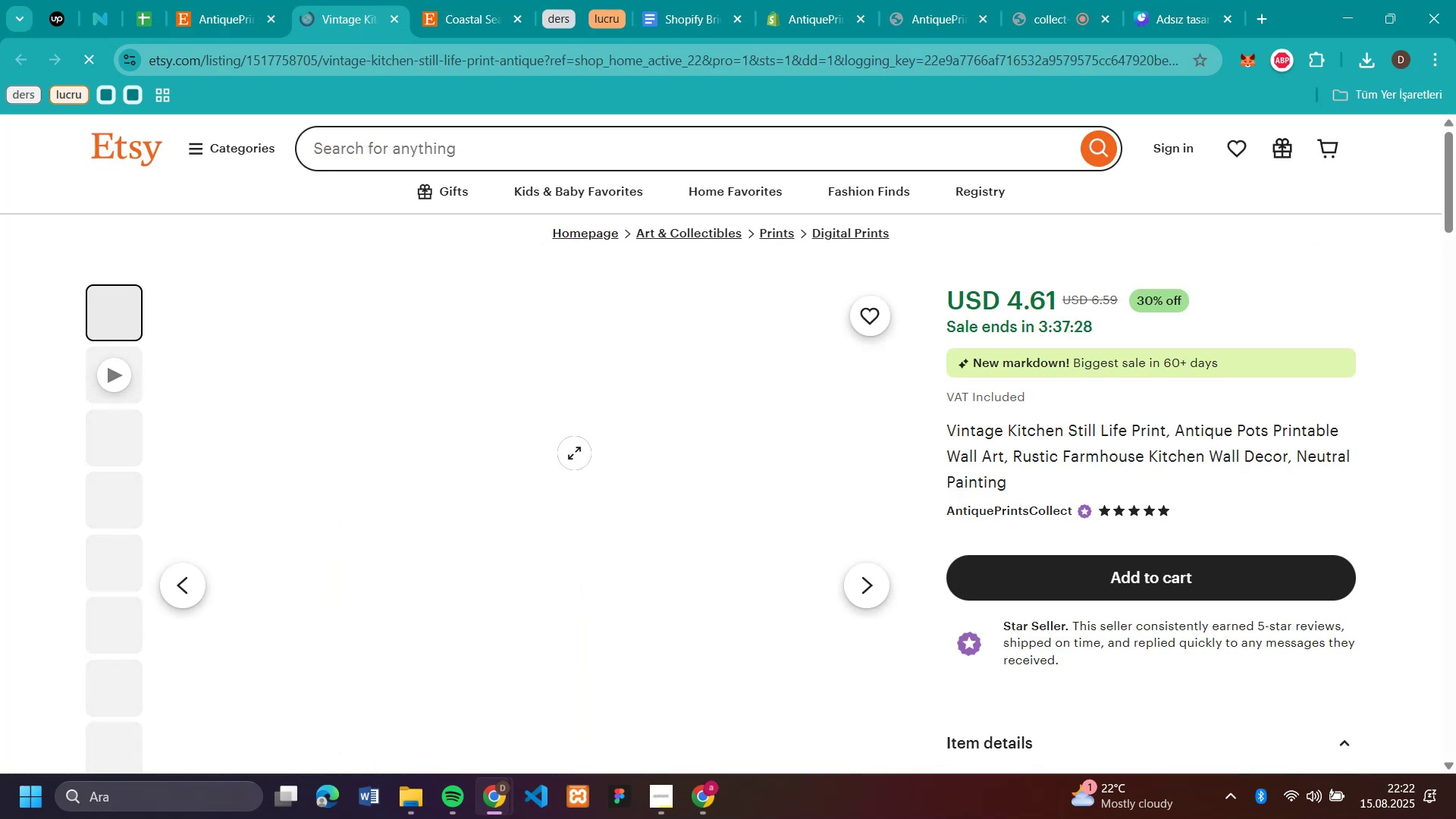 
right_click([565, 457])
 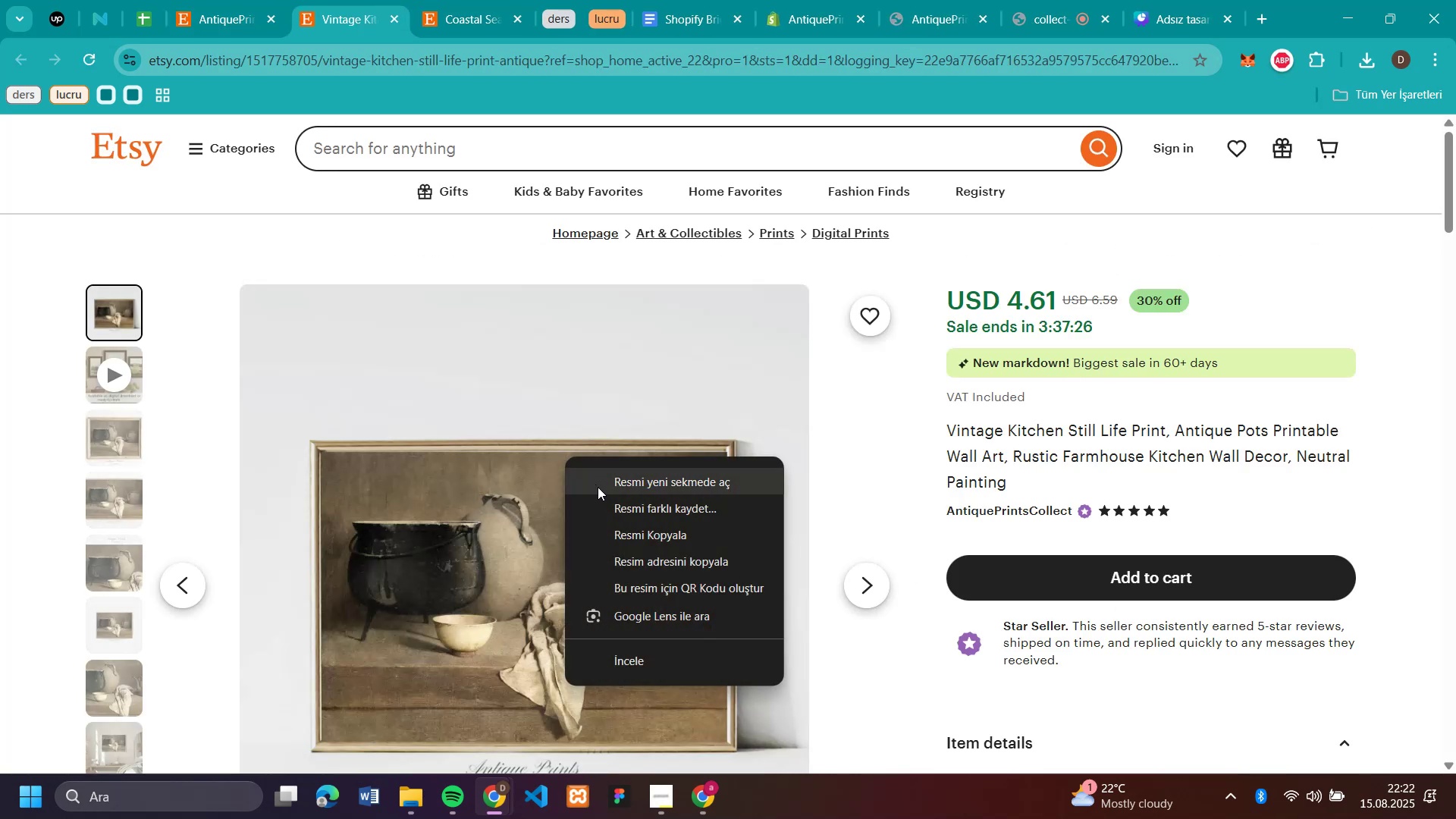 
left_click([610, 504])
 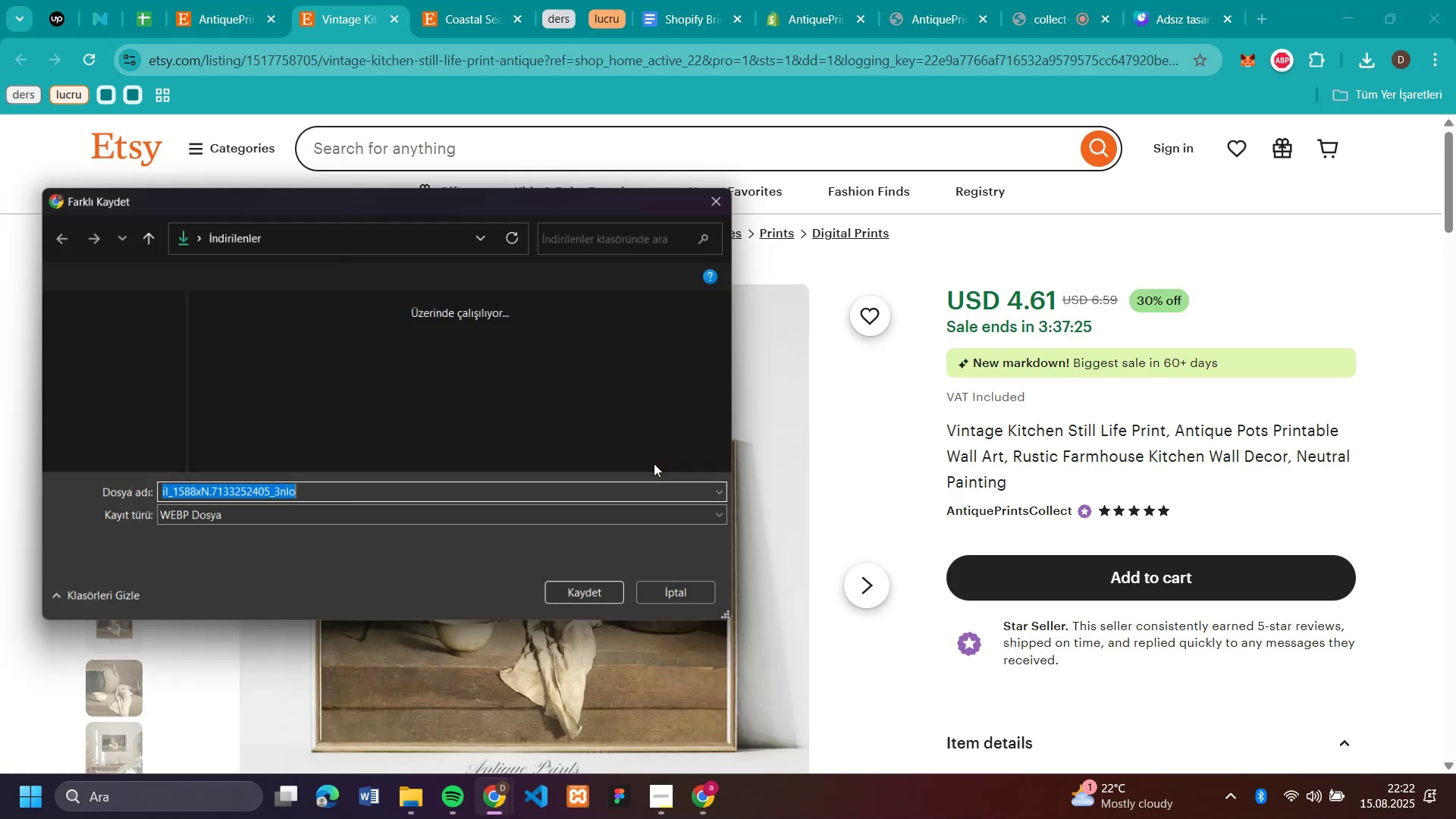 
key(Enter)
 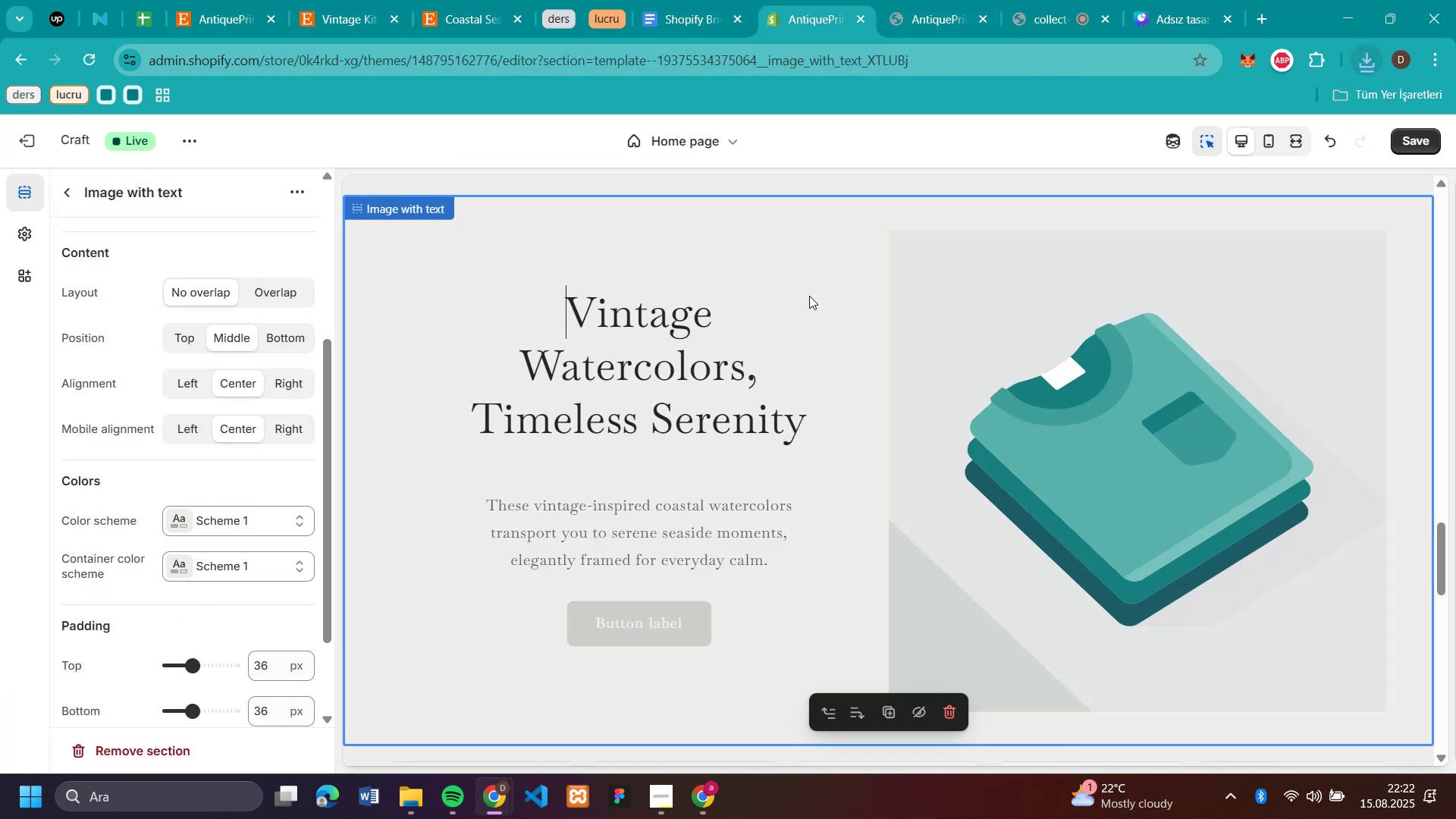 
left_click([1089, 380])
 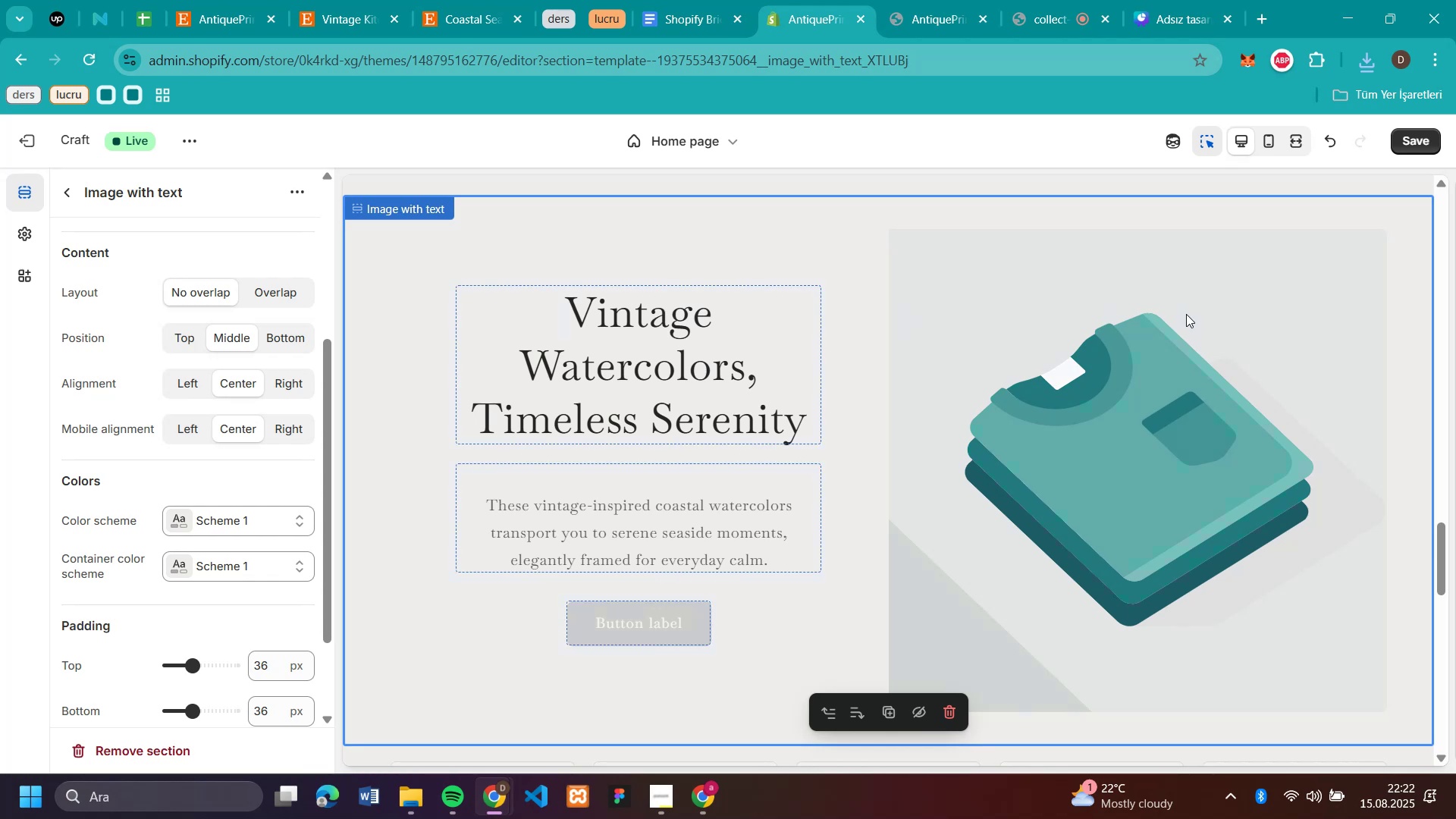 
left_click([1074, 298])
 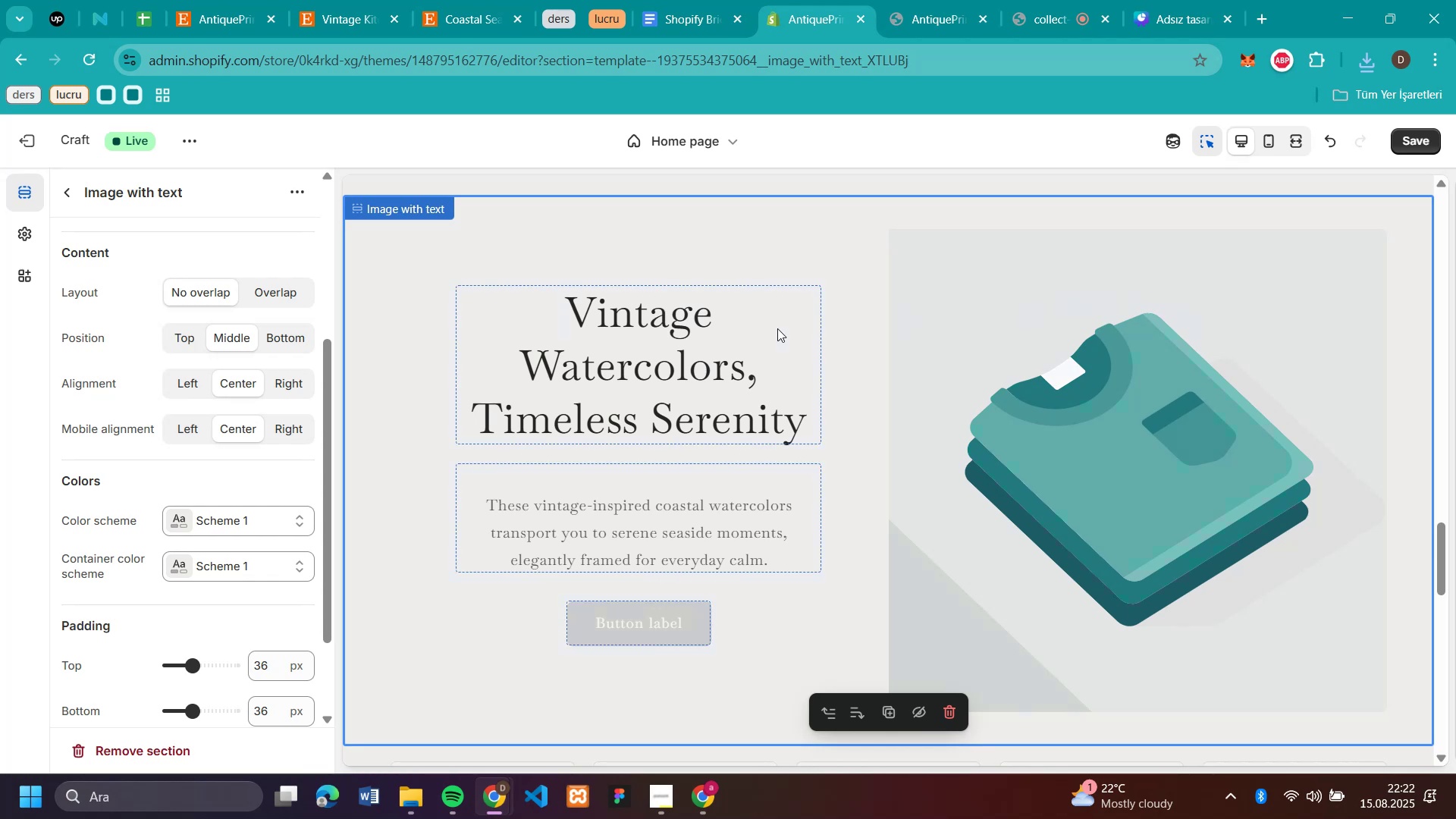 
scroll: coordinate [281, 417], scroll_direction: up, amount: 7.0
 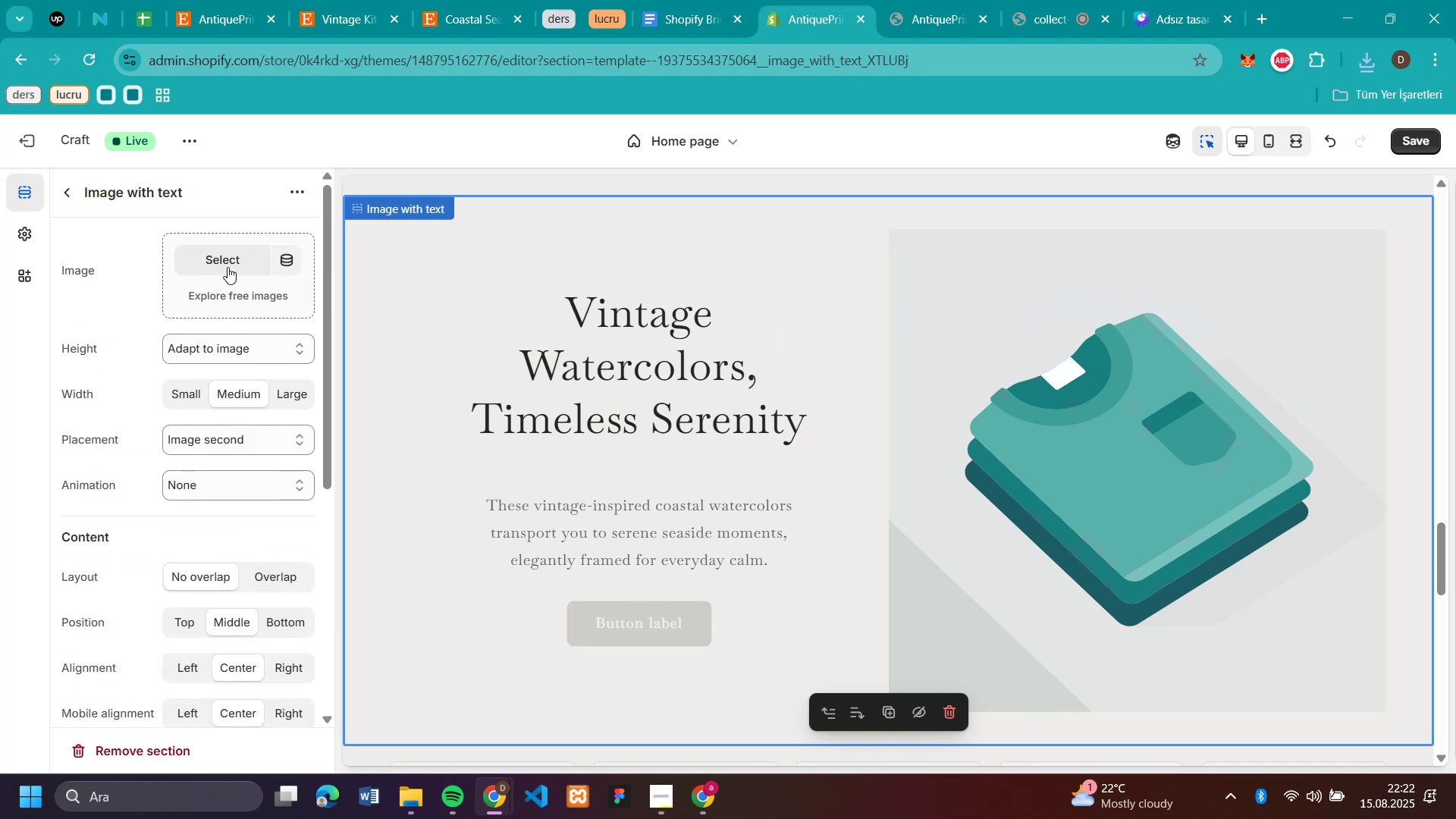 
left_click([228, 266])
 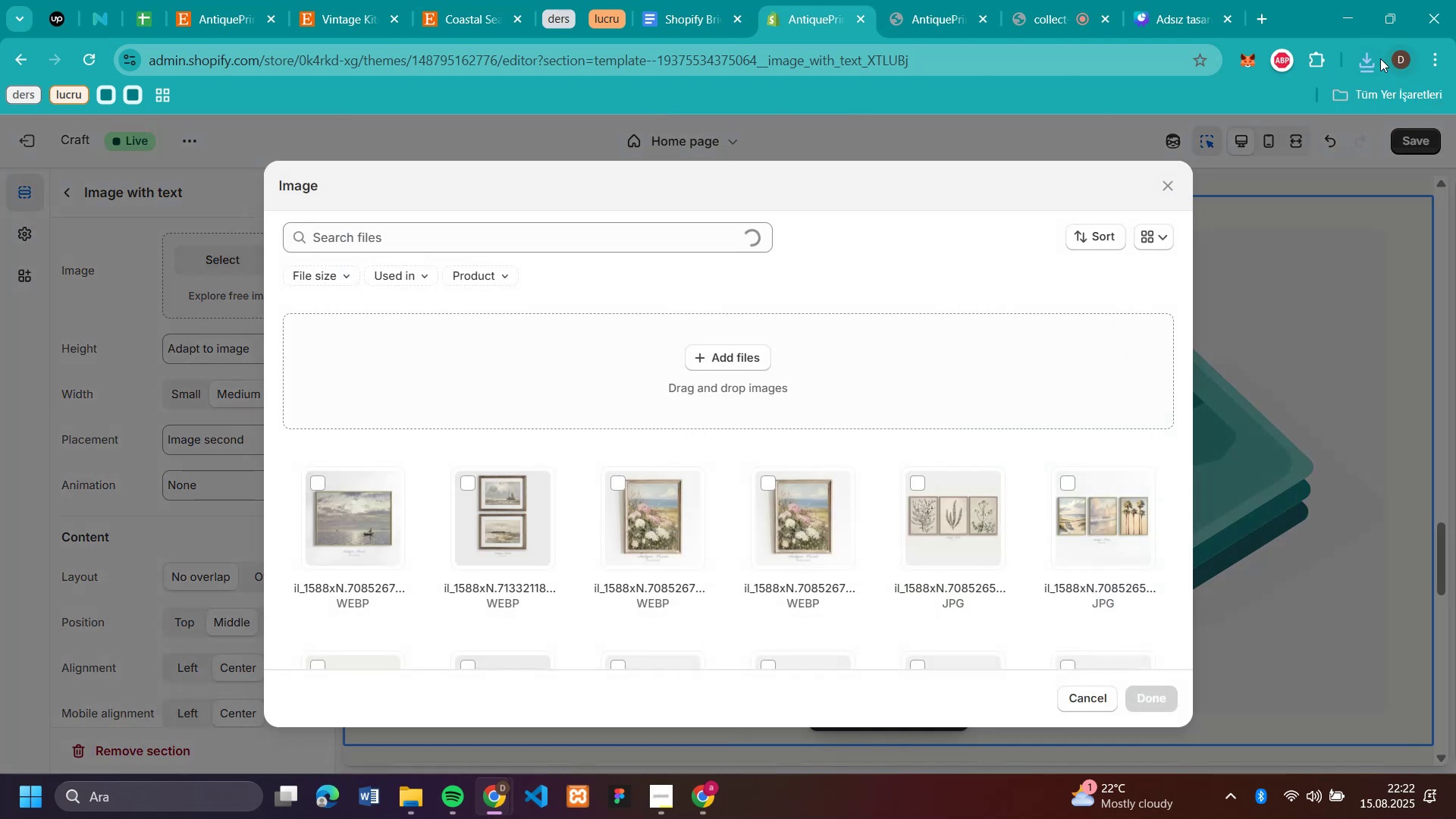 
left_click([1368, 62])
 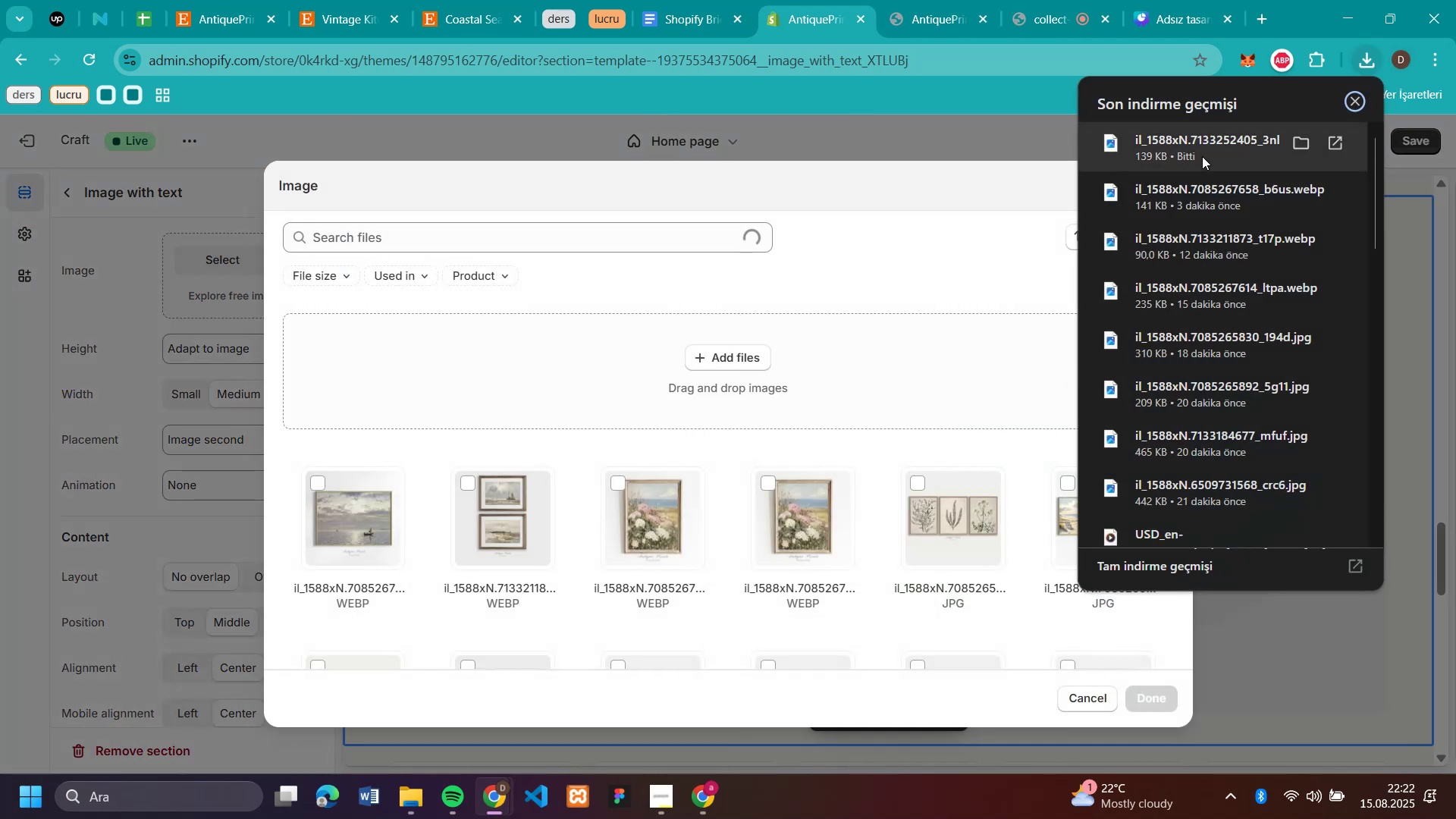 
left_click_drag(start_coordinate=[1193, 142], to_coordinate=[745, 396])
 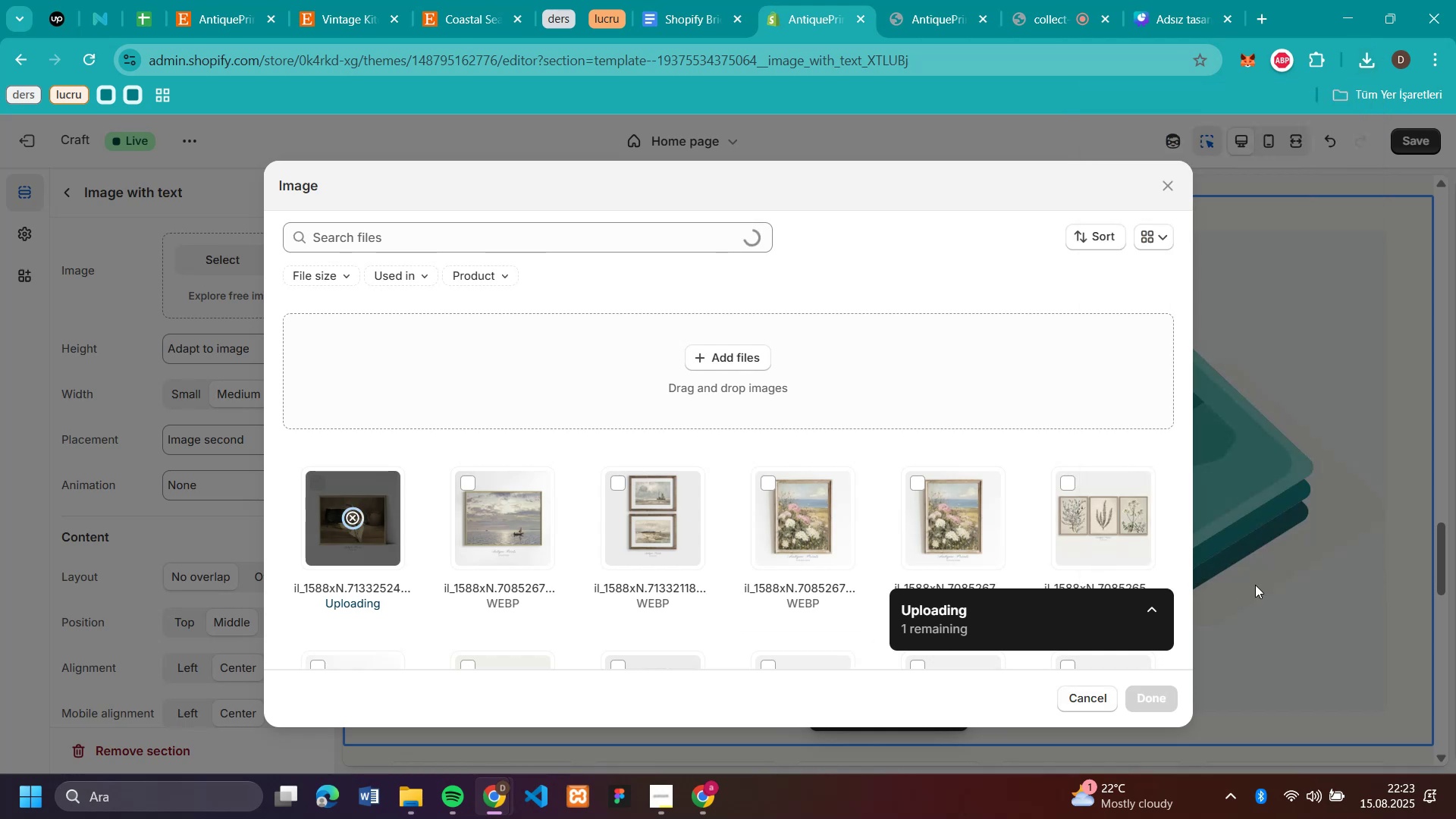 
wait(21.9)
 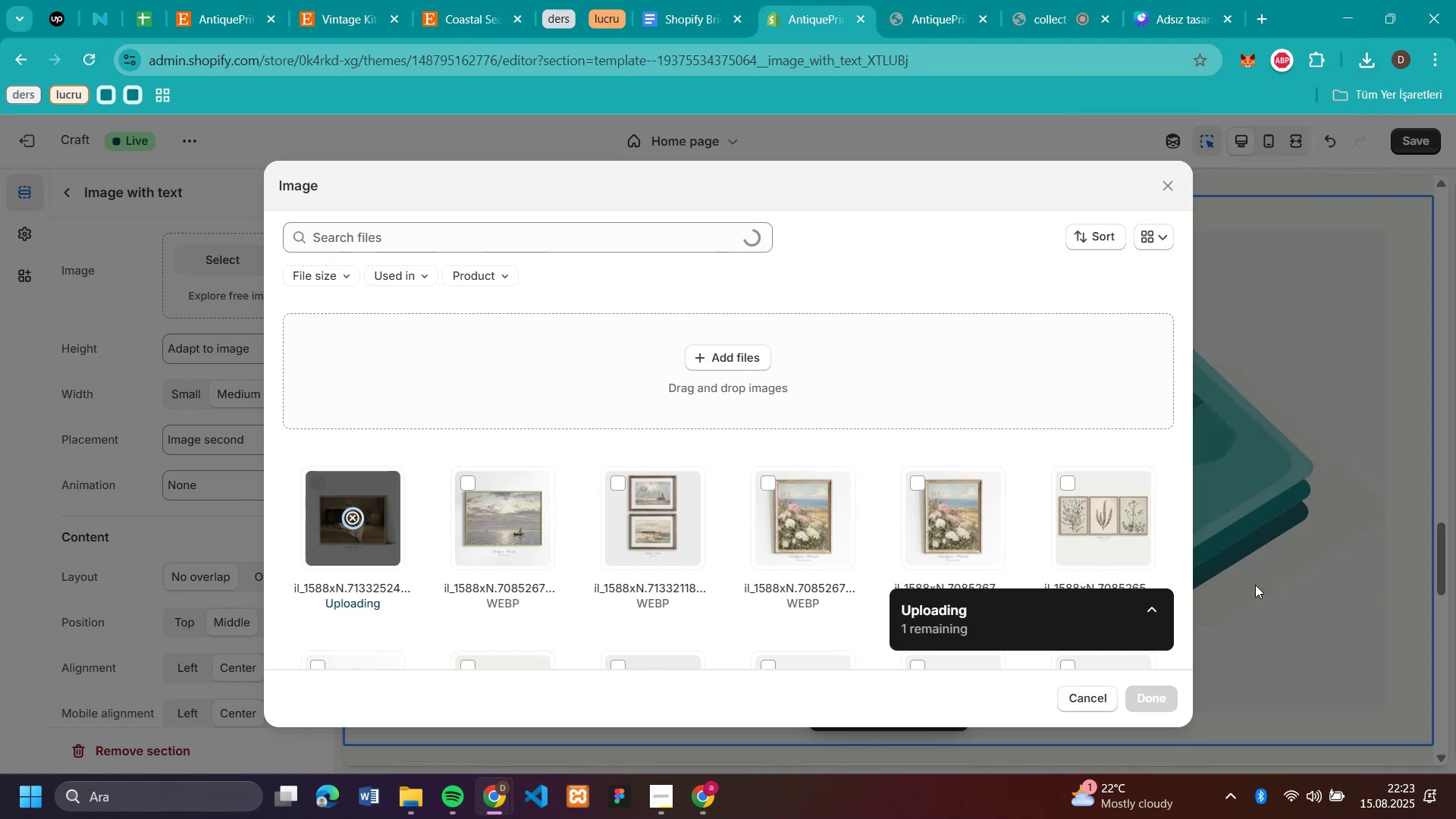 
left_click([1175, 187])
 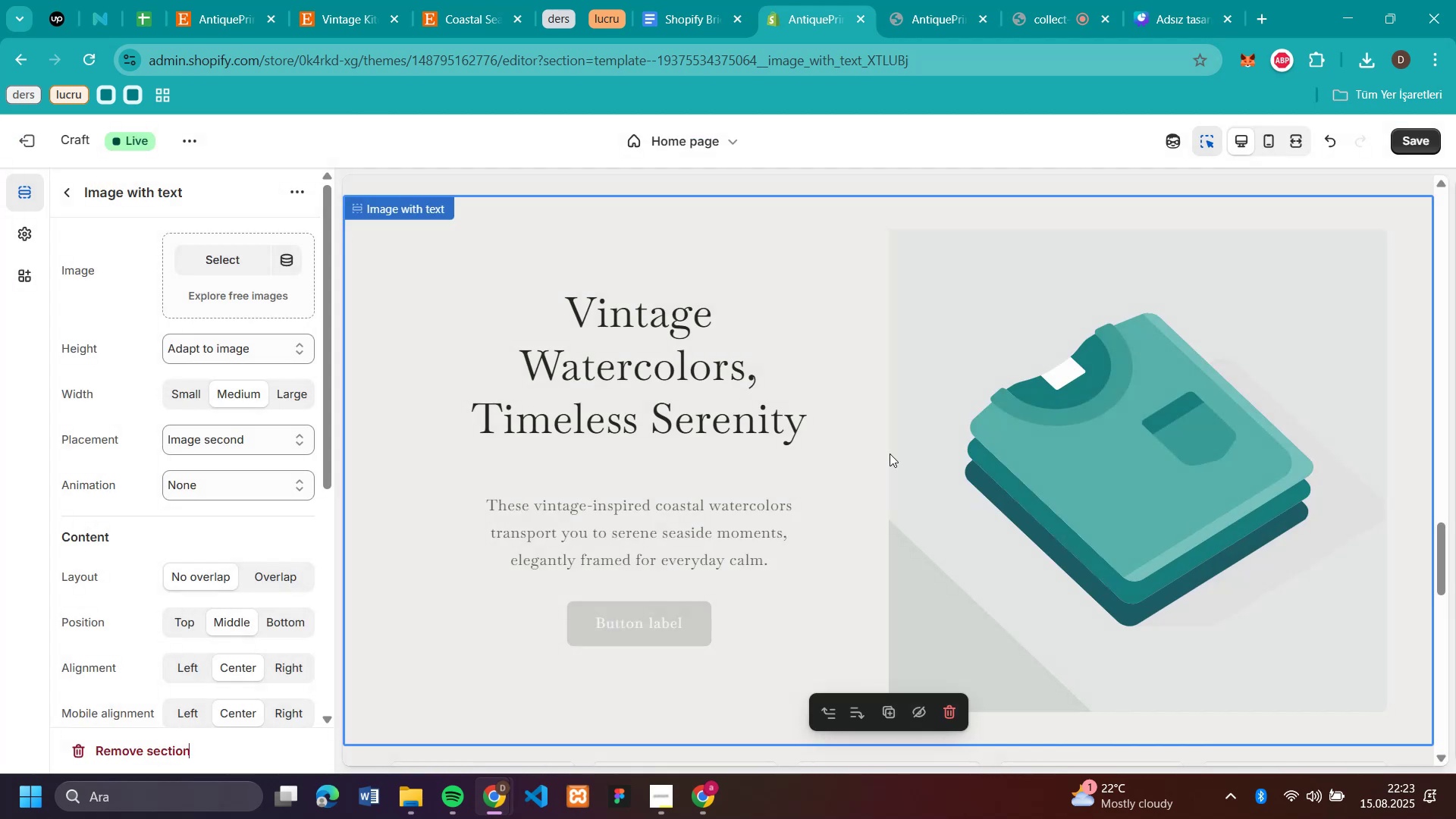 
left_click([203, 260])
 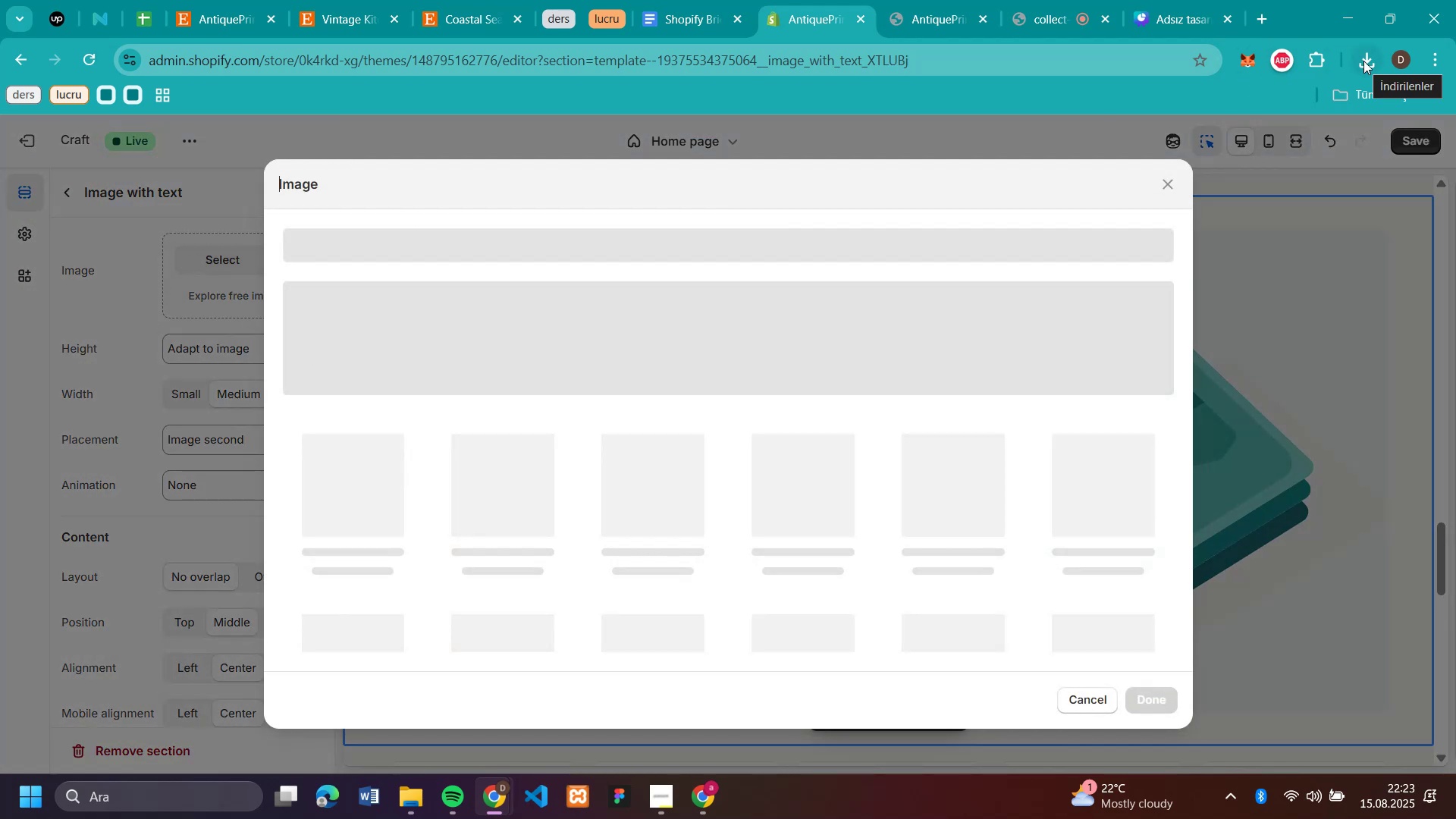 
left_click([1167, 188])
 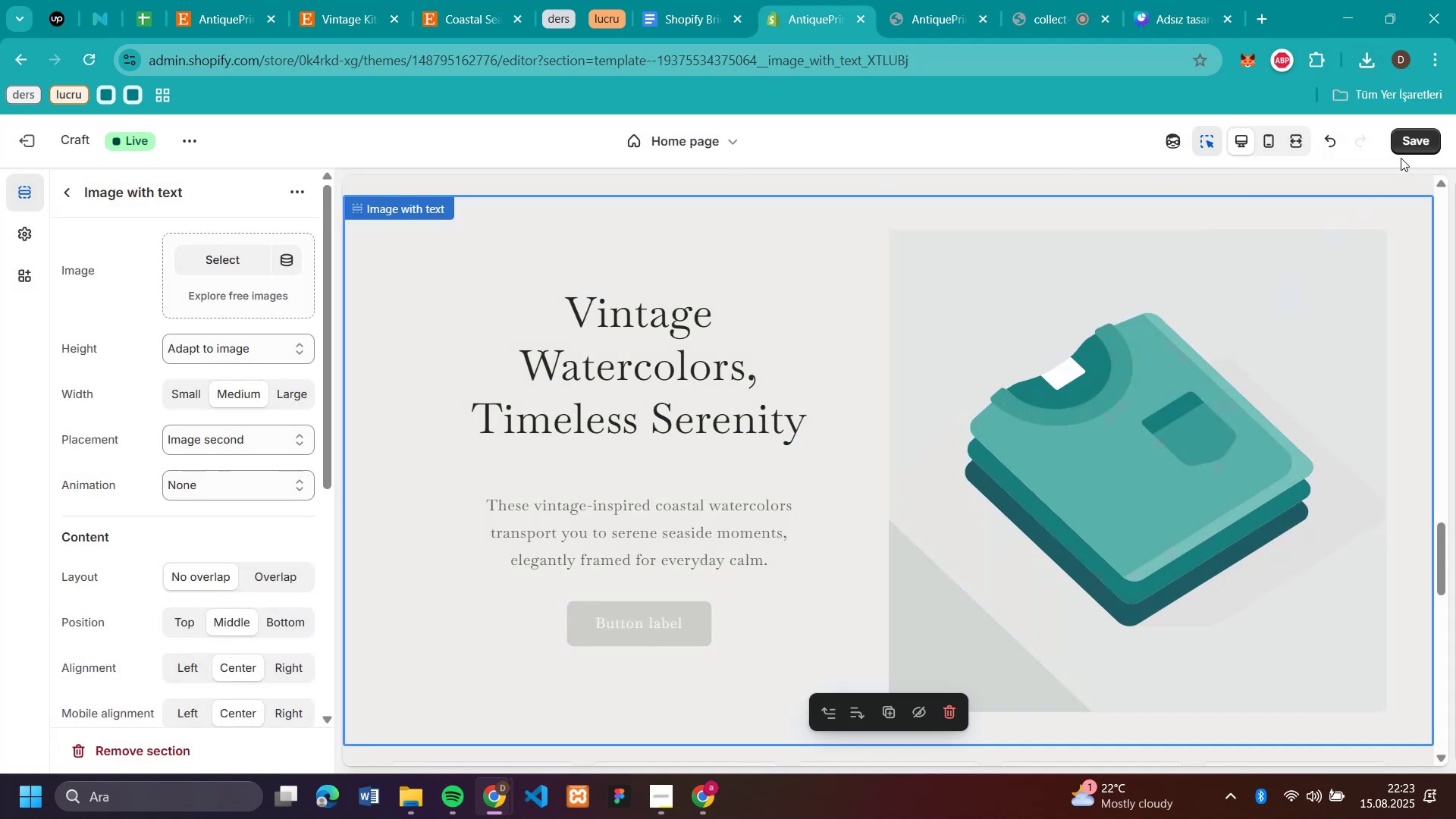 
left_click([1404, 143])
 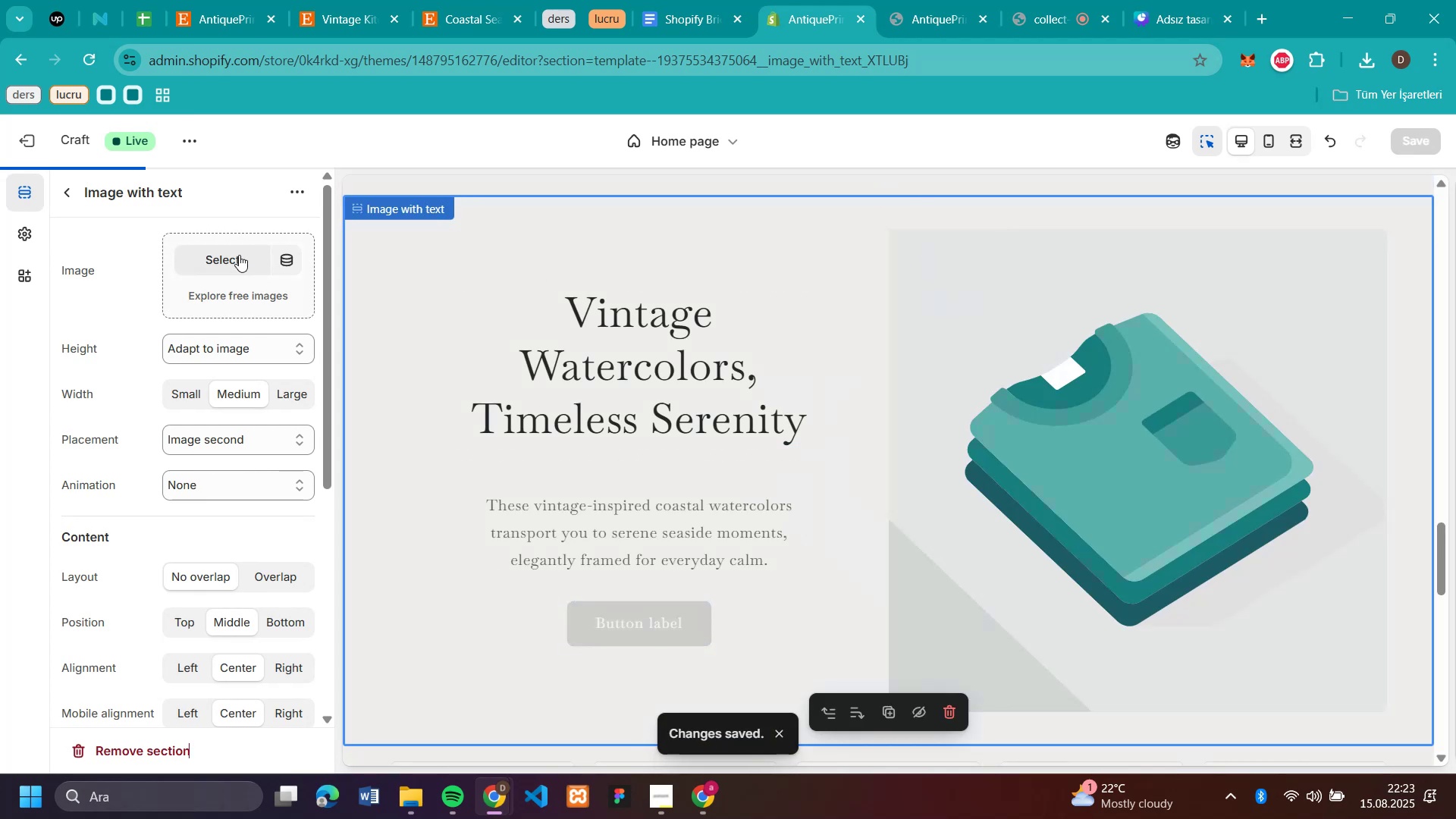 
left_click([239, 255])
 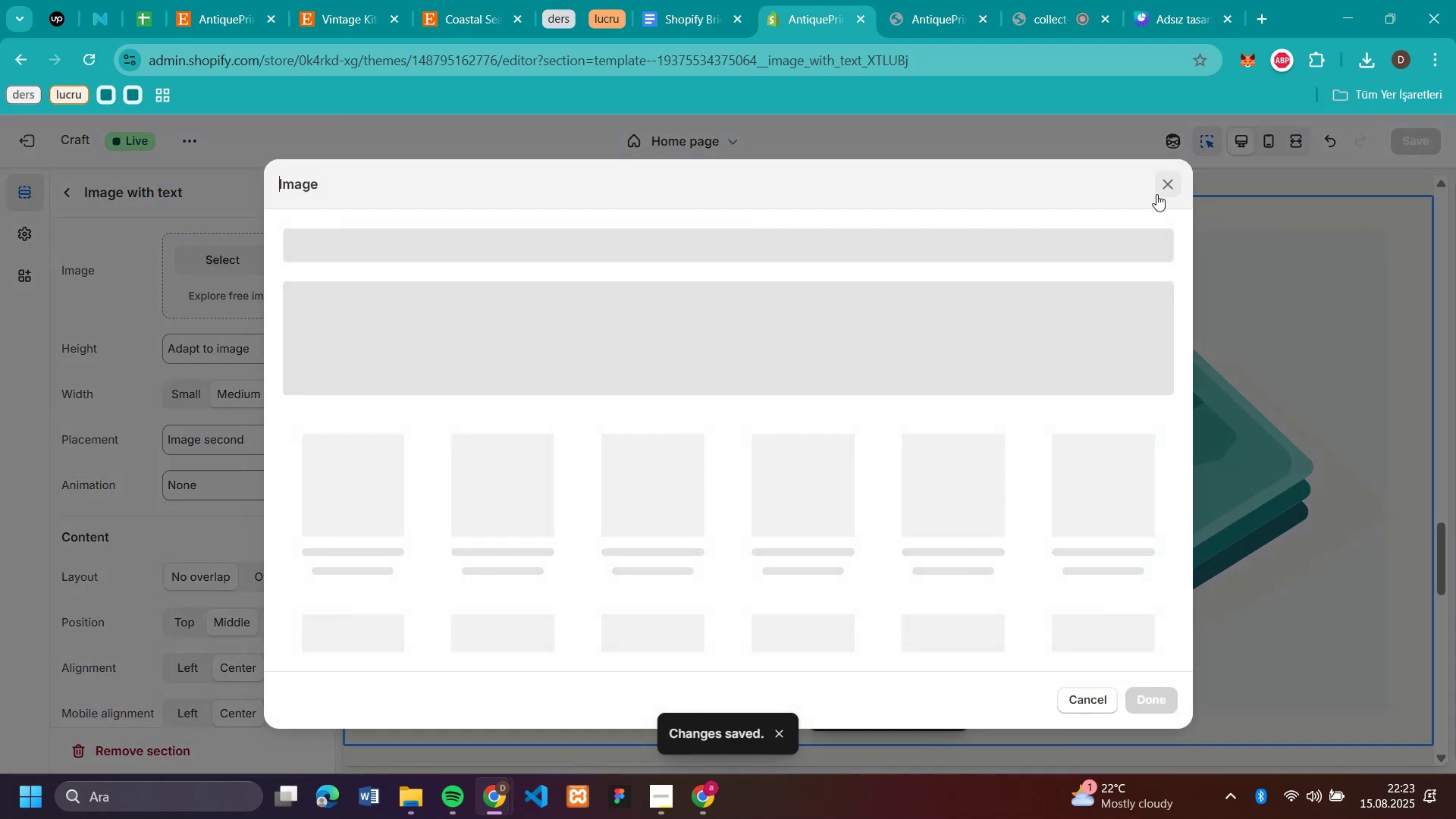 
left_click([1156, 194])
 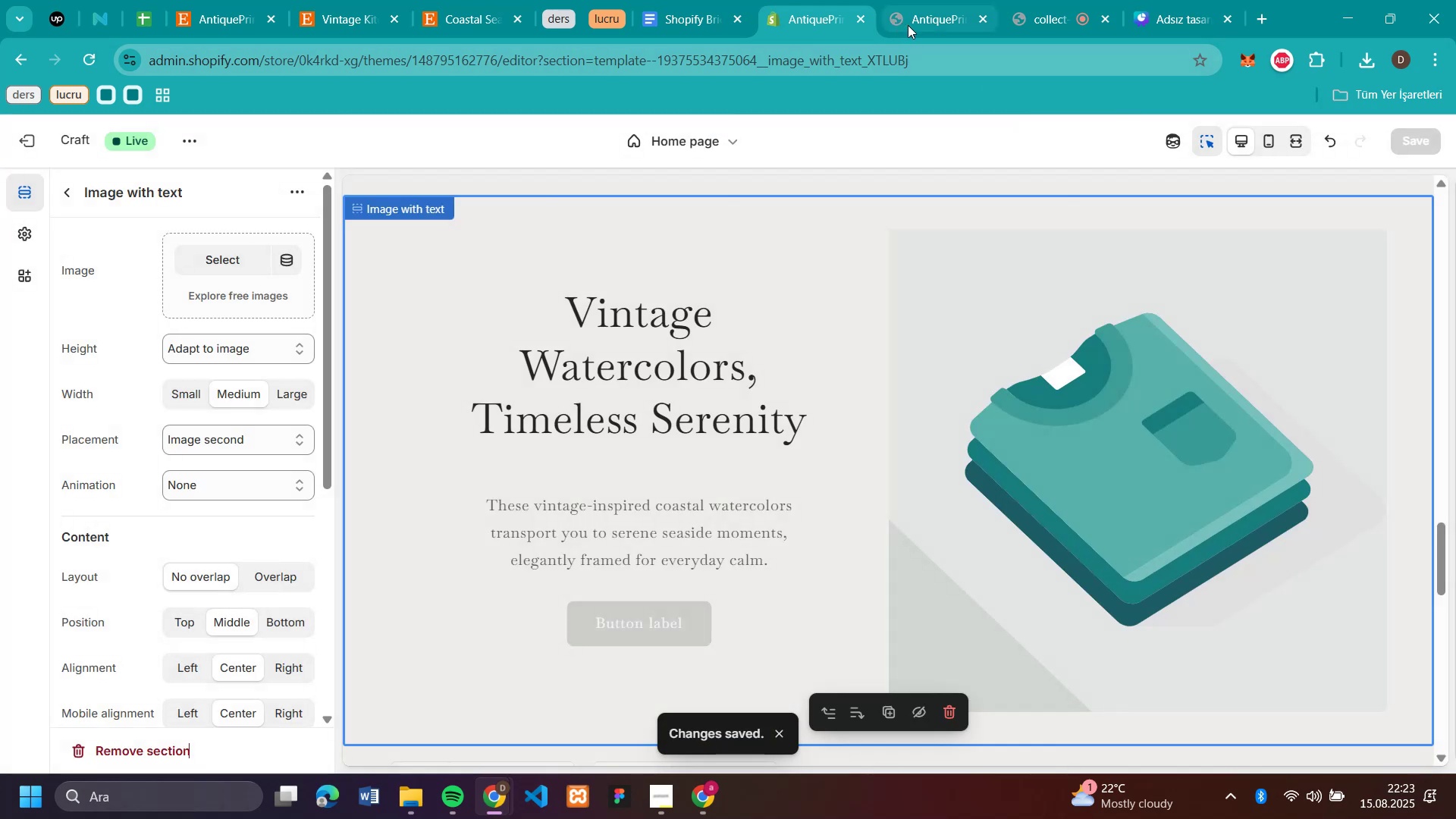 
left_click([912, 27])
 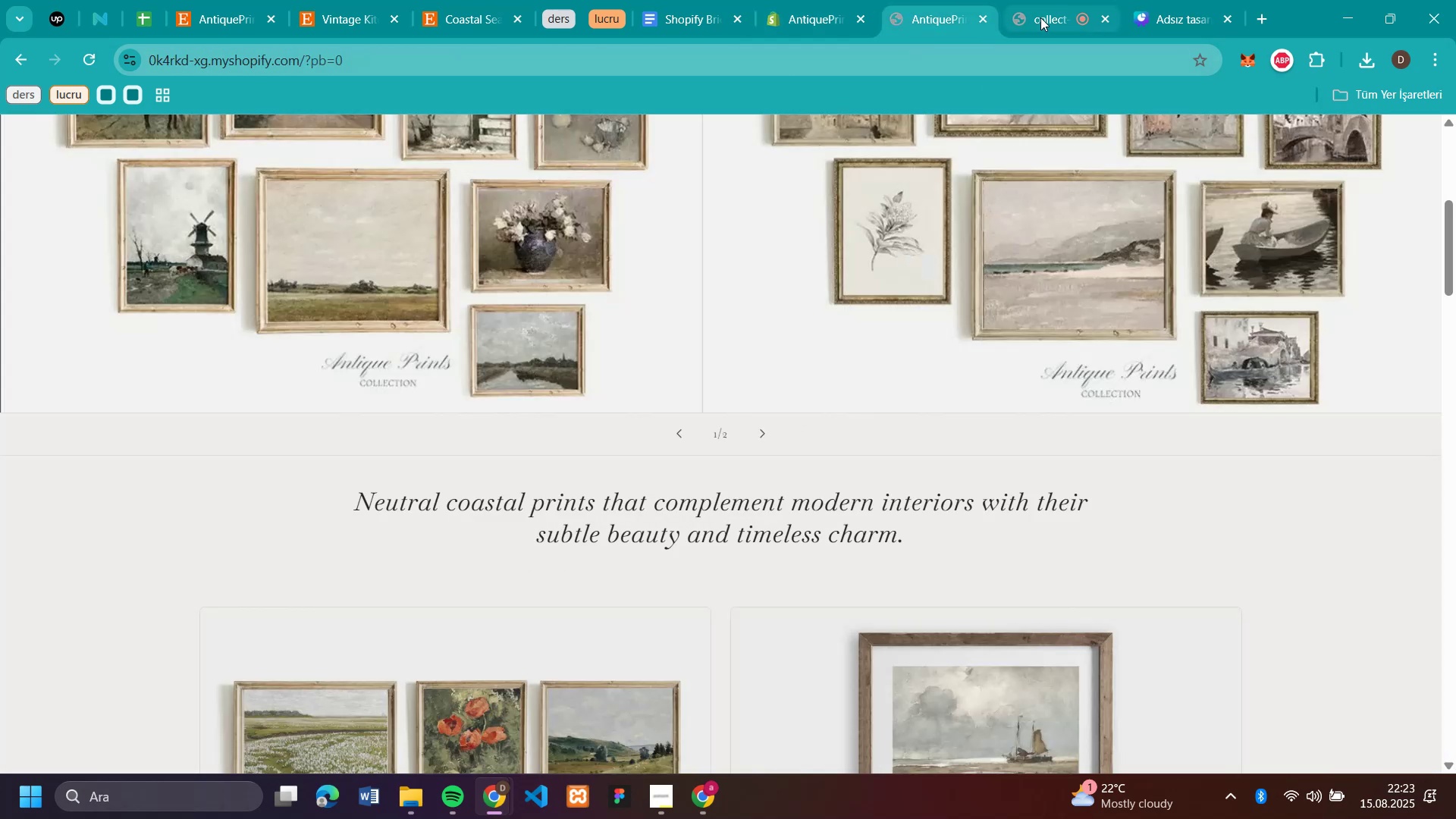 
left_click([1042, 17])
 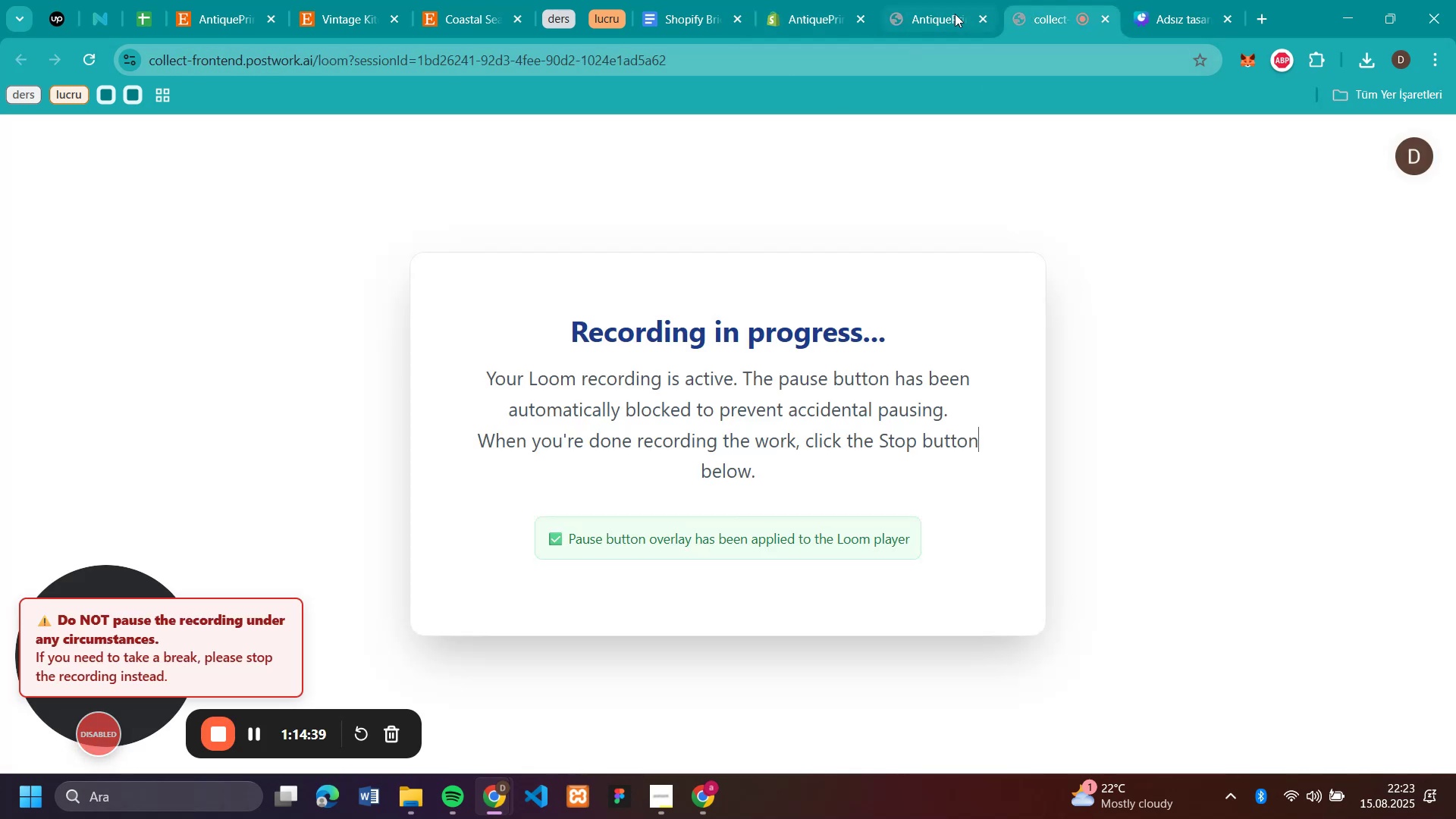 
left_click([924, 19])
 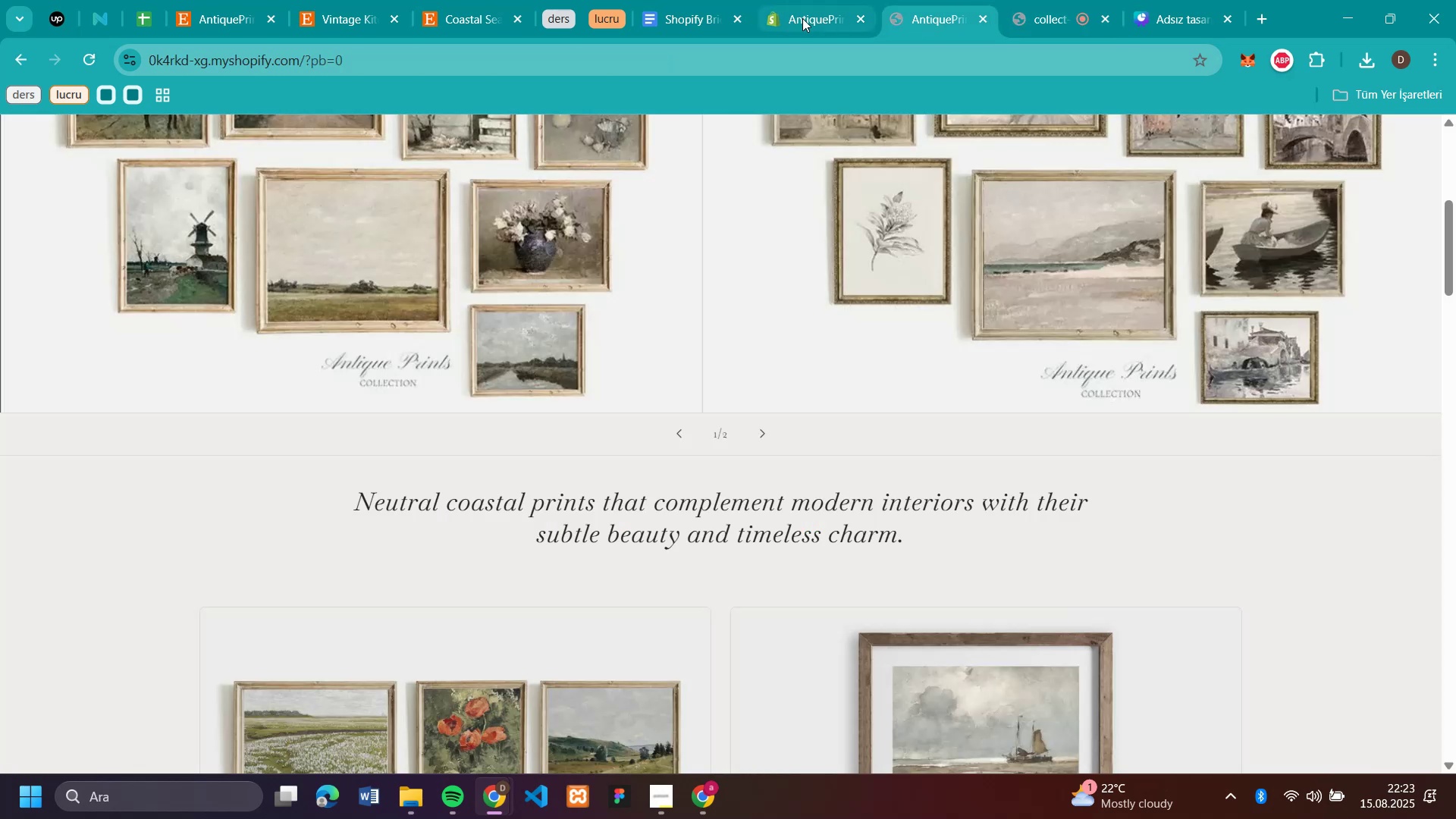 
left_click([802, 18])
 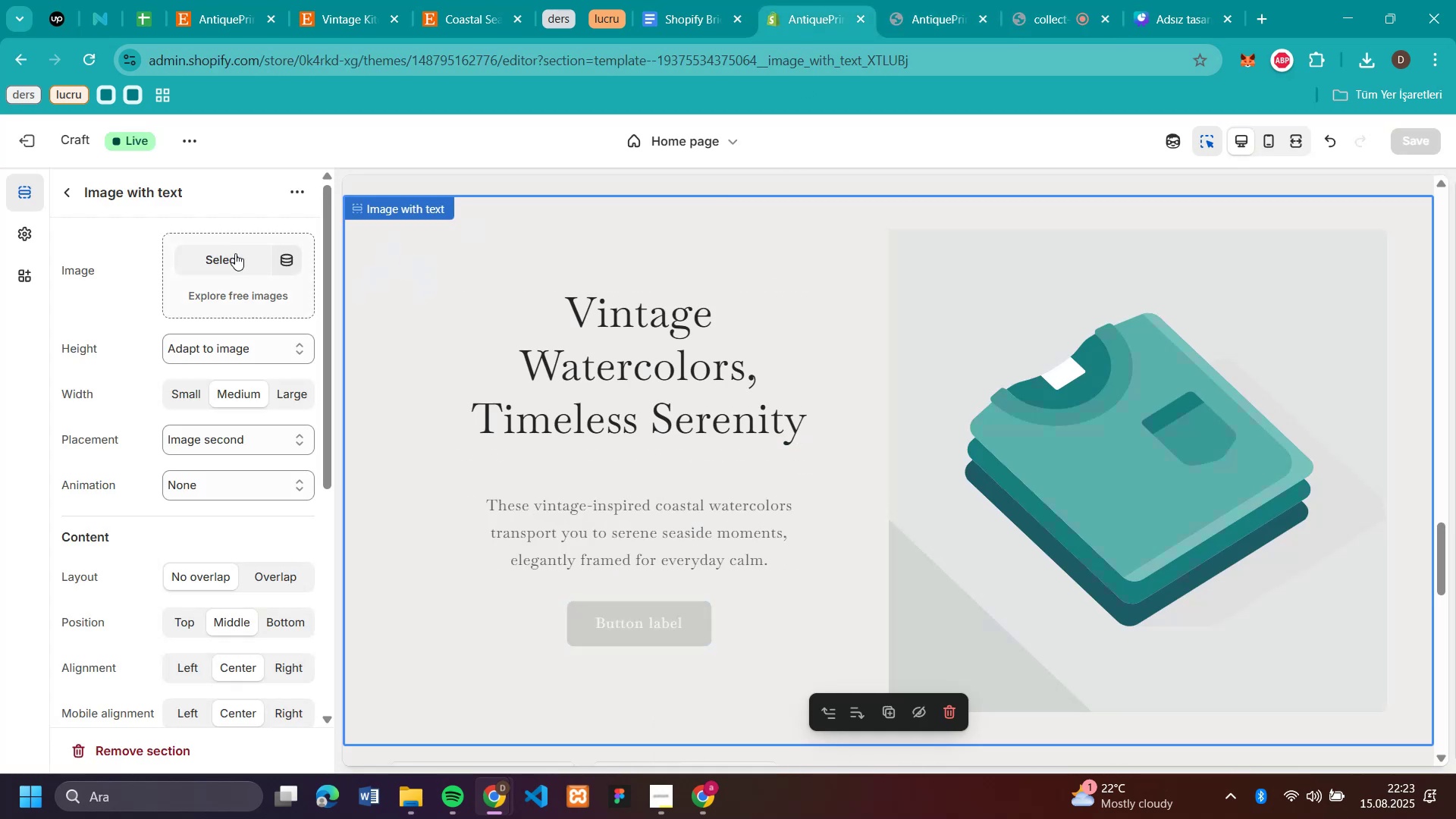 
left_click([196, 257])
 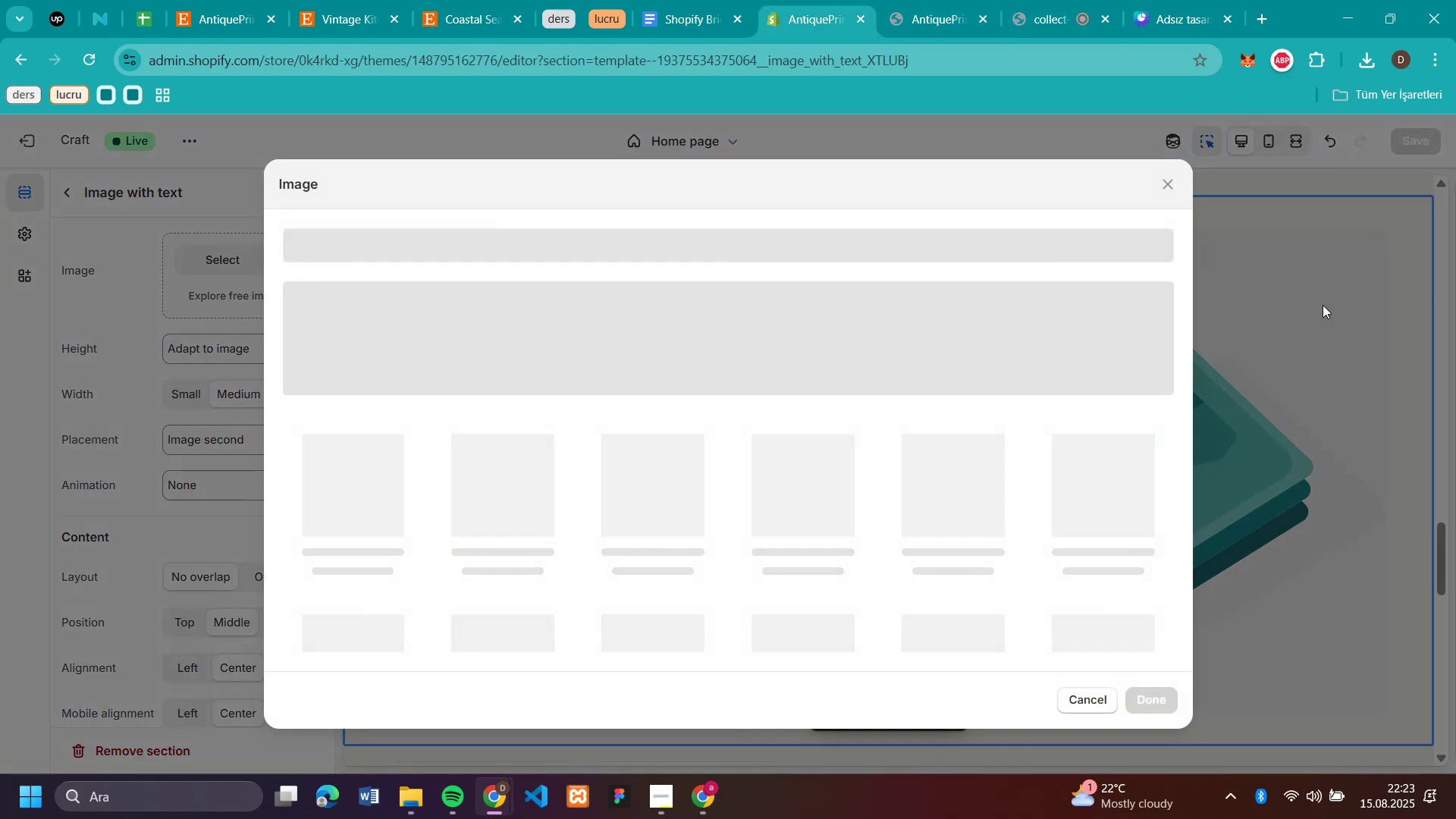 
wait(9.28)
 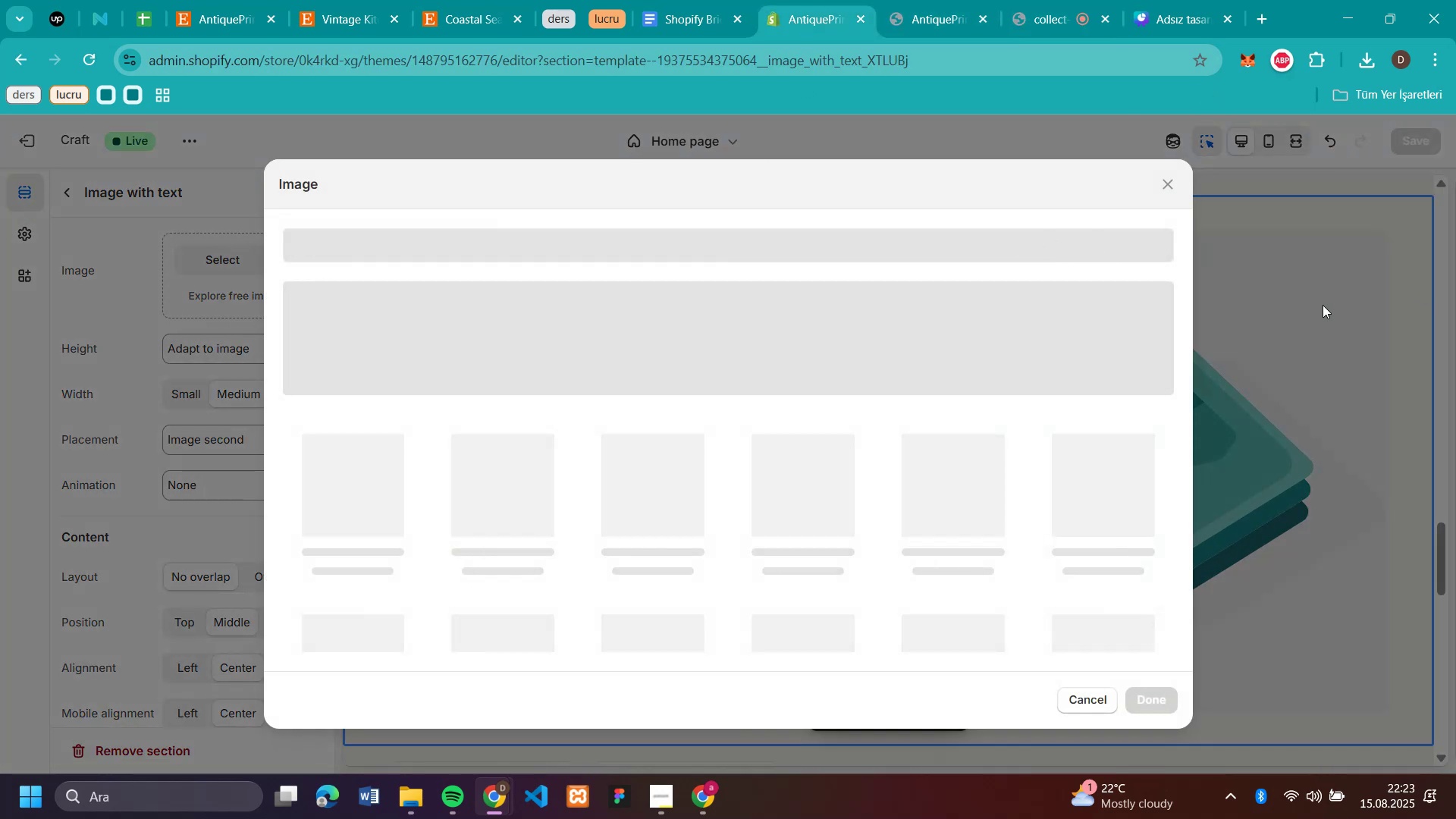 
left_click([1171, 182])
 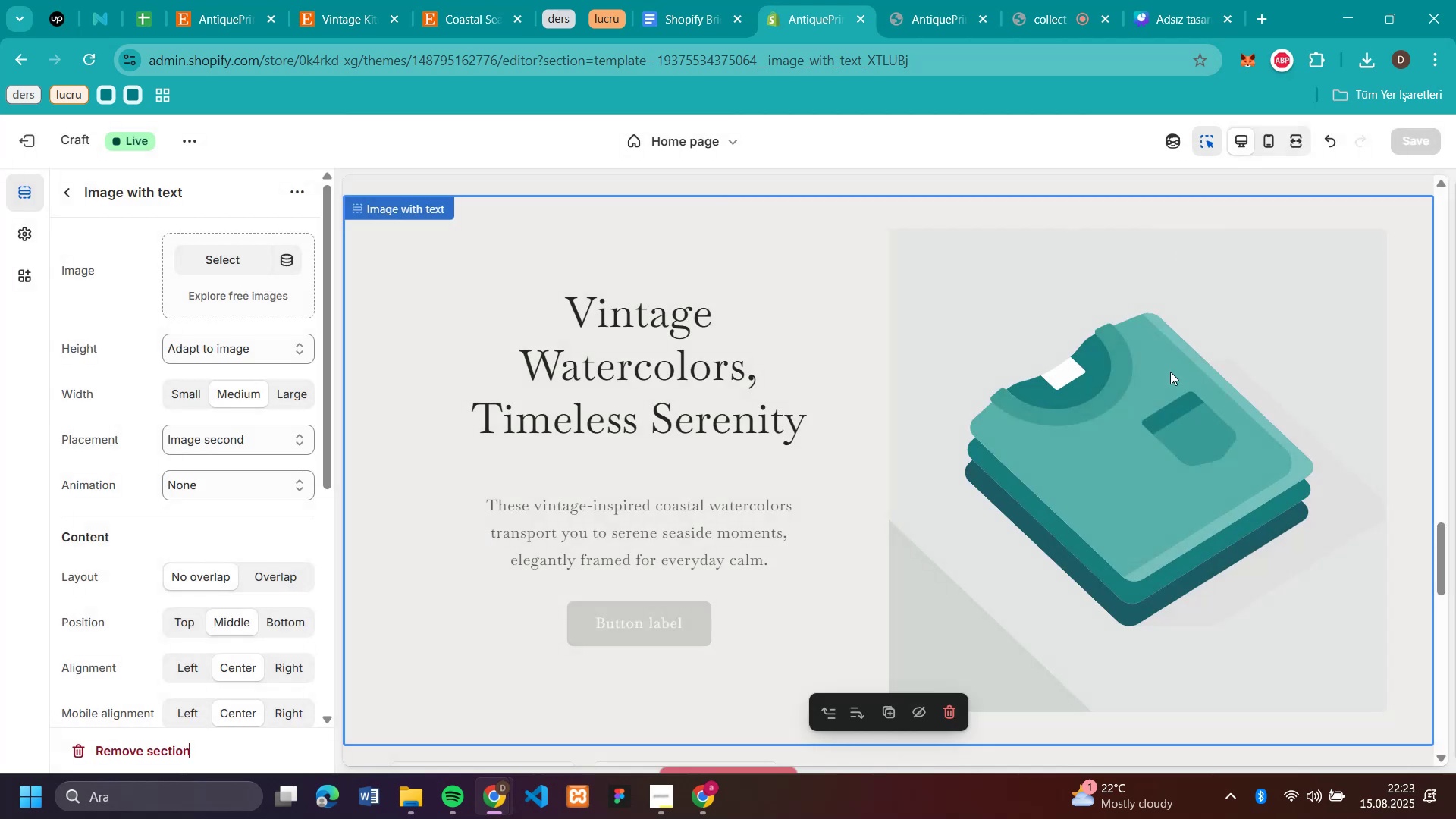 
scroll: coordinate [1124, 435], scroll_direction: down, amount: 4.0
 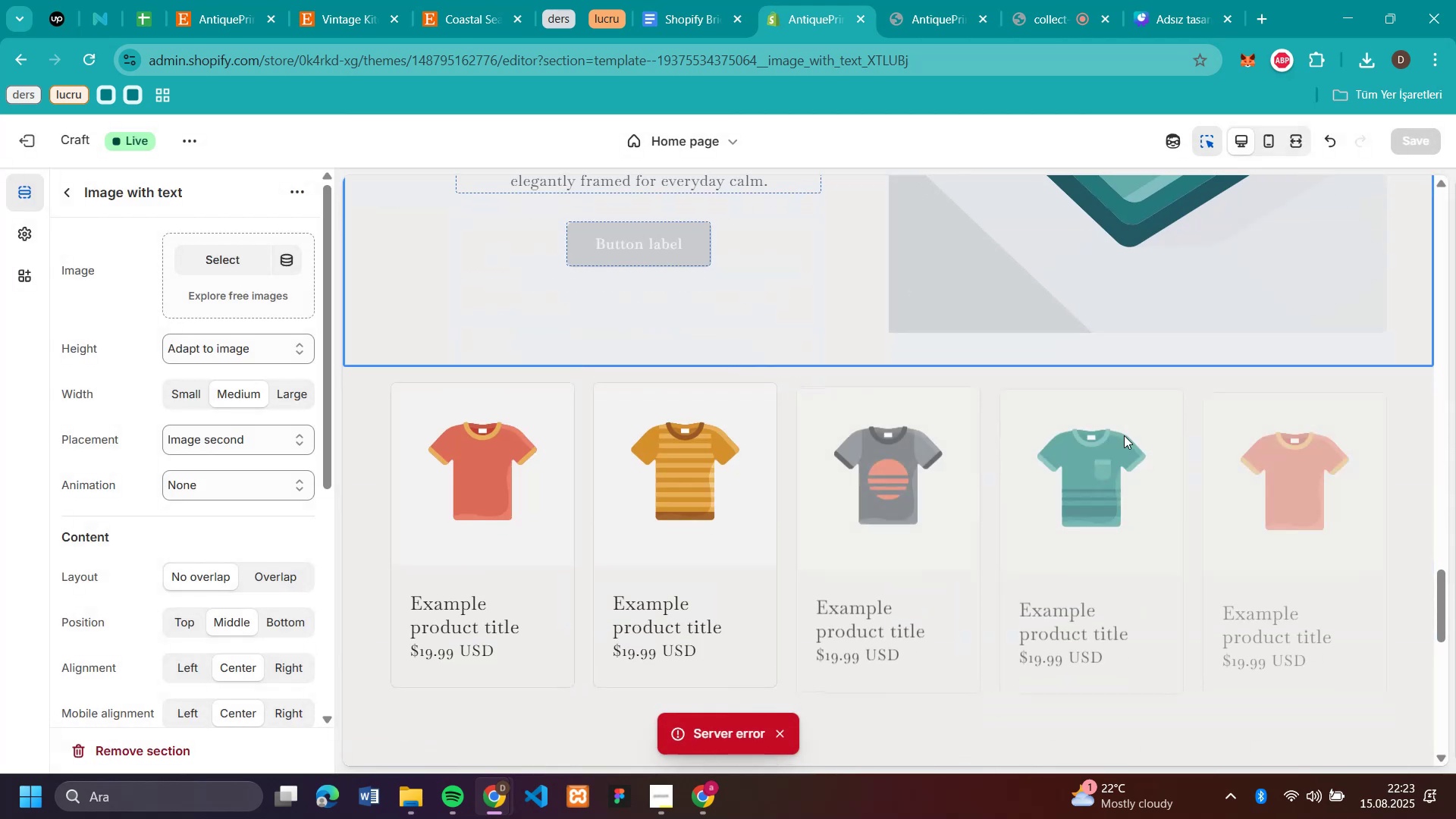 
scroll: coordinate [1088, 403], scroll_direction: up, amount: 5.0
 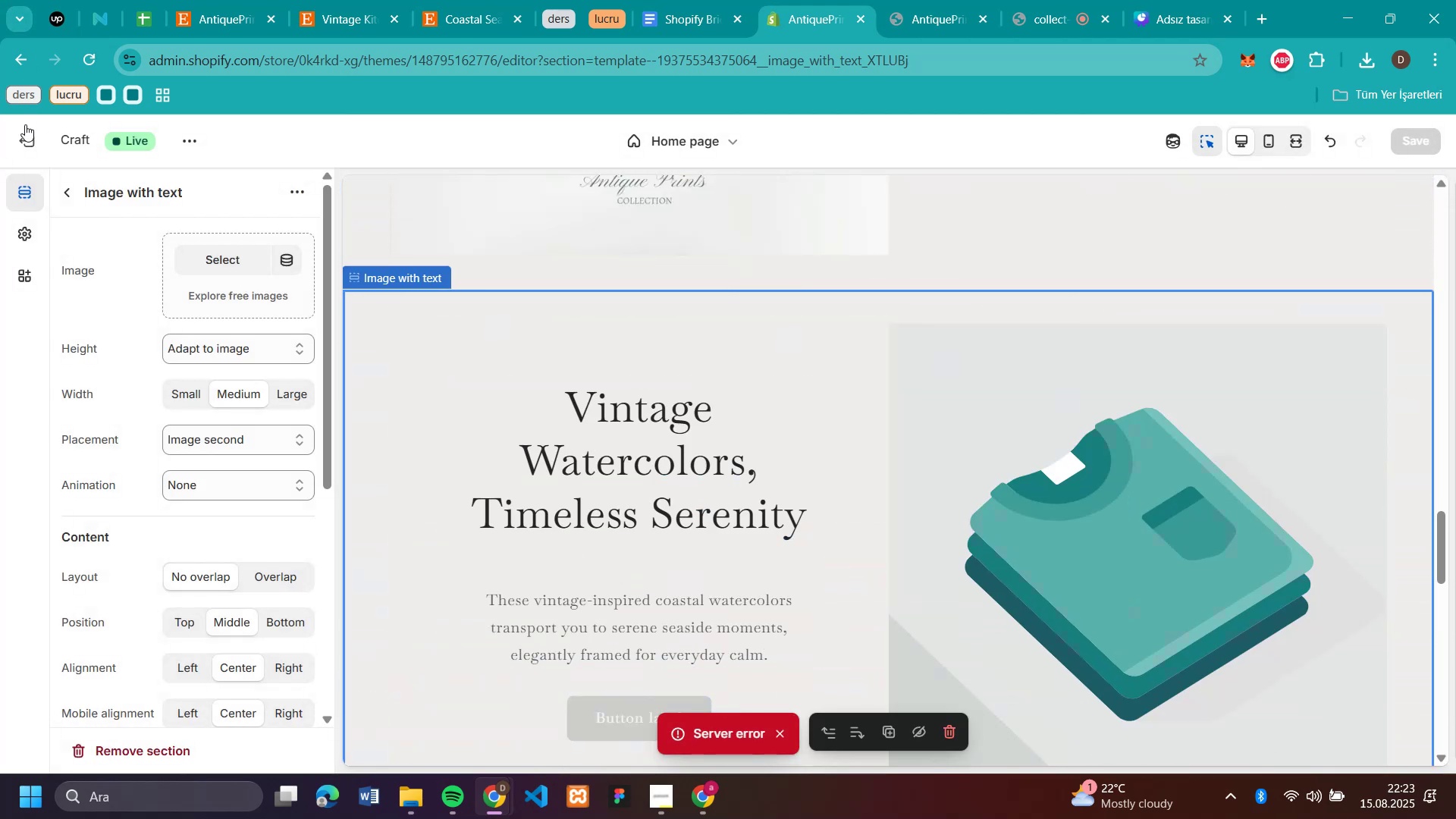 
left_click([26, 135])
 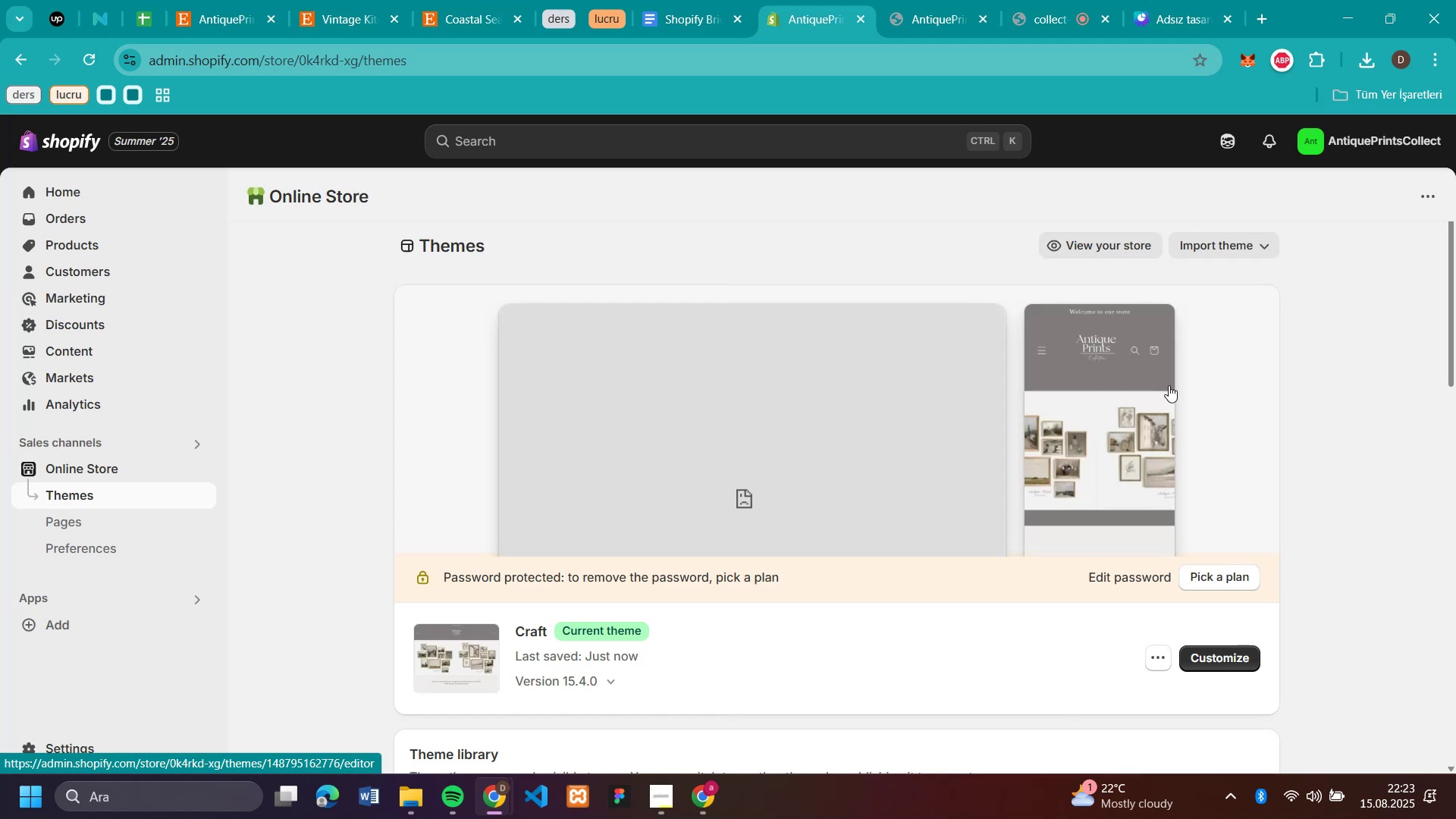 
wait(5.14)
 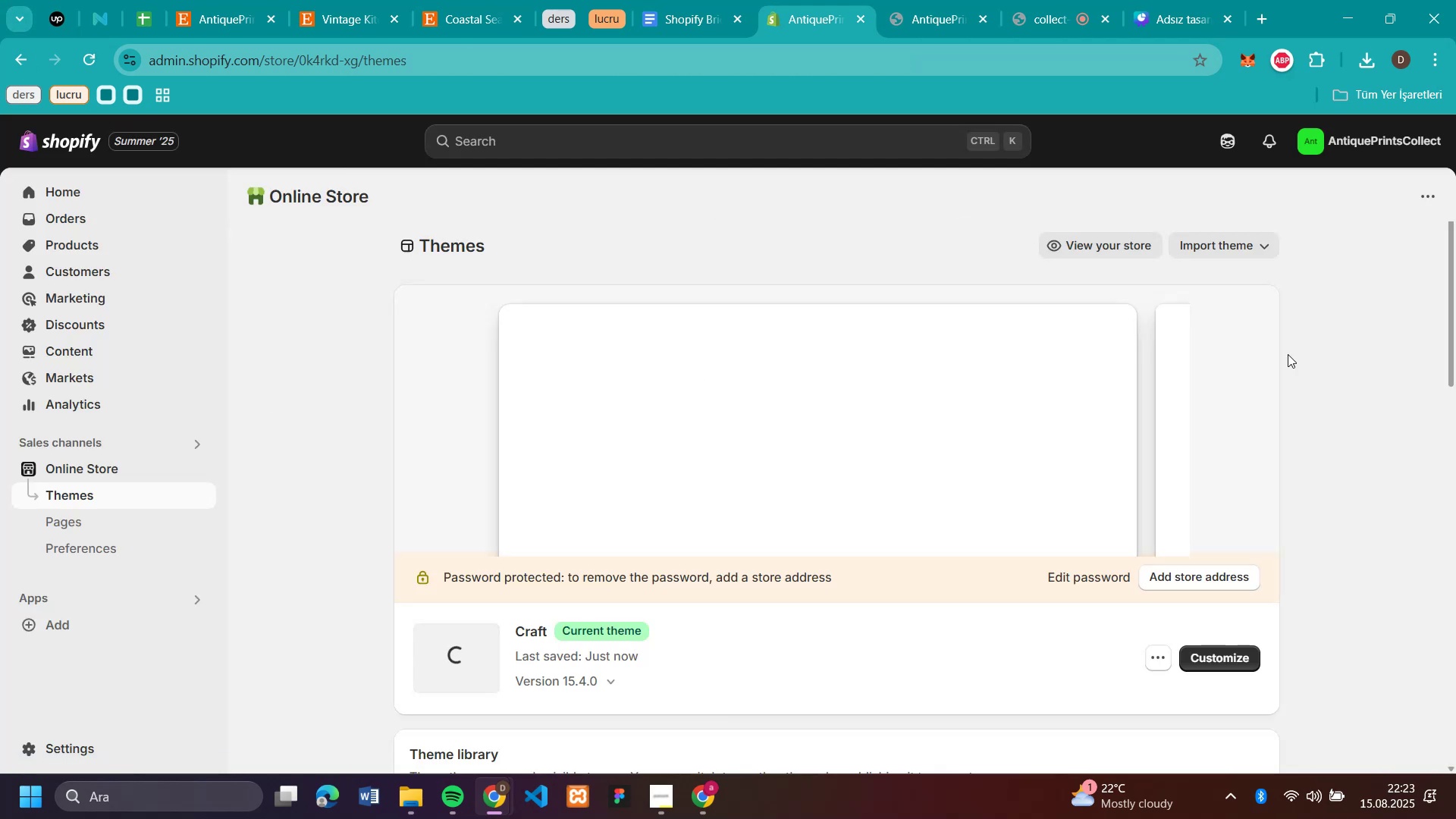 
left_click([1200, 653])
 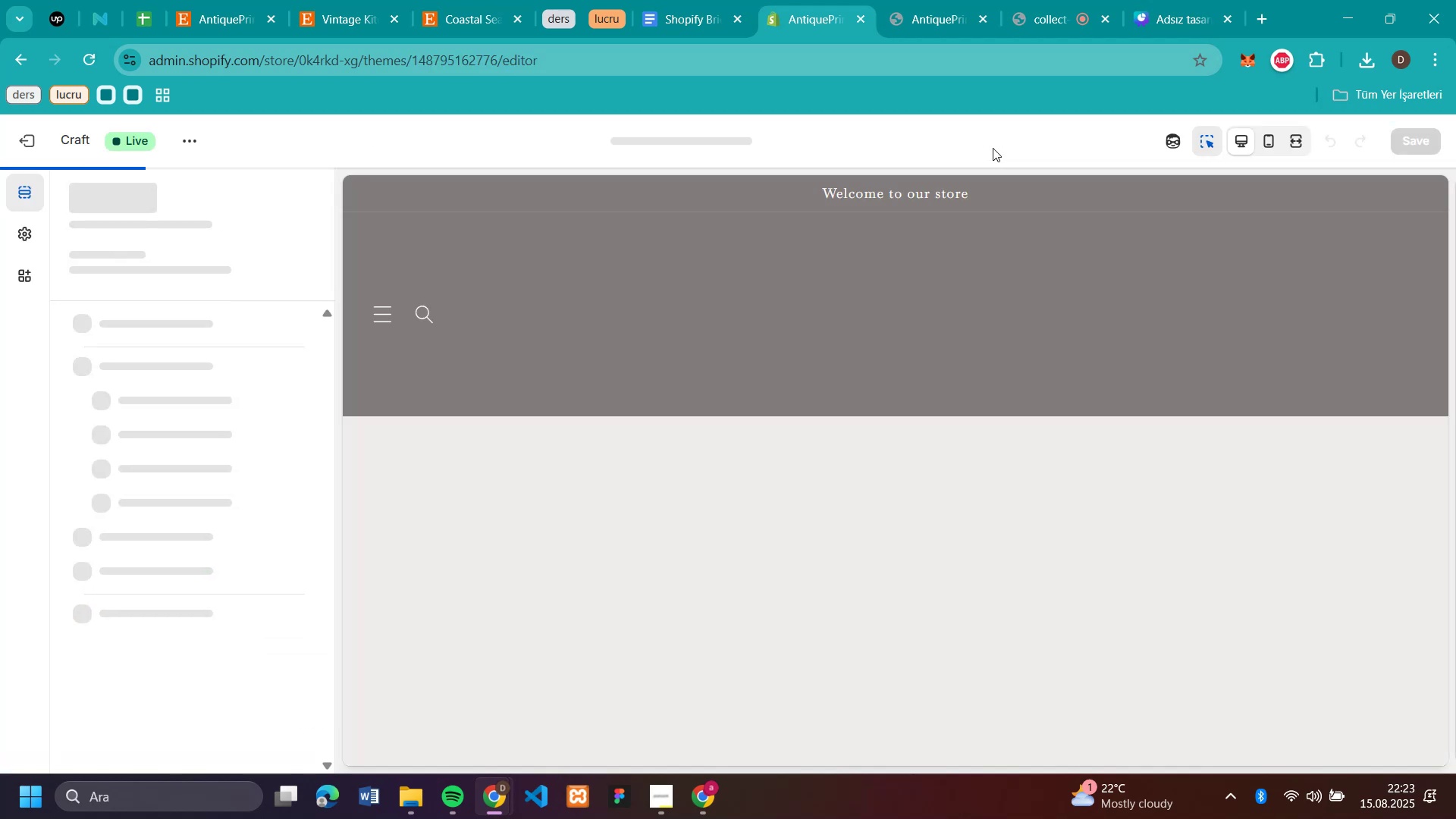 
scroll: coordinate [974, 398], scroll_direction: down, amount: 24.0
 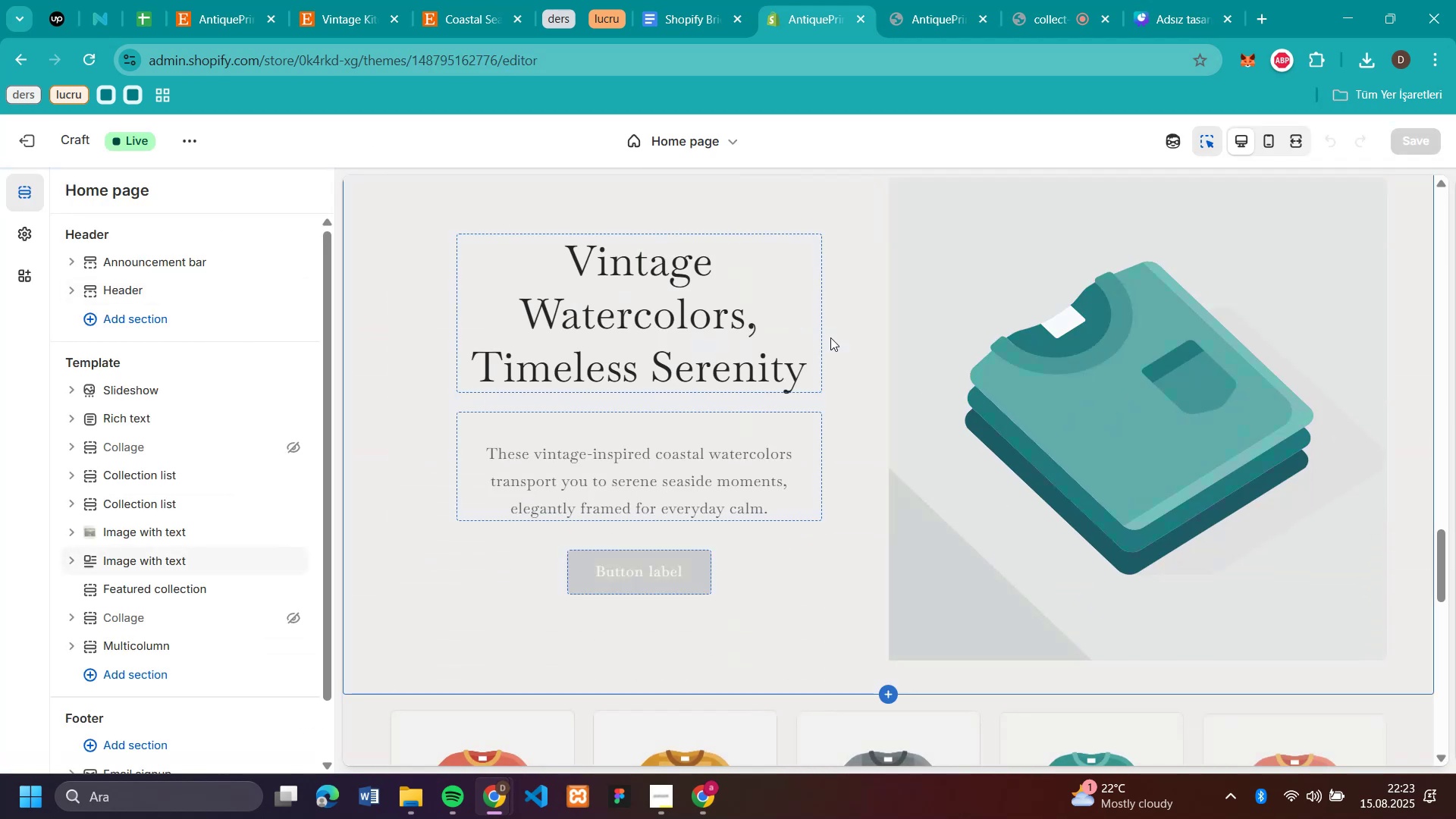 
left_click([1060, 356])
 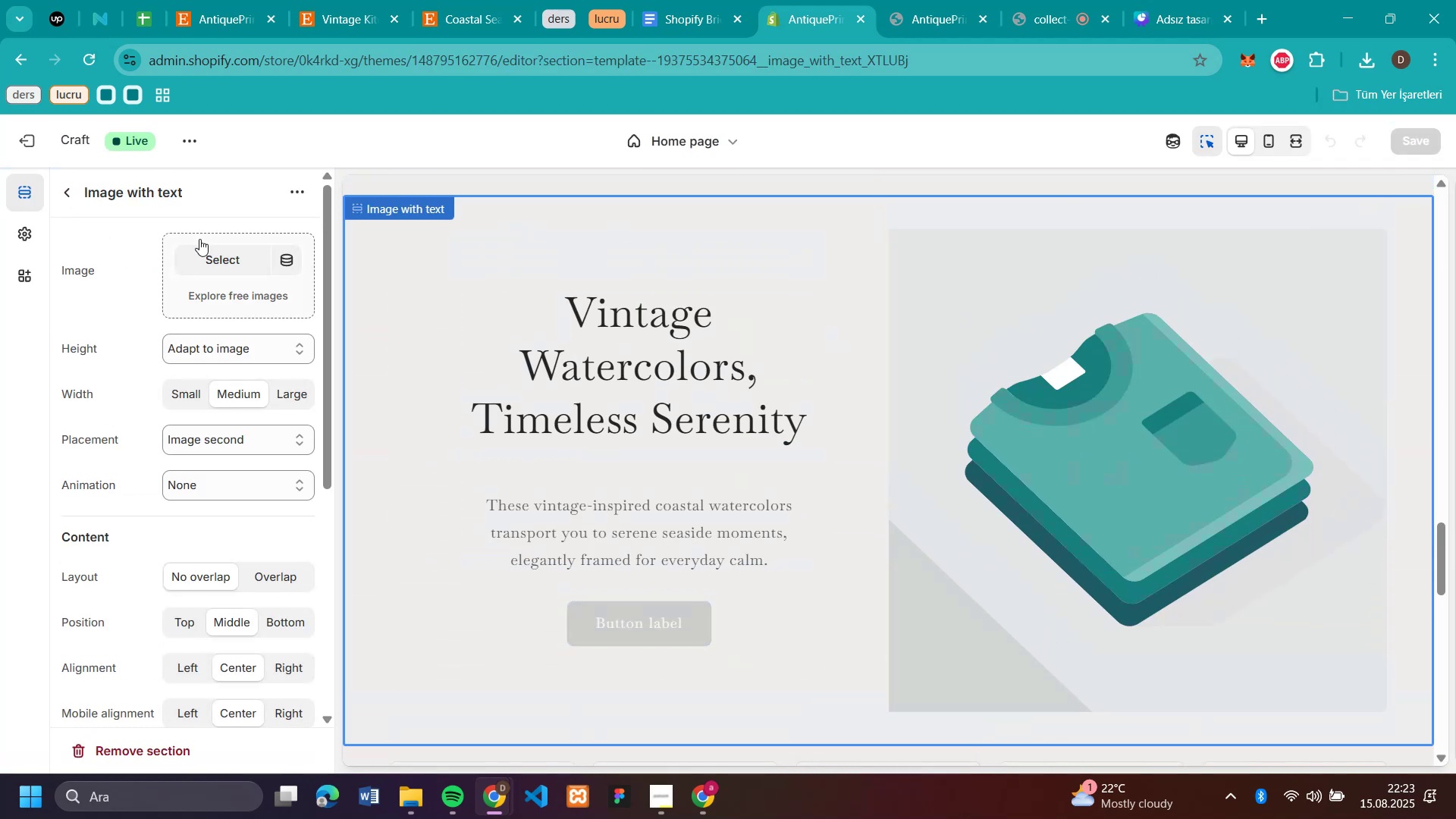 
left_click([206, 259])
 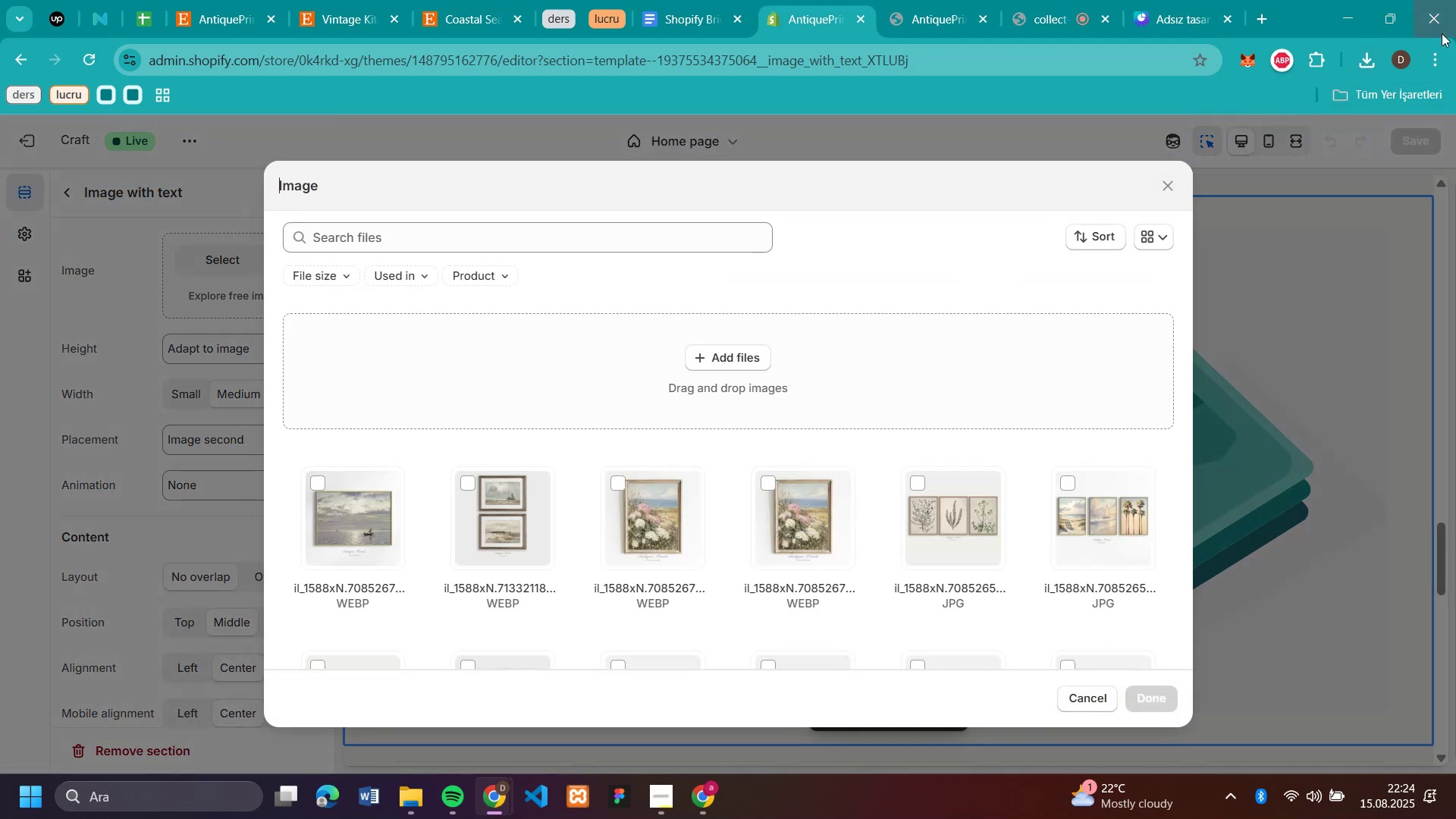 
left_click([1363, 59])
 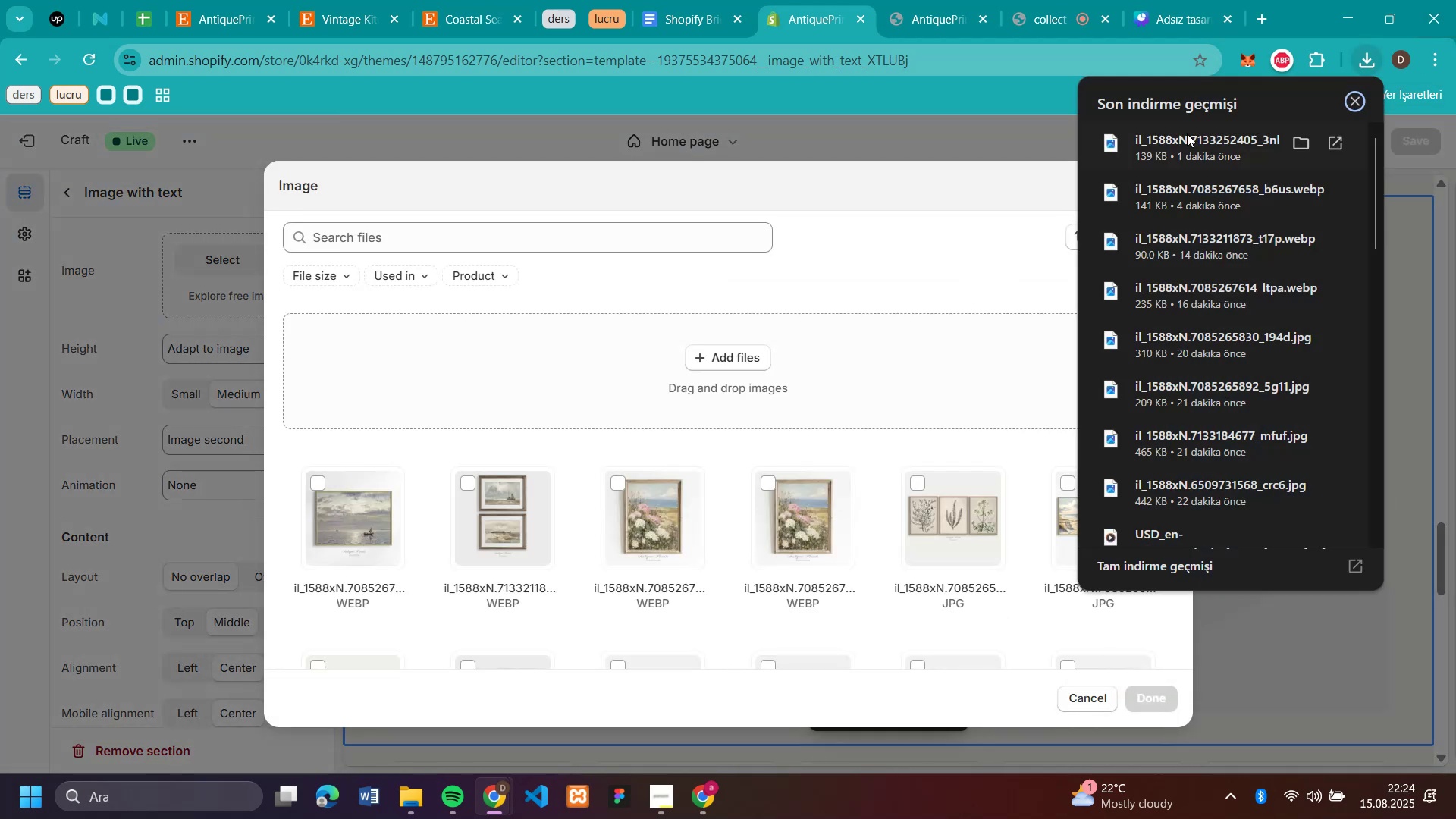 
left_click_drag(start_coordinate=[1165, 141], to_coordinate=[861, 372])
 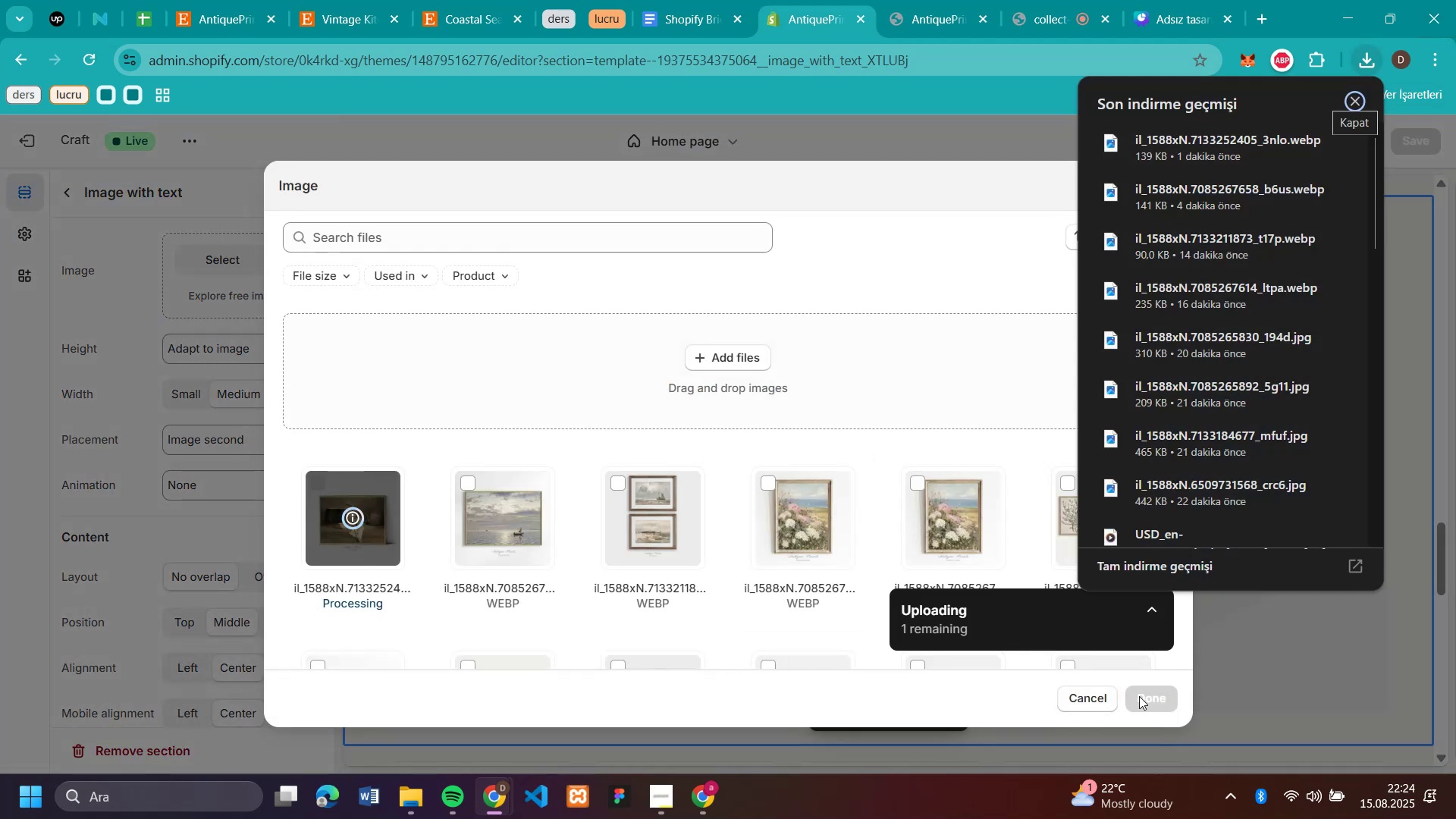 
wait(8.2)
 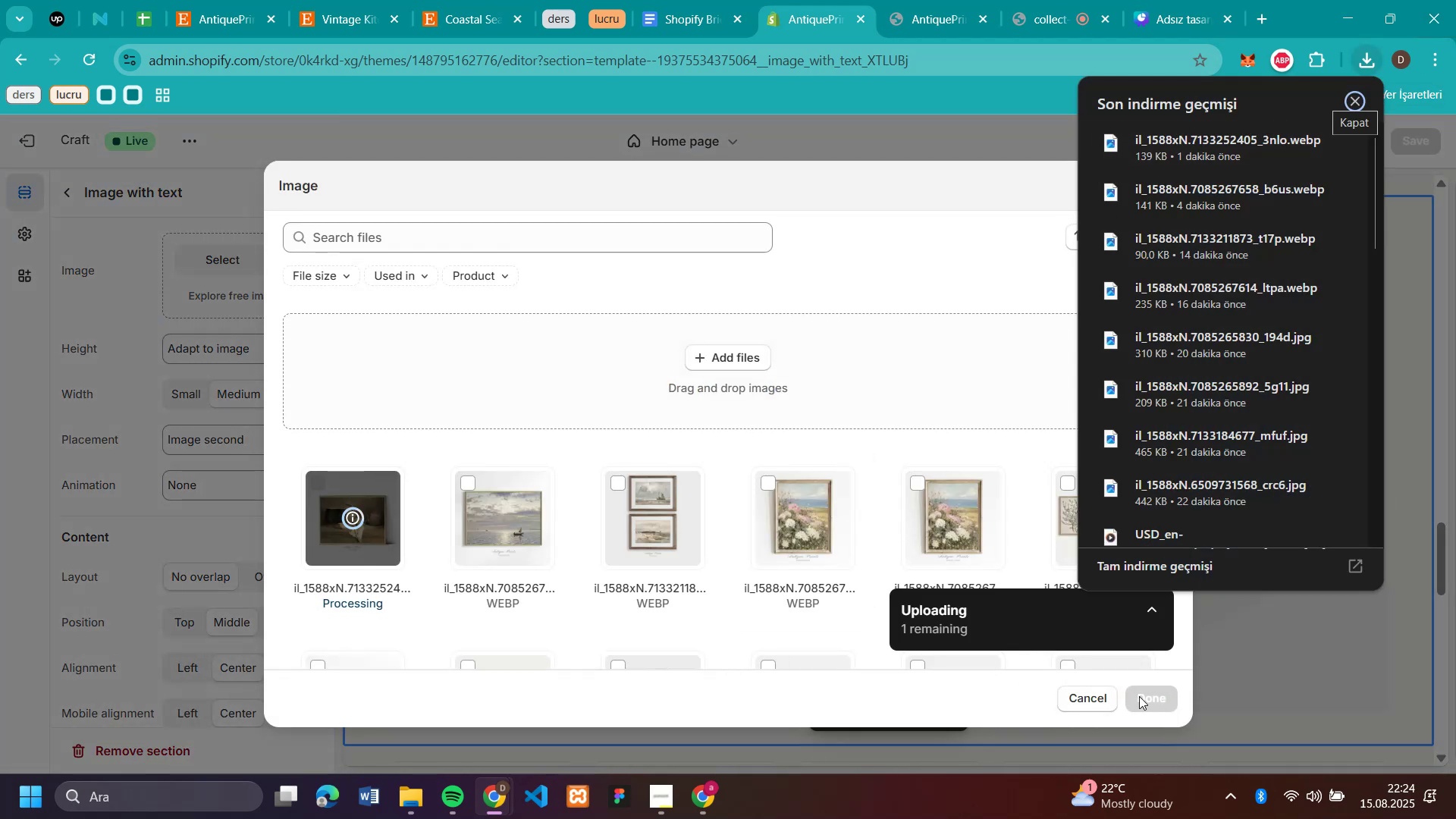 
left_click([850, 704])
 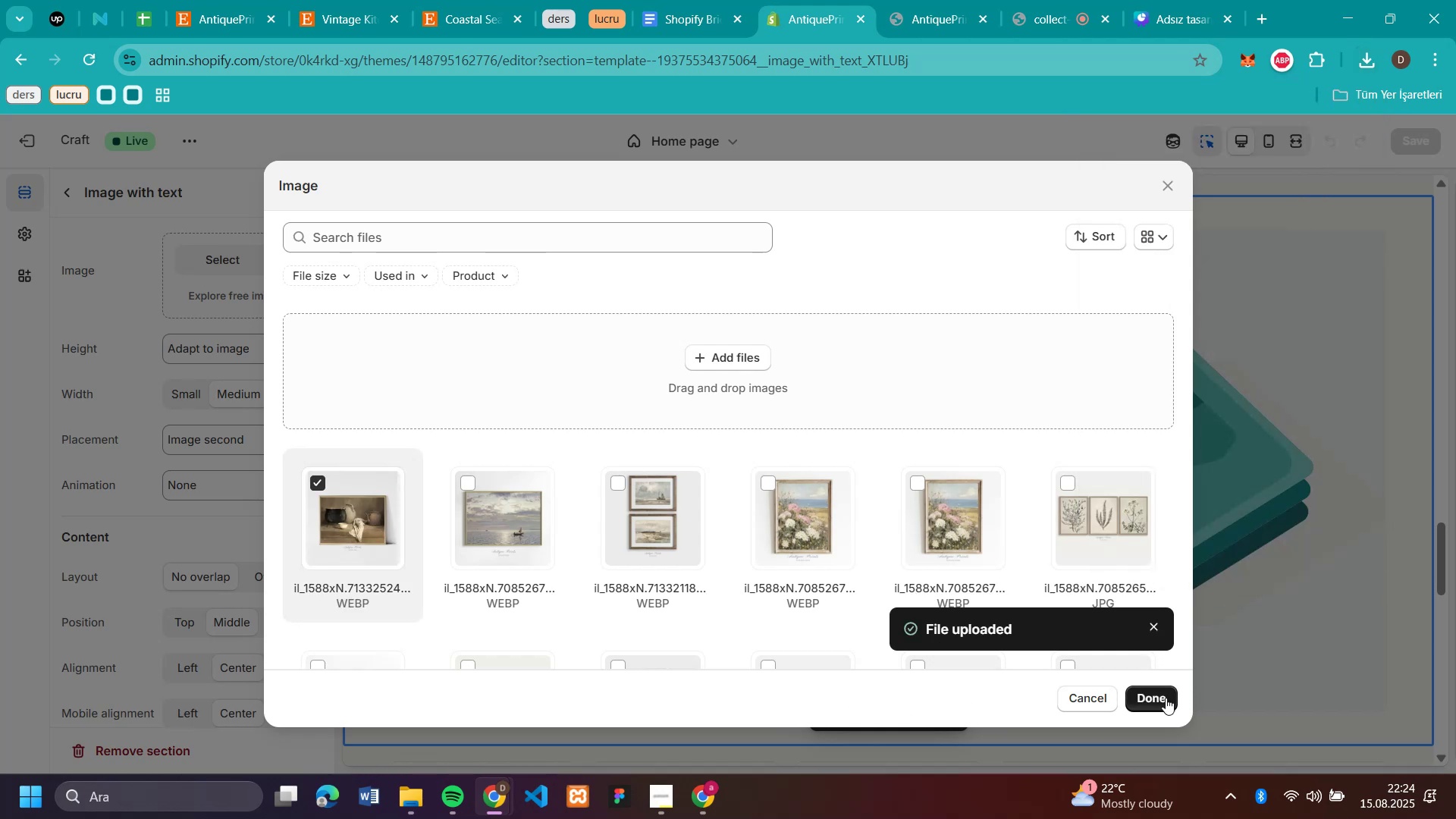 
left_click([1164, 698])
 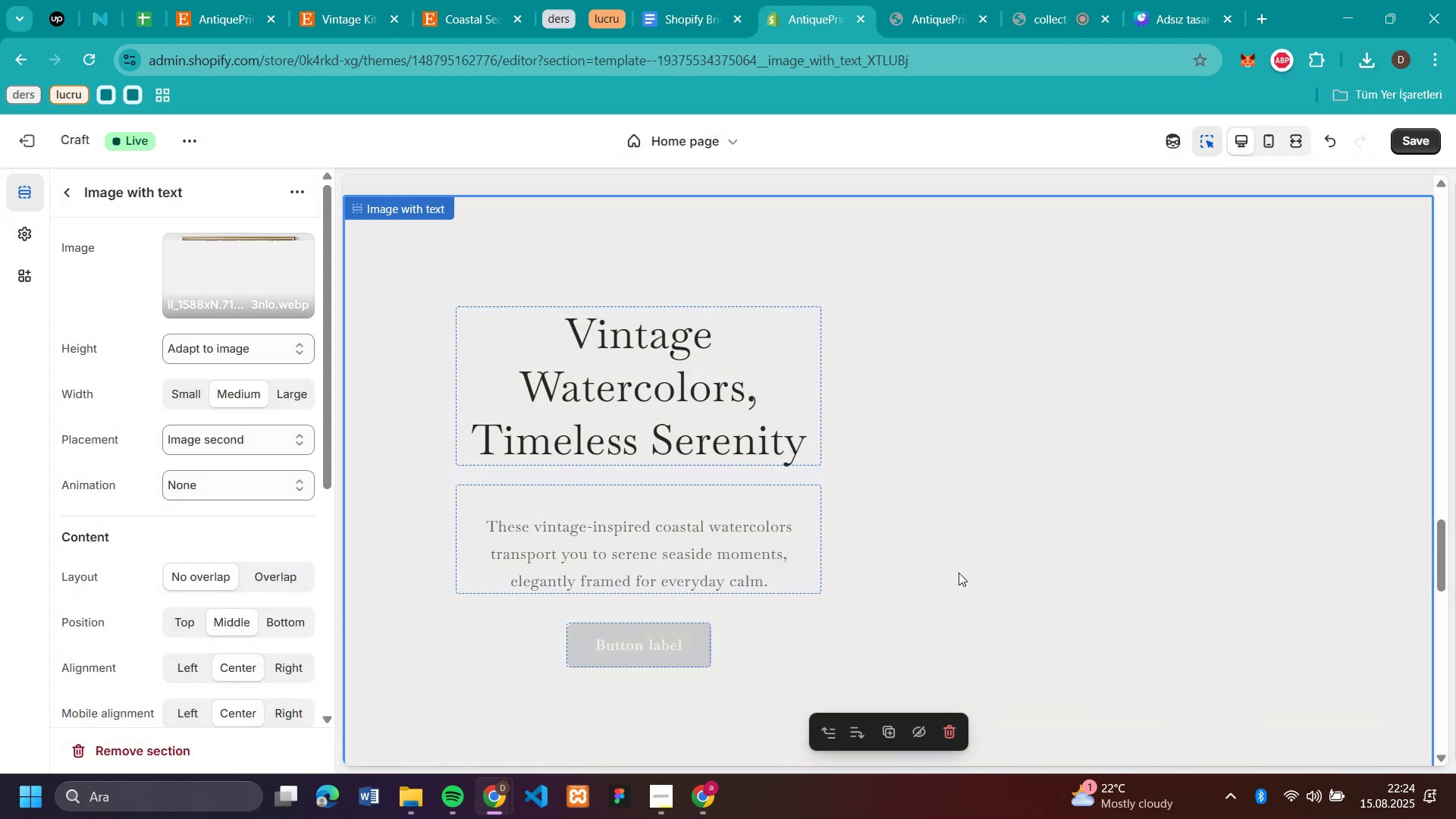 
scroll: coordinate [980, 566], scroll_direction: up, amount: 25.0
 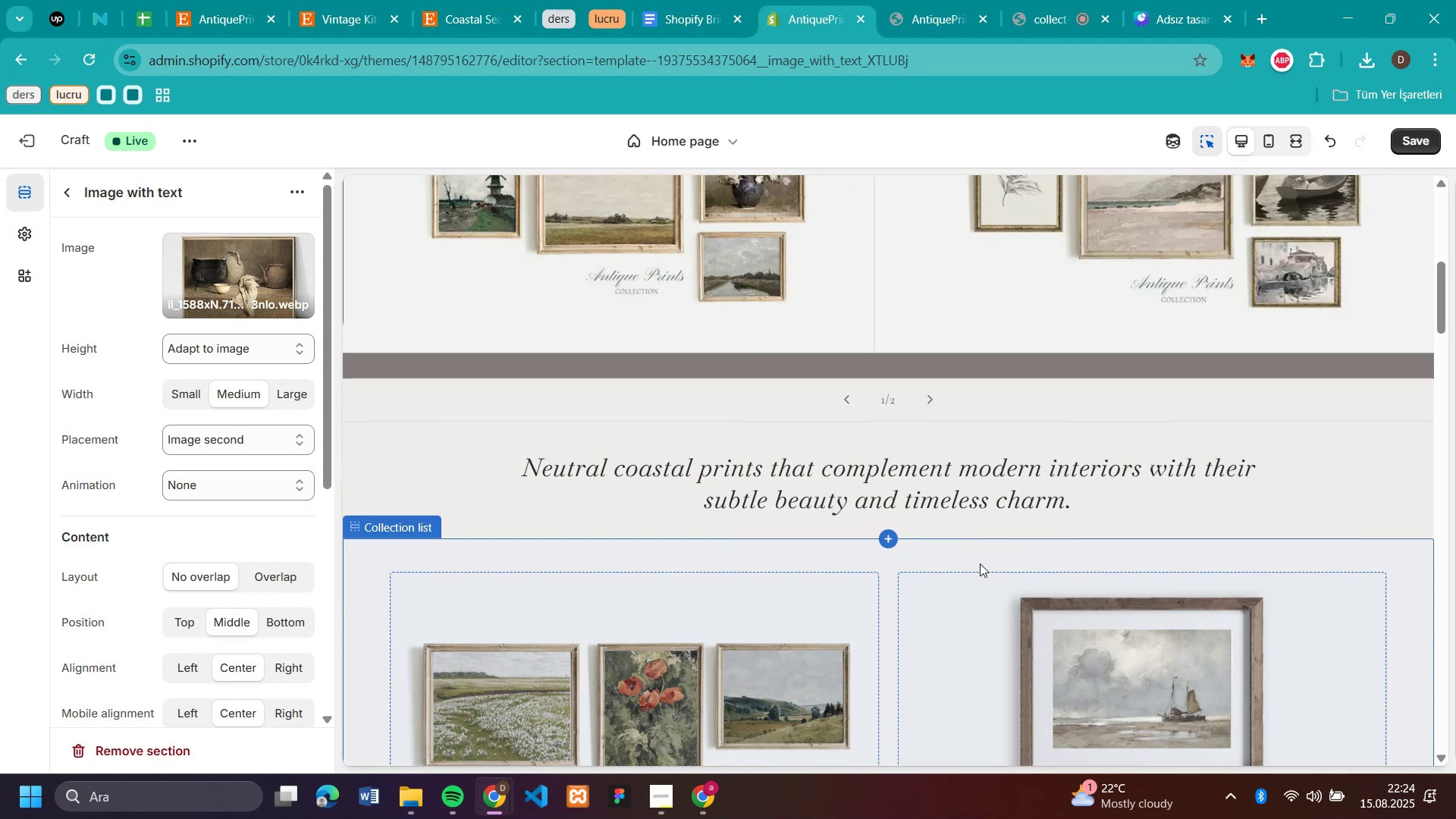 
scroll: coordinate [980, 563], scroll_direction: down, amount: 23.0
 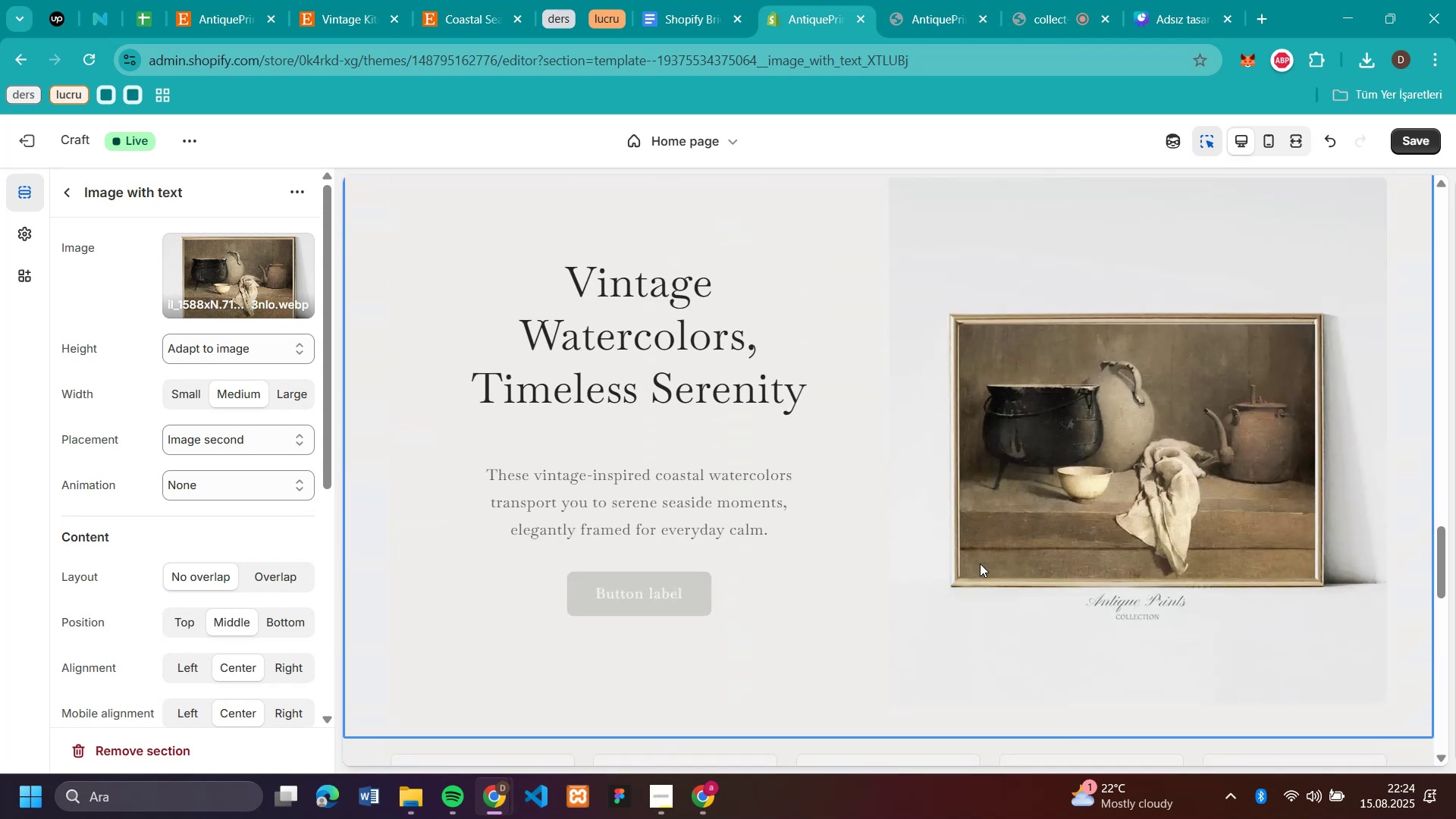 
scroll: coordinate [980, 563], scroll_direction: up, amount: 5.0
 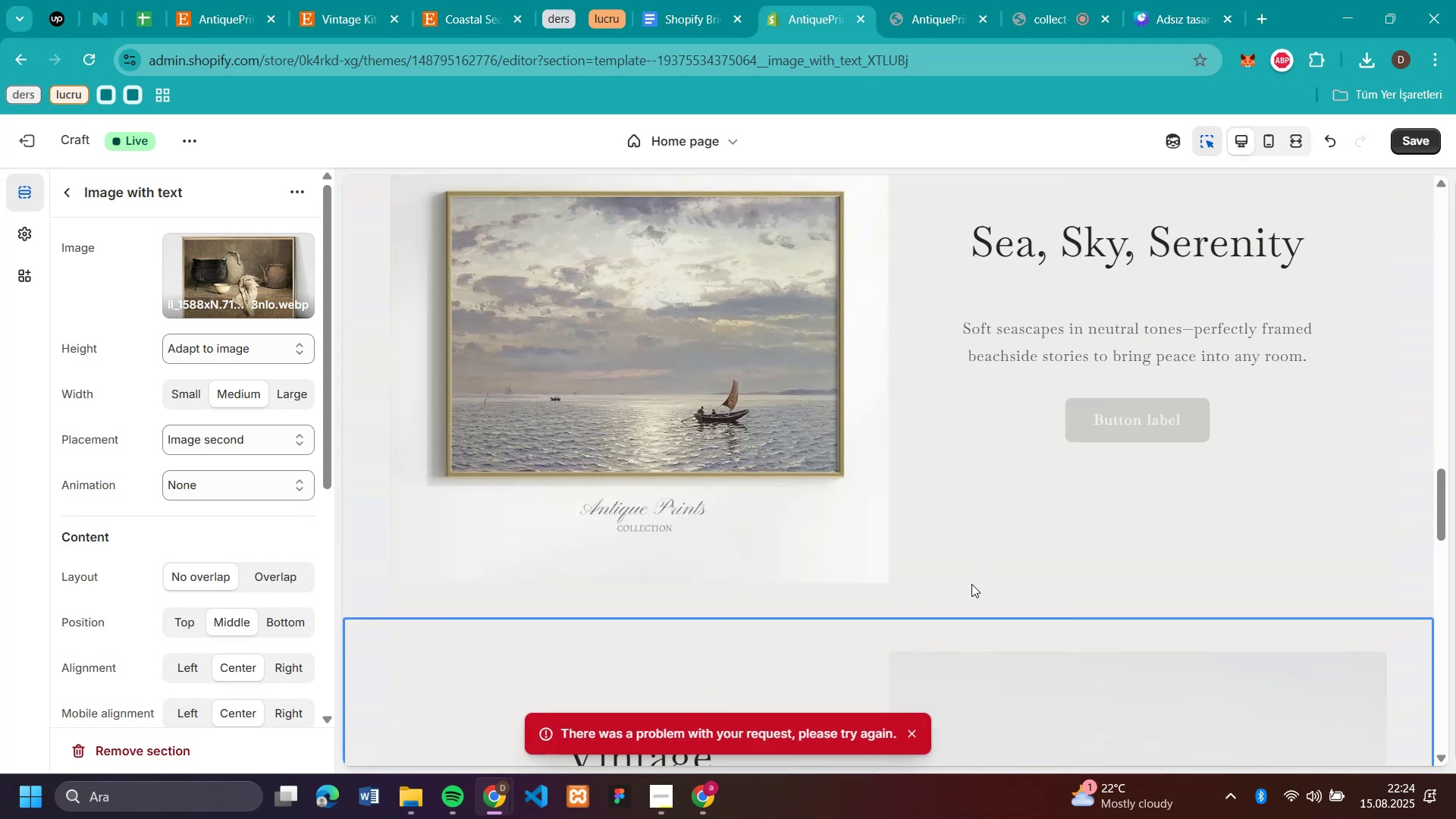 
scroll: coordinate [1159, 578], scroll_direction: down, amount: 9.0
 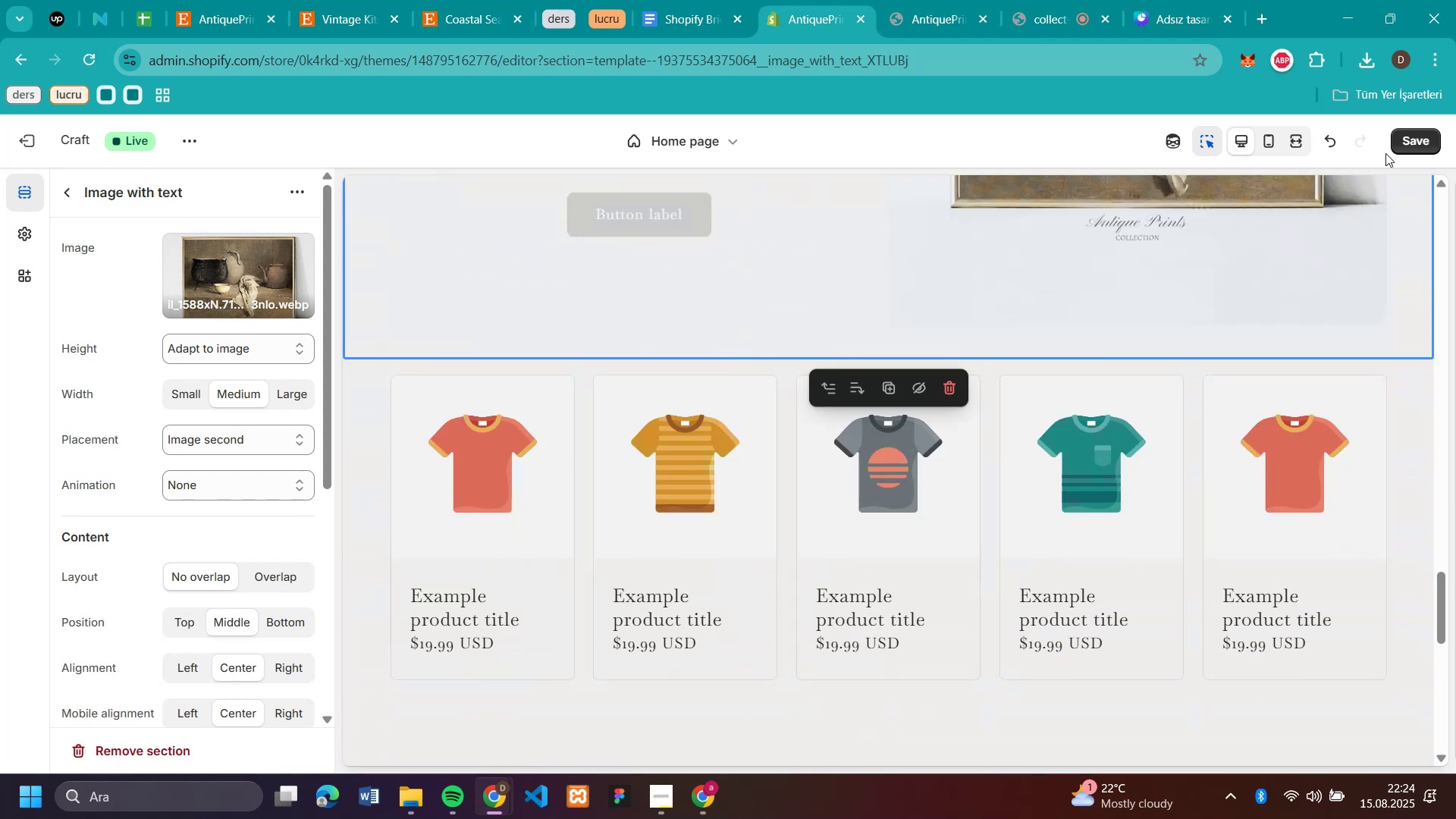 
left_click([1403, 145])
 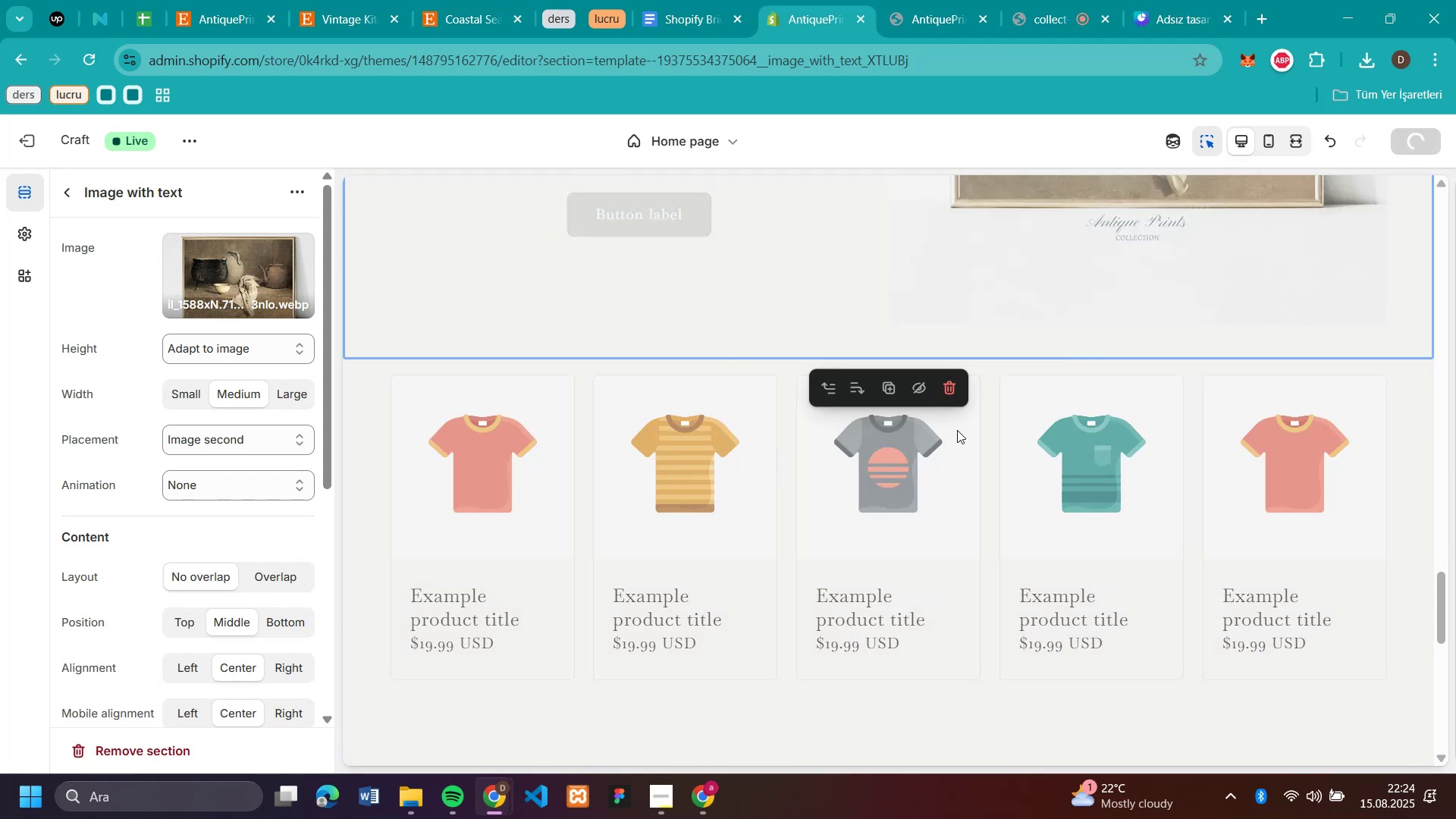 
wait(8.75)
 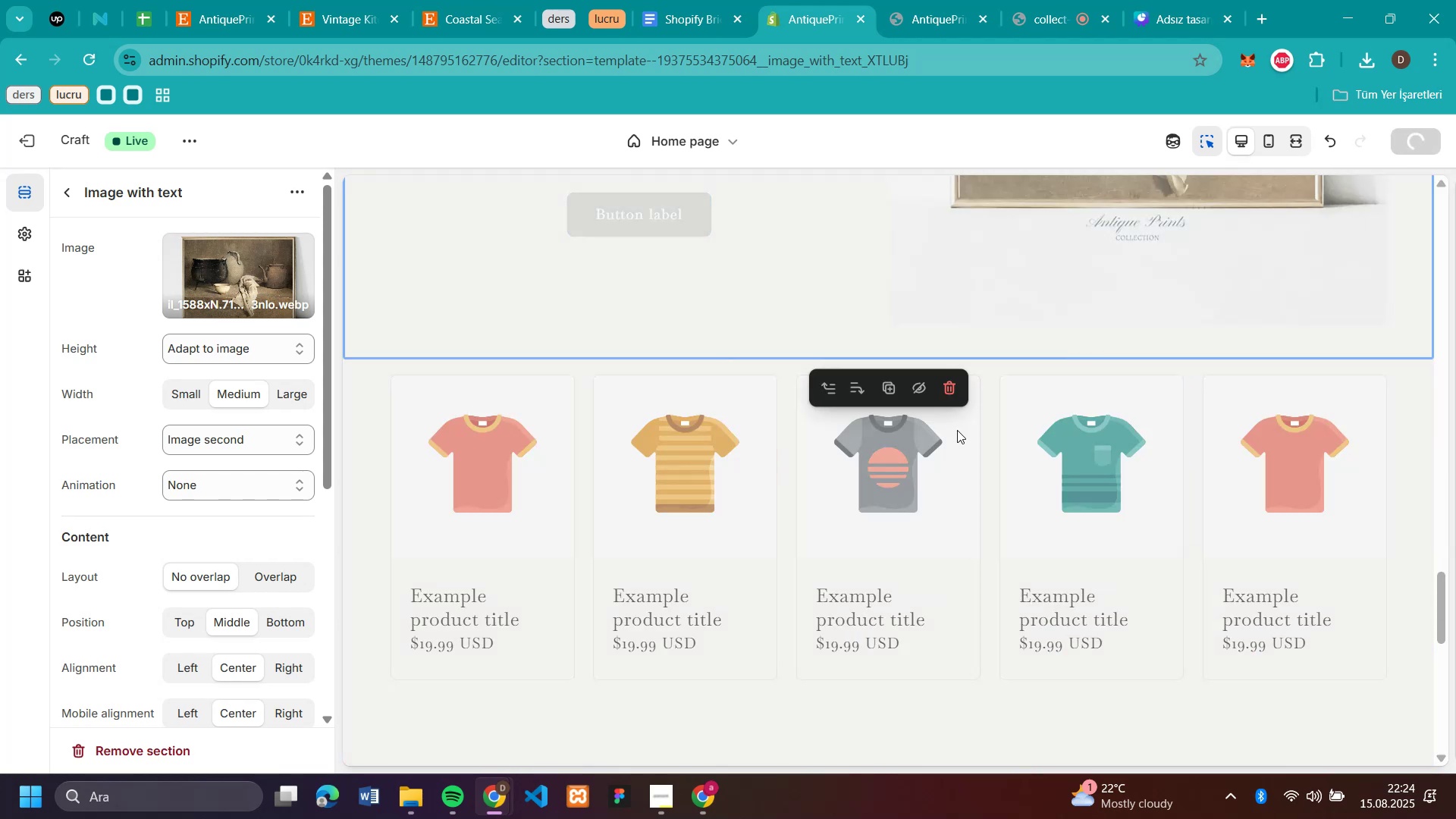 
left_click([981, 18])
 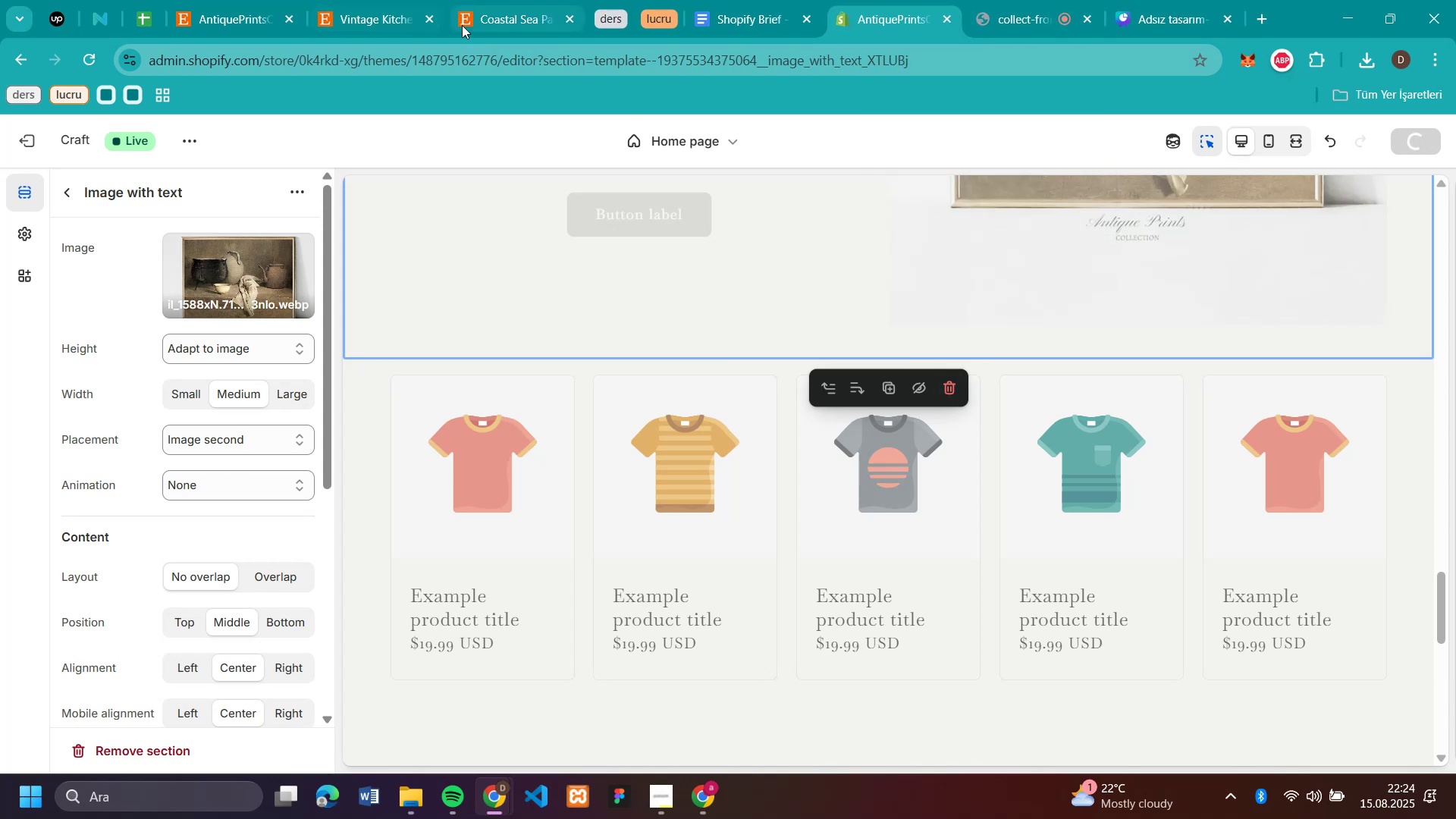 
left_click([428, 22])
 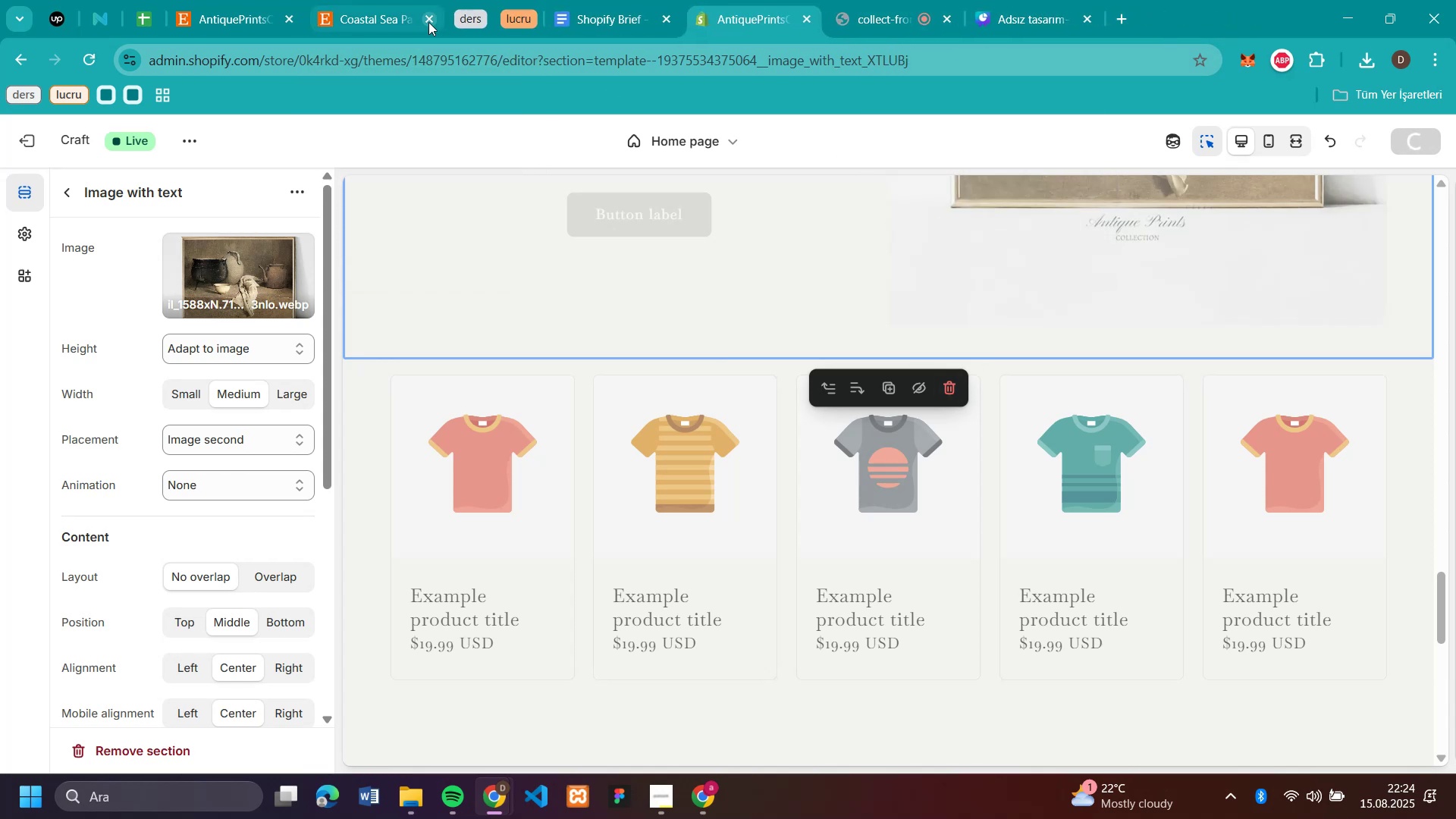 
left_click([428, 22])
 